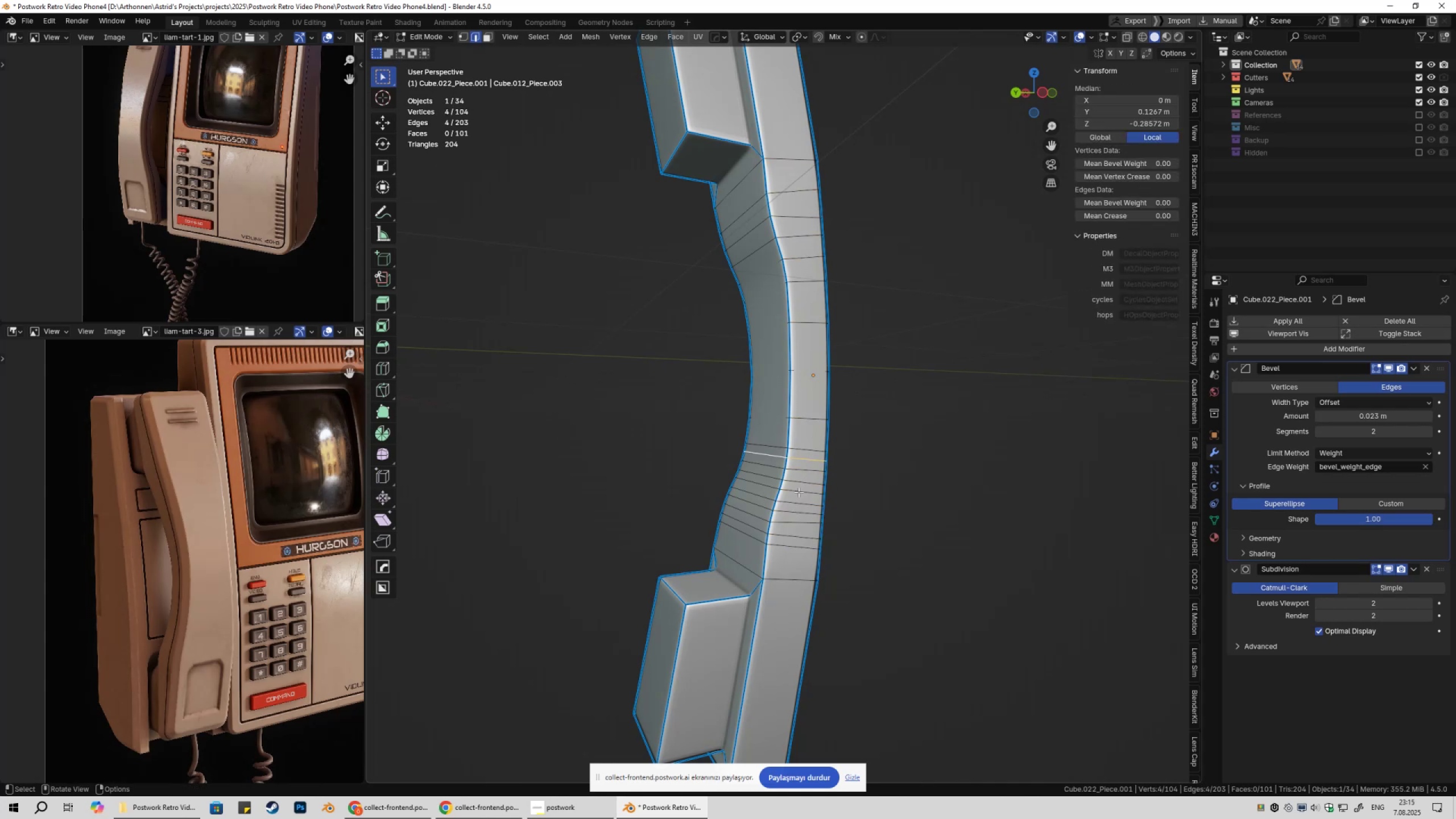 
hold_key(key=ShiftLeft, duration=2.77)
 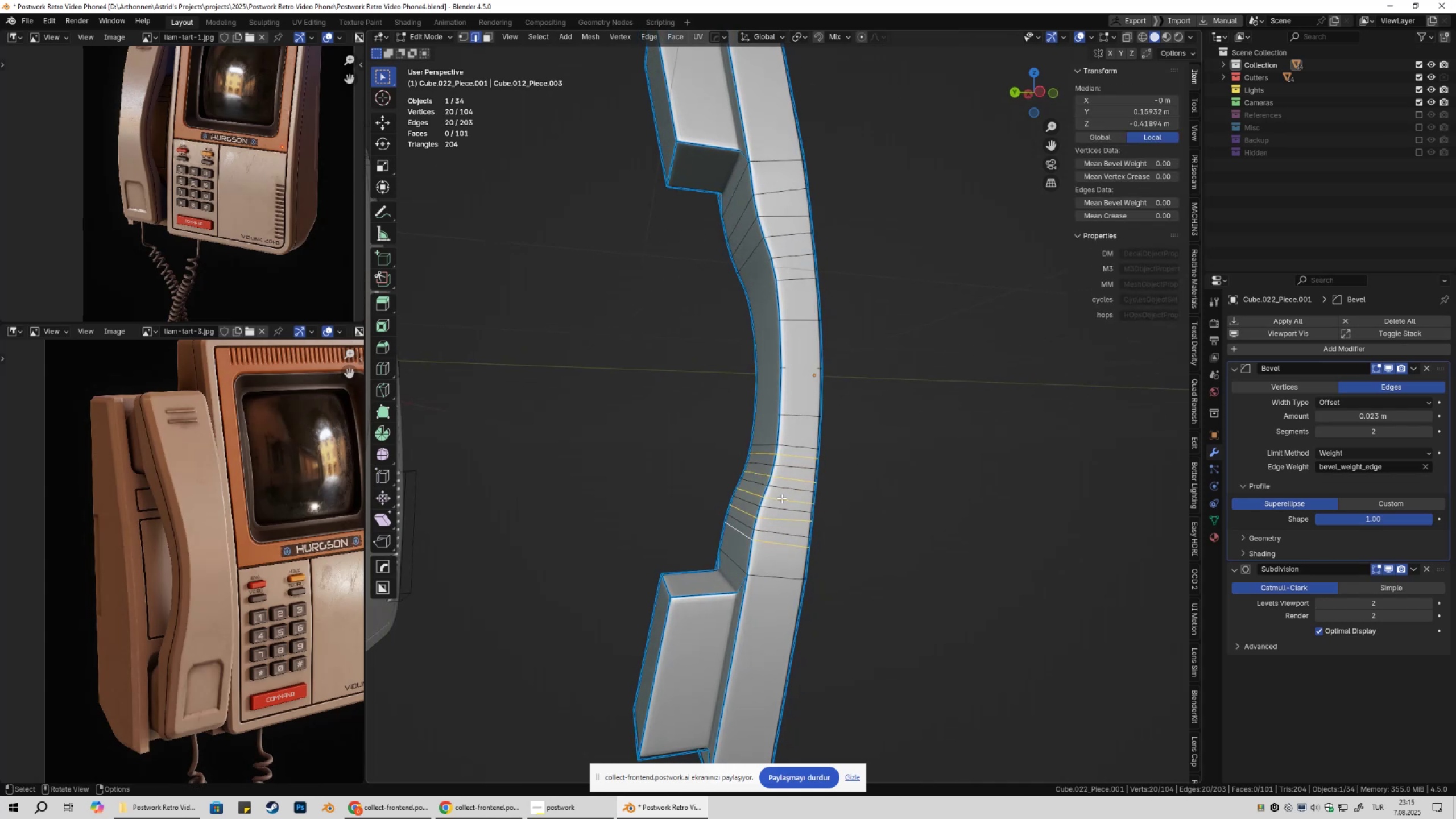 
key(Alt+Shift+AltLeft)
 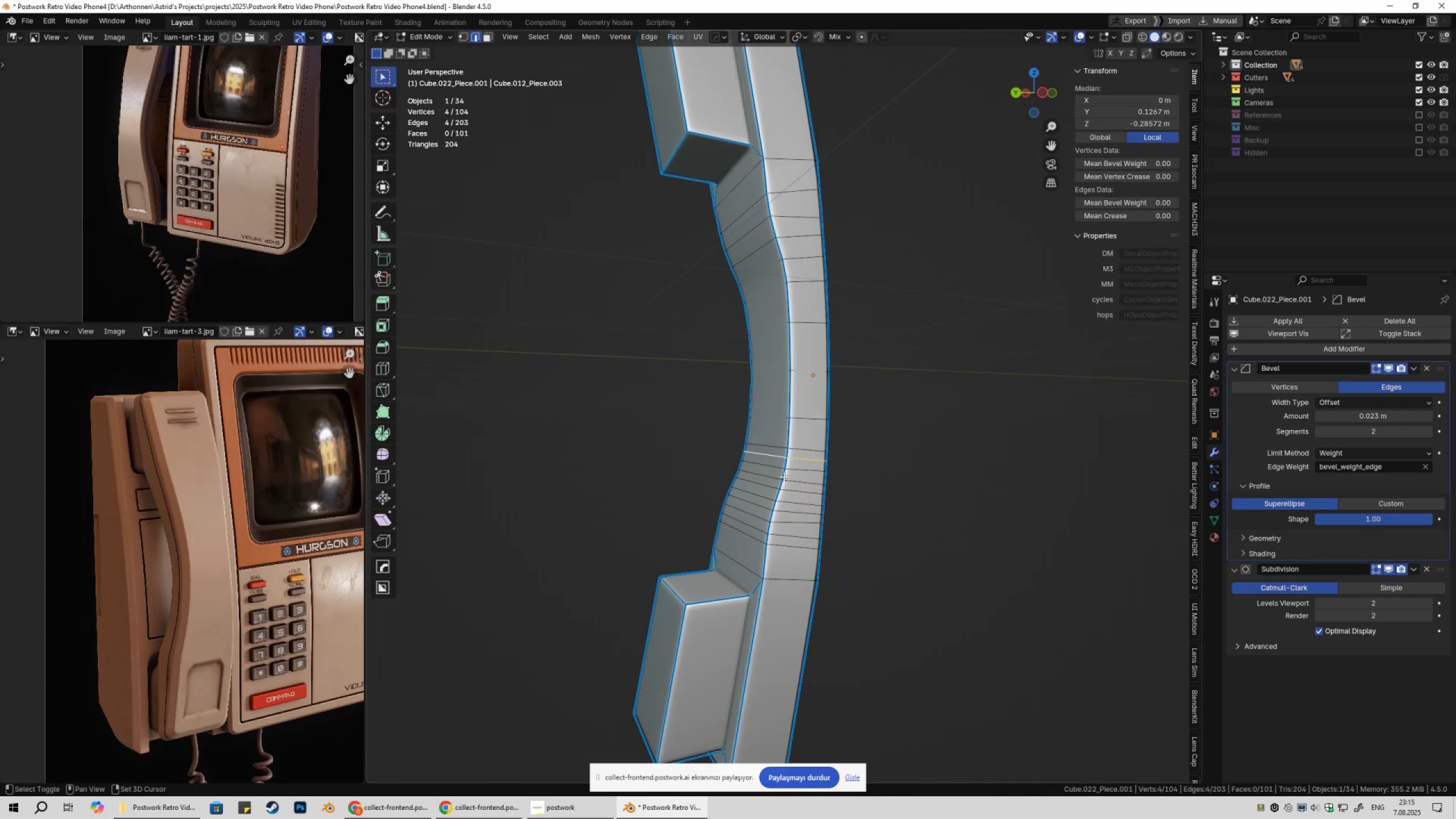 
hold_key(key=AltLeft, duration=1.53)
left_click([766, 473])
 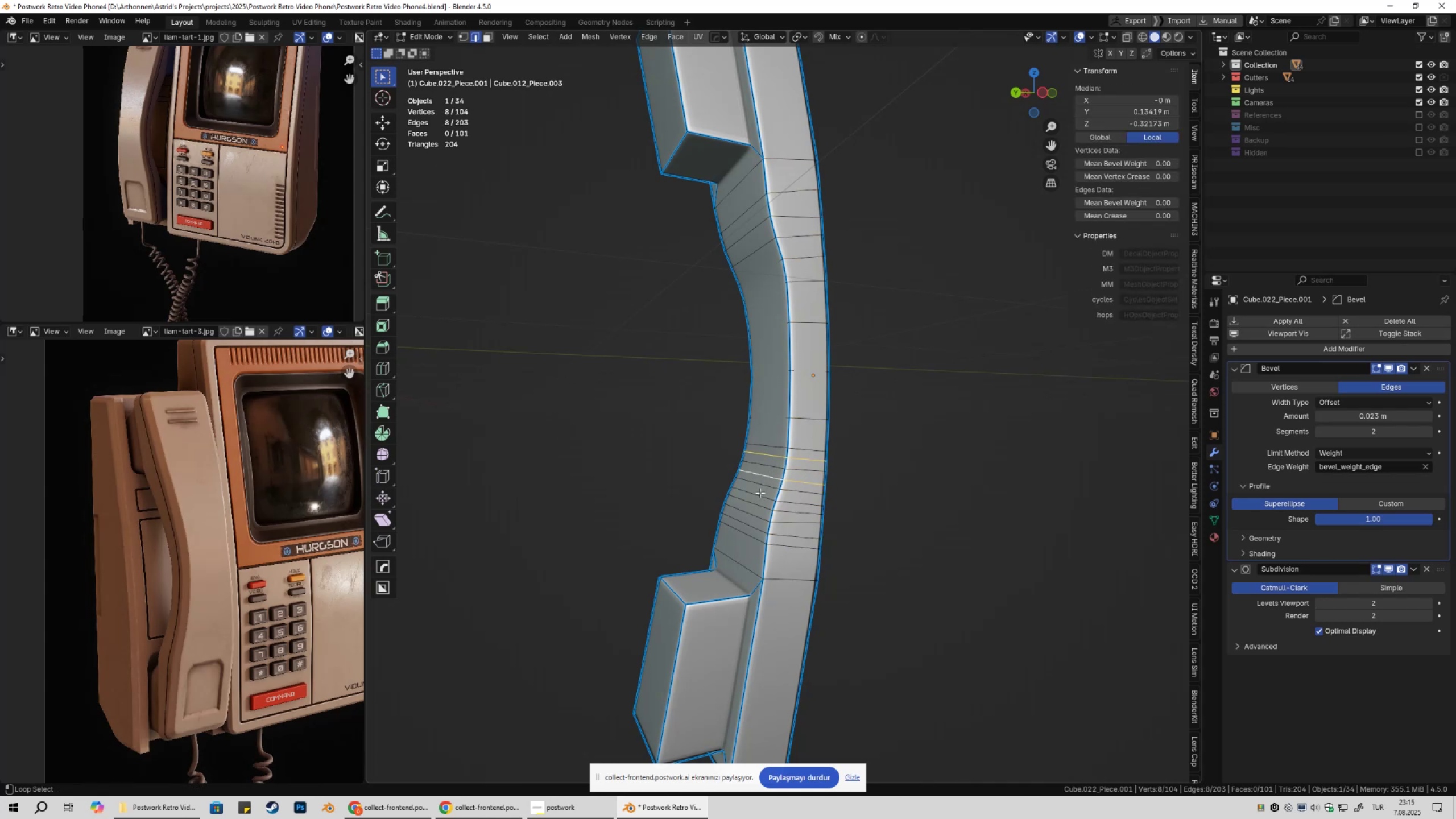 
left_click([759, 493])
 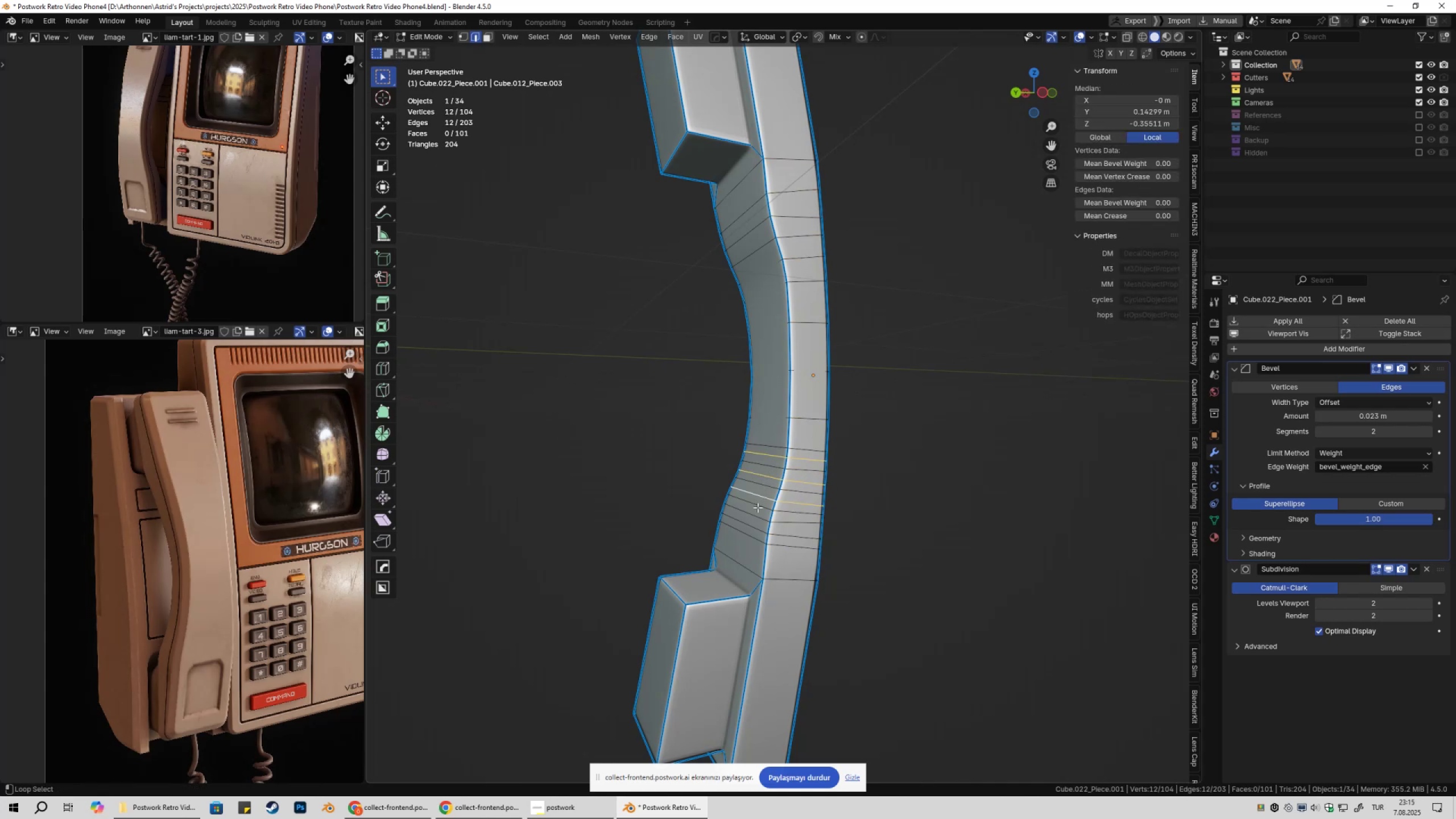 
hold_key(key=AltLeft, duration=1.2)
left_click([744, 532])
 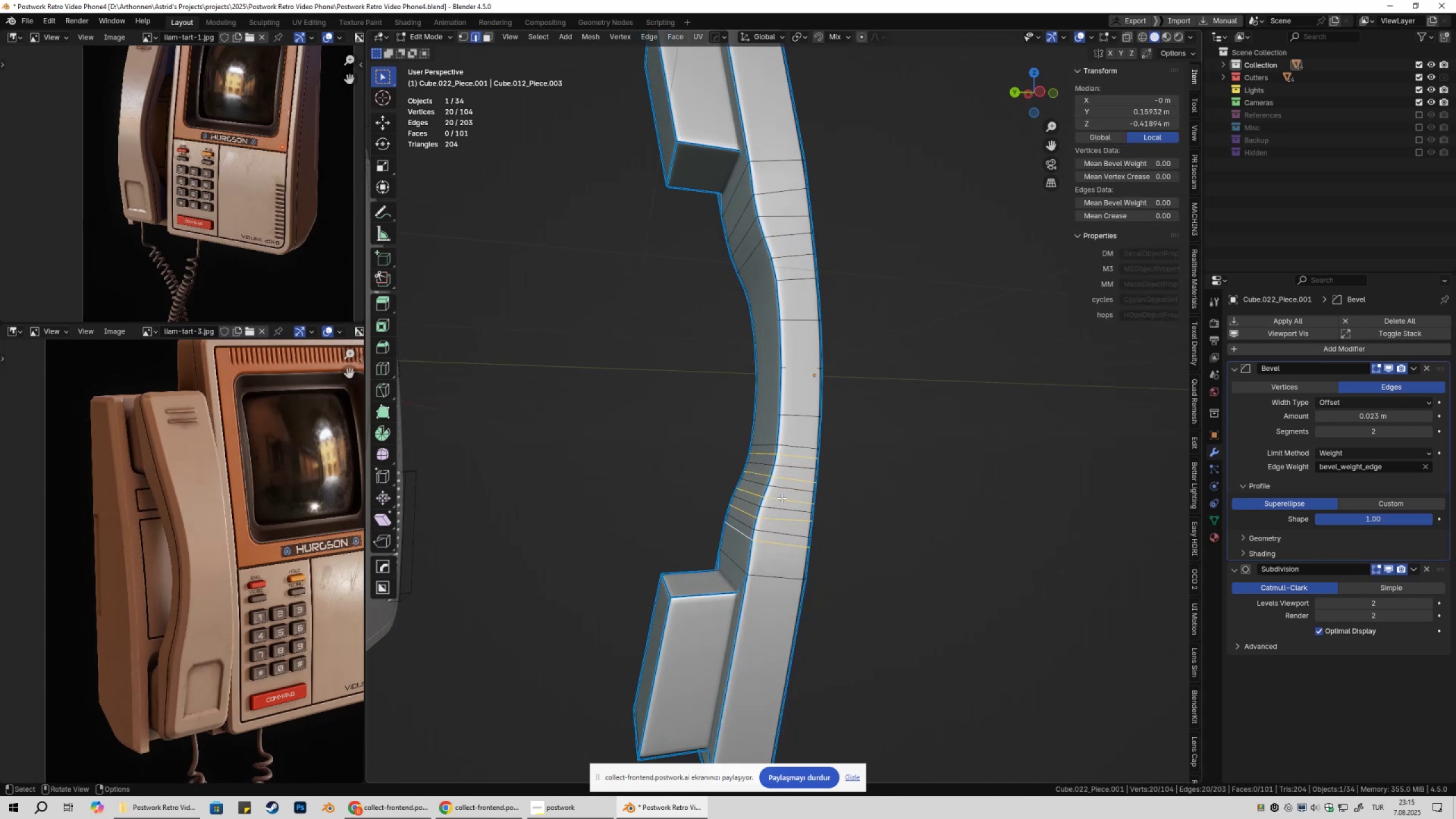 
key(Control+X)
 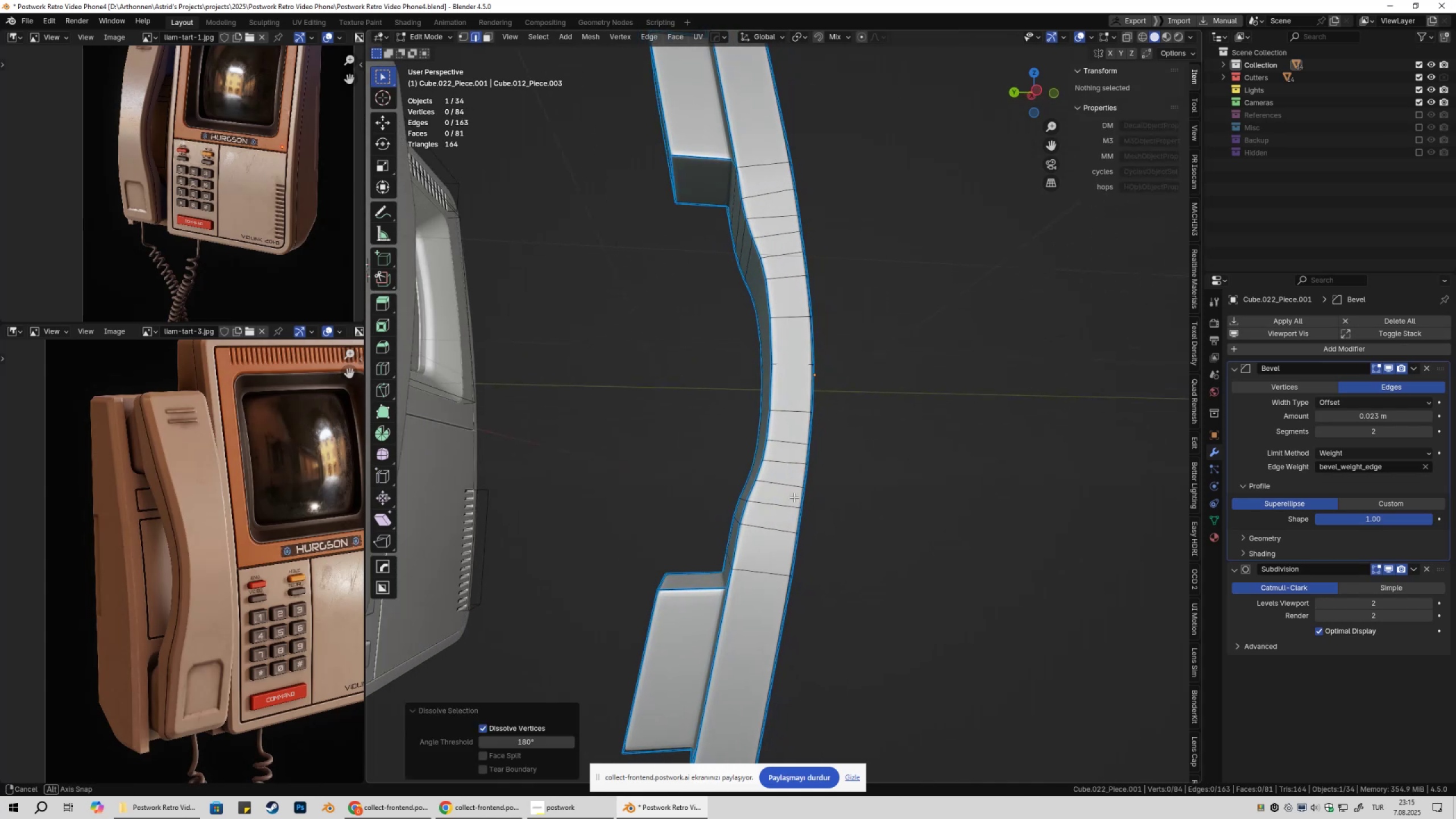 
key(Tab)
 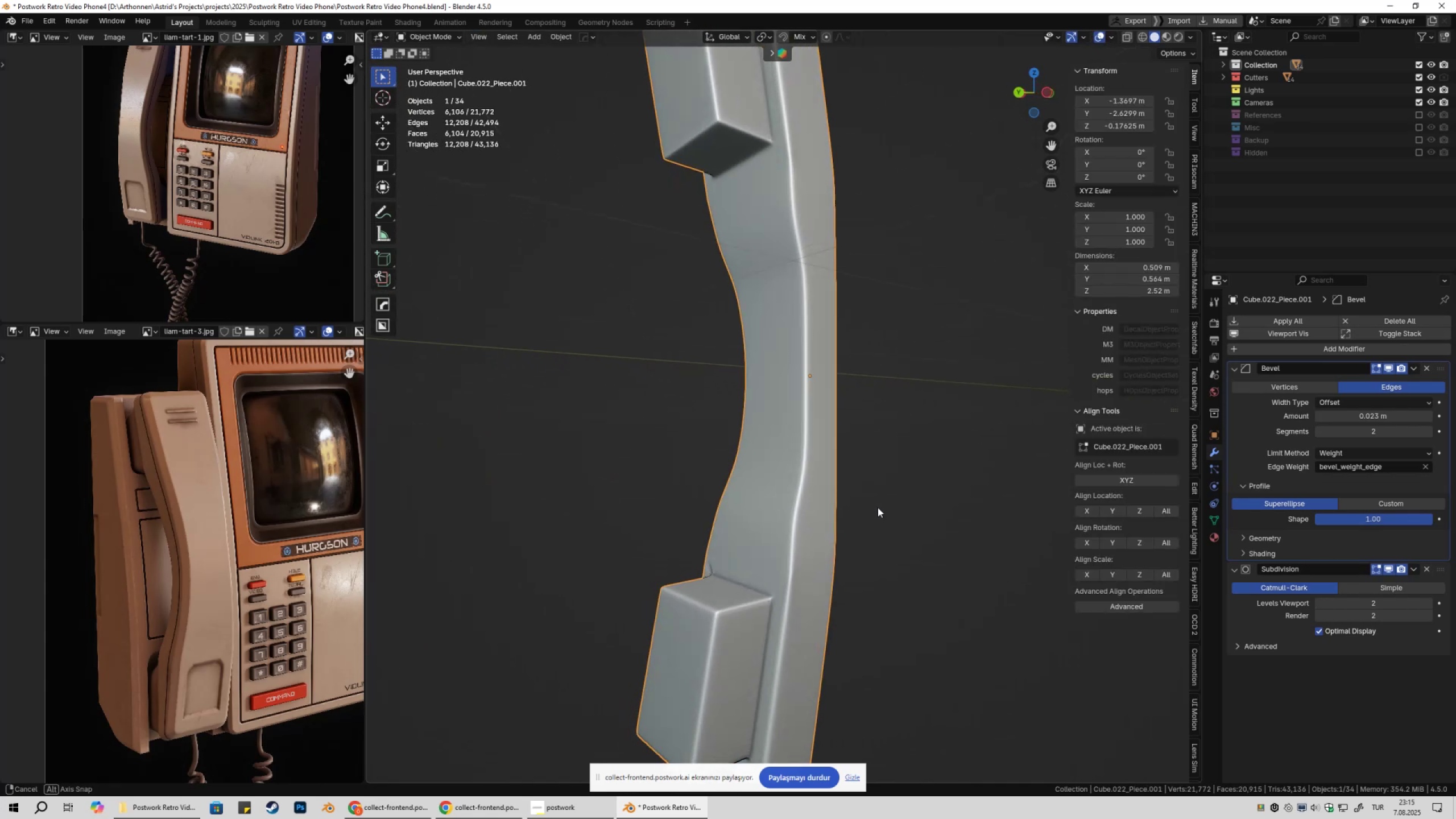 
key(Tab)
 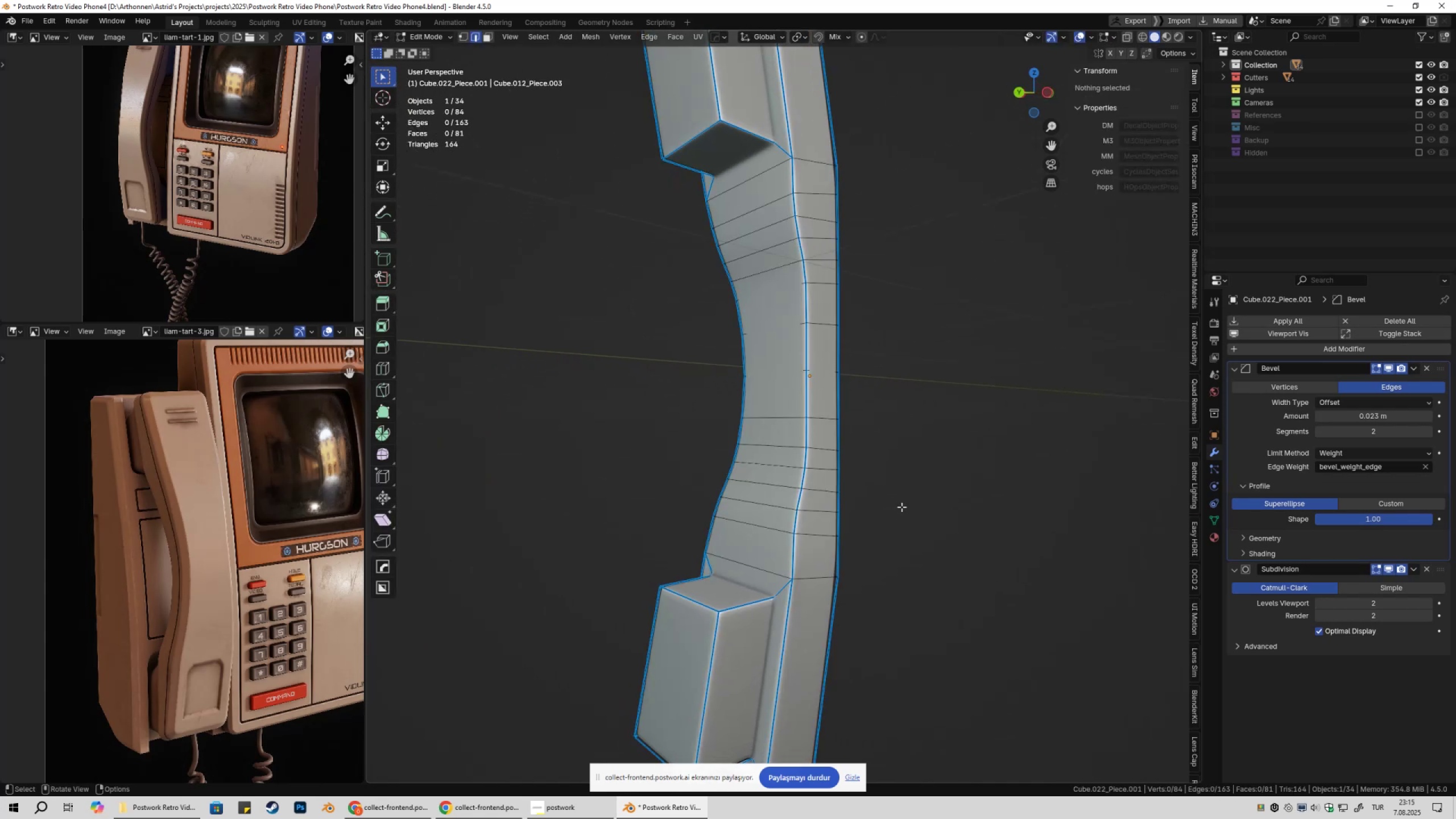 
left_click([901, 507])
 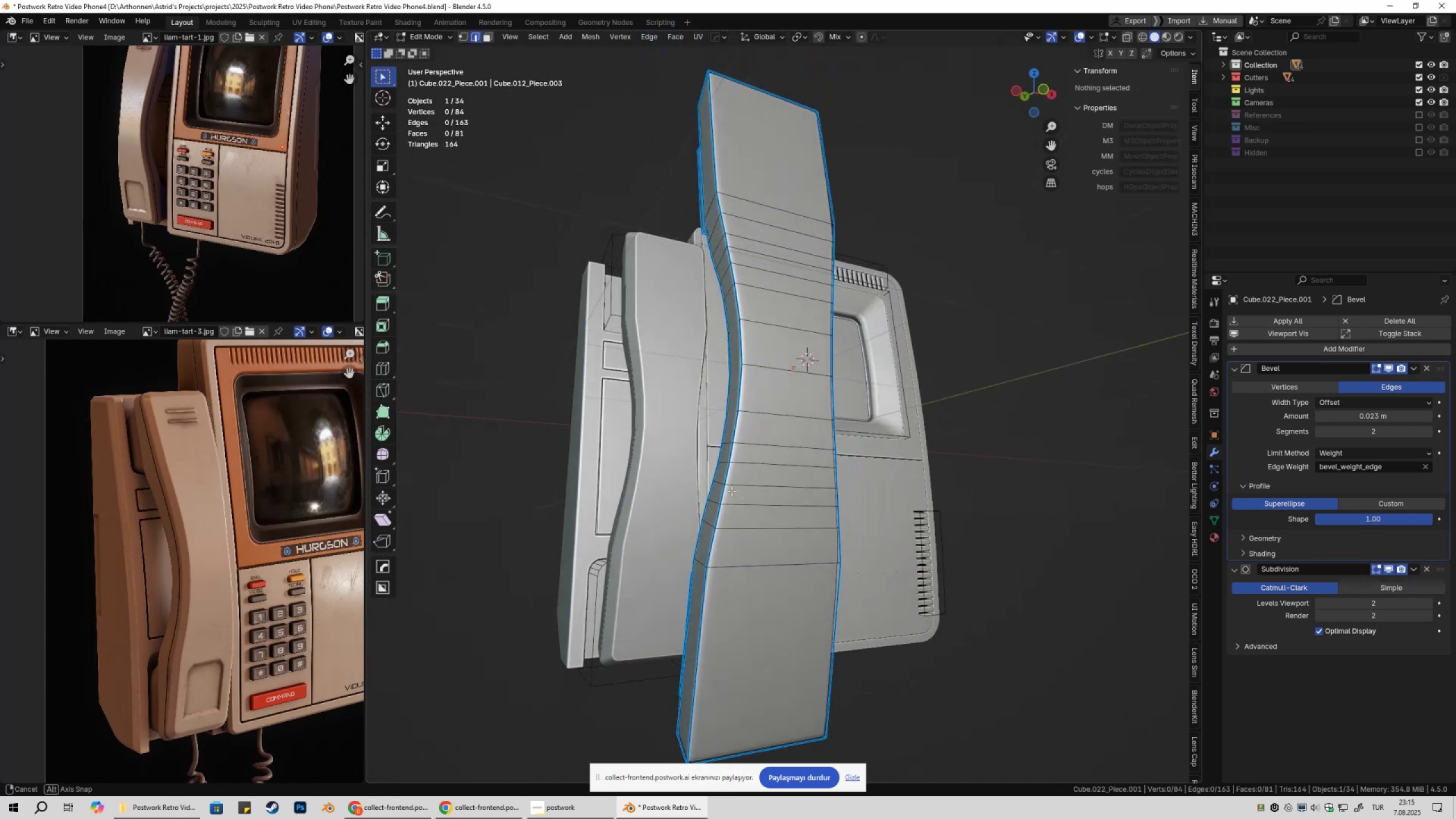 
key(Tab)
 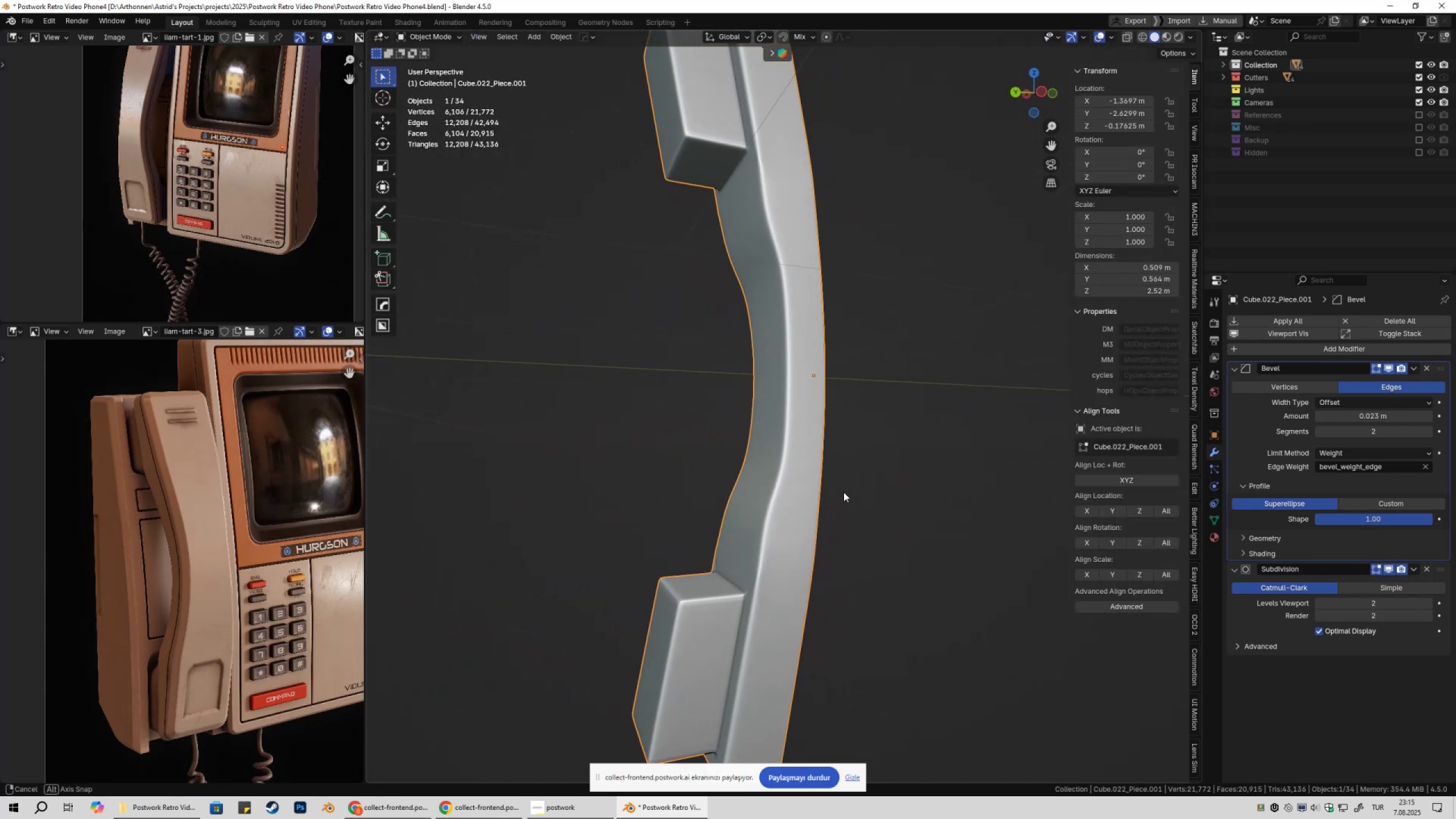 
scroll: coordinate [847, 491], scroll_direction: down, amount: 1.0
 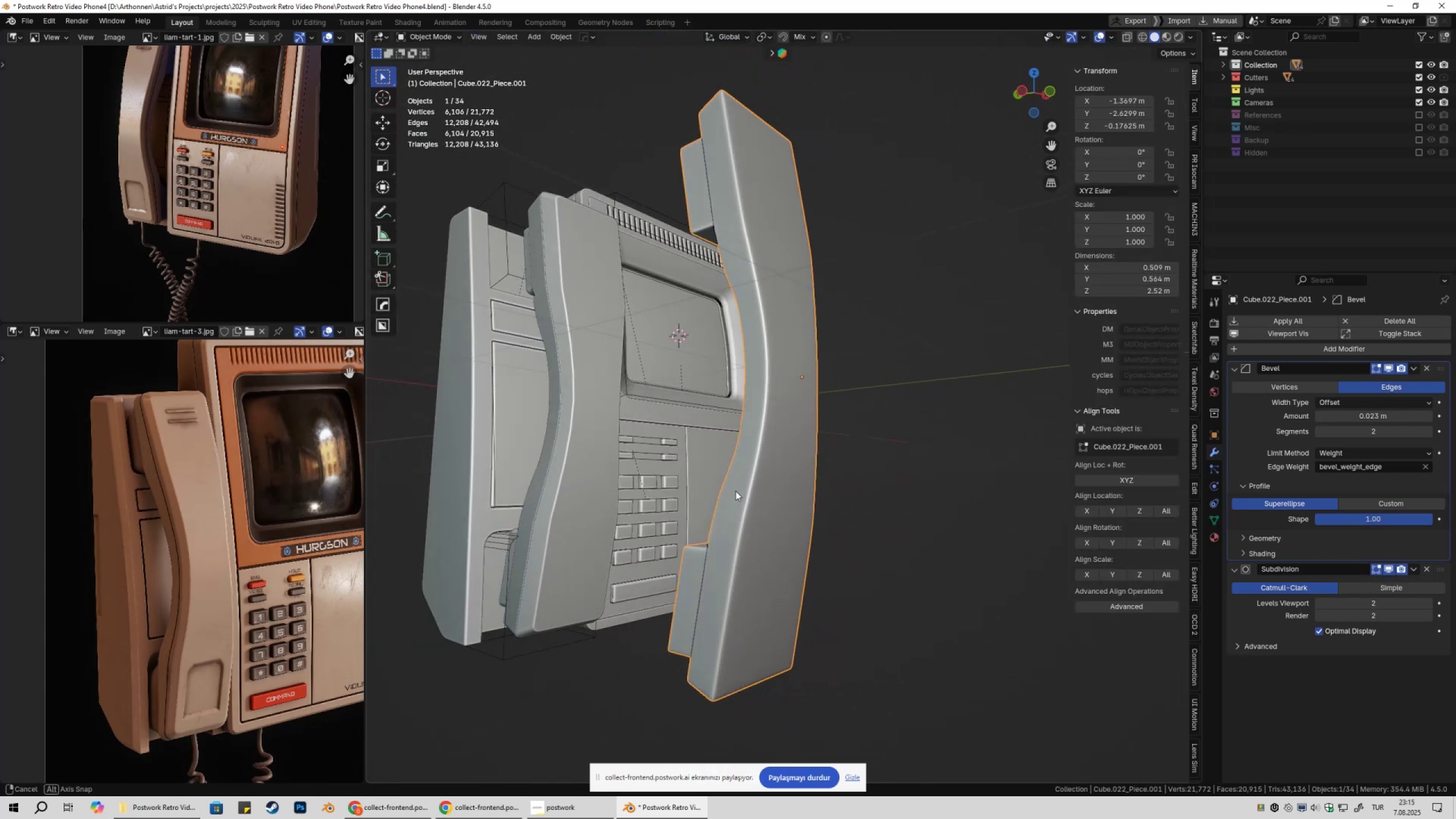 
key(Tab)
 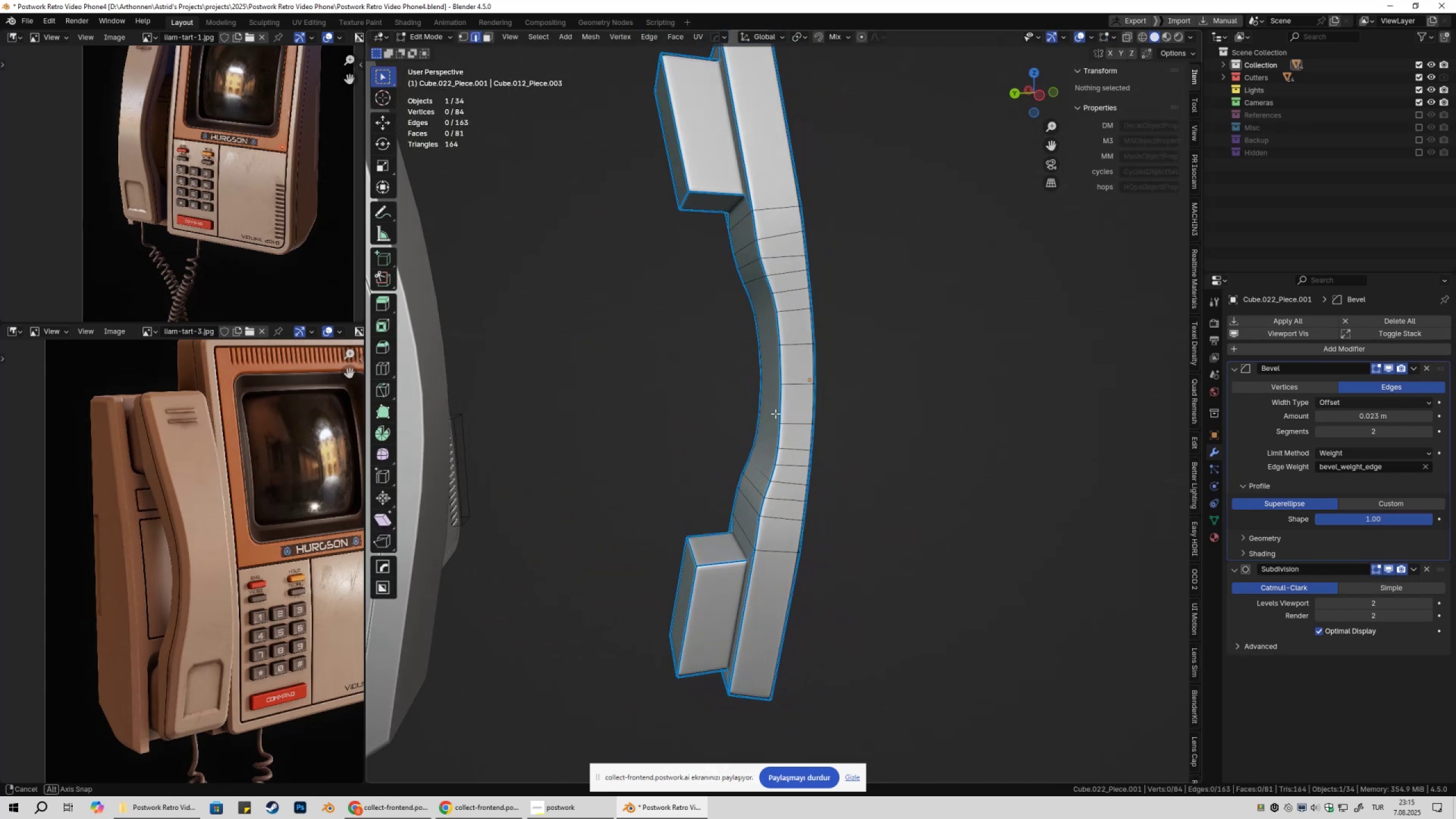 
hold_key(key=ShiftLeft, duration=0.39)
 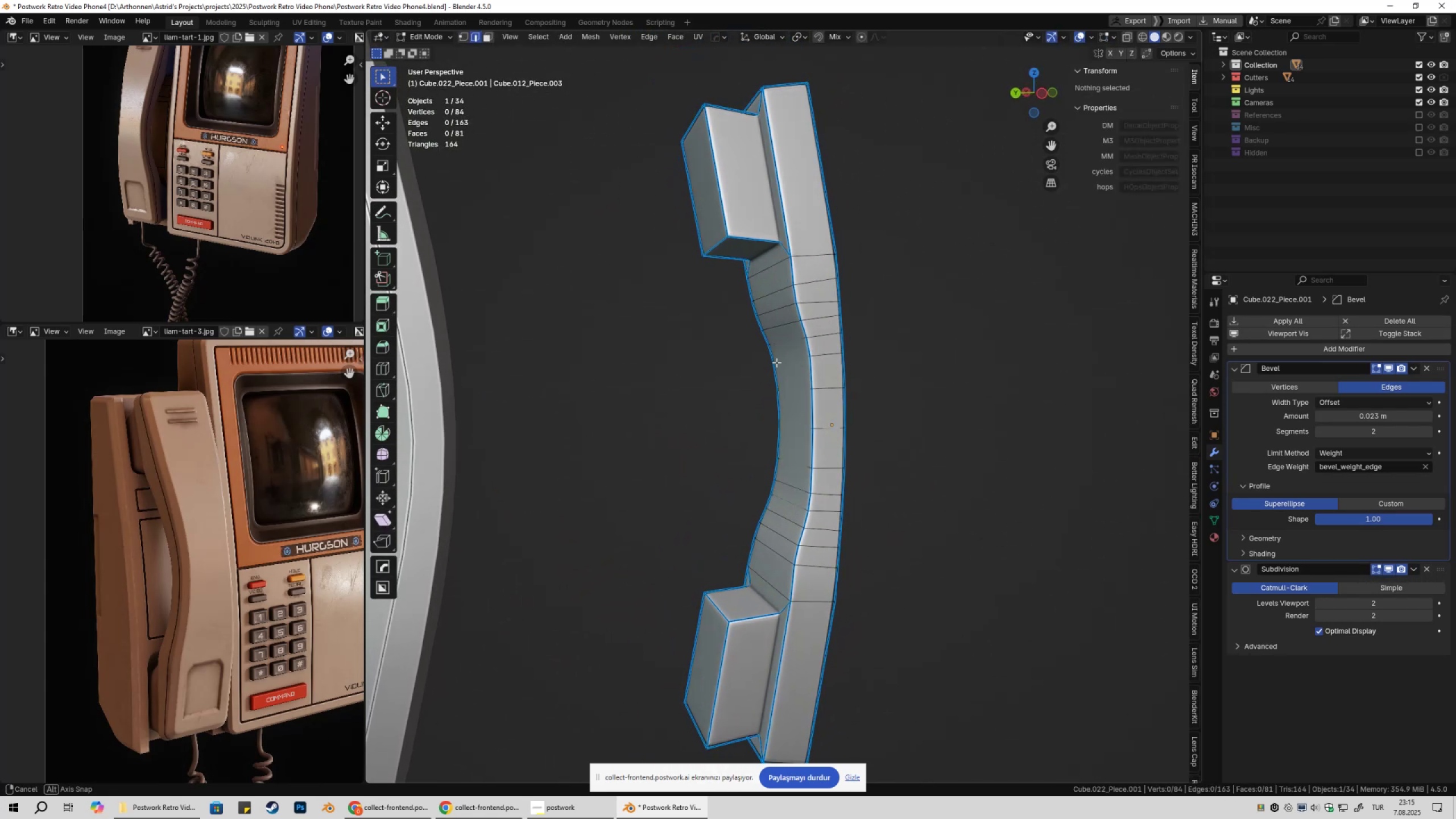 
key(3)
 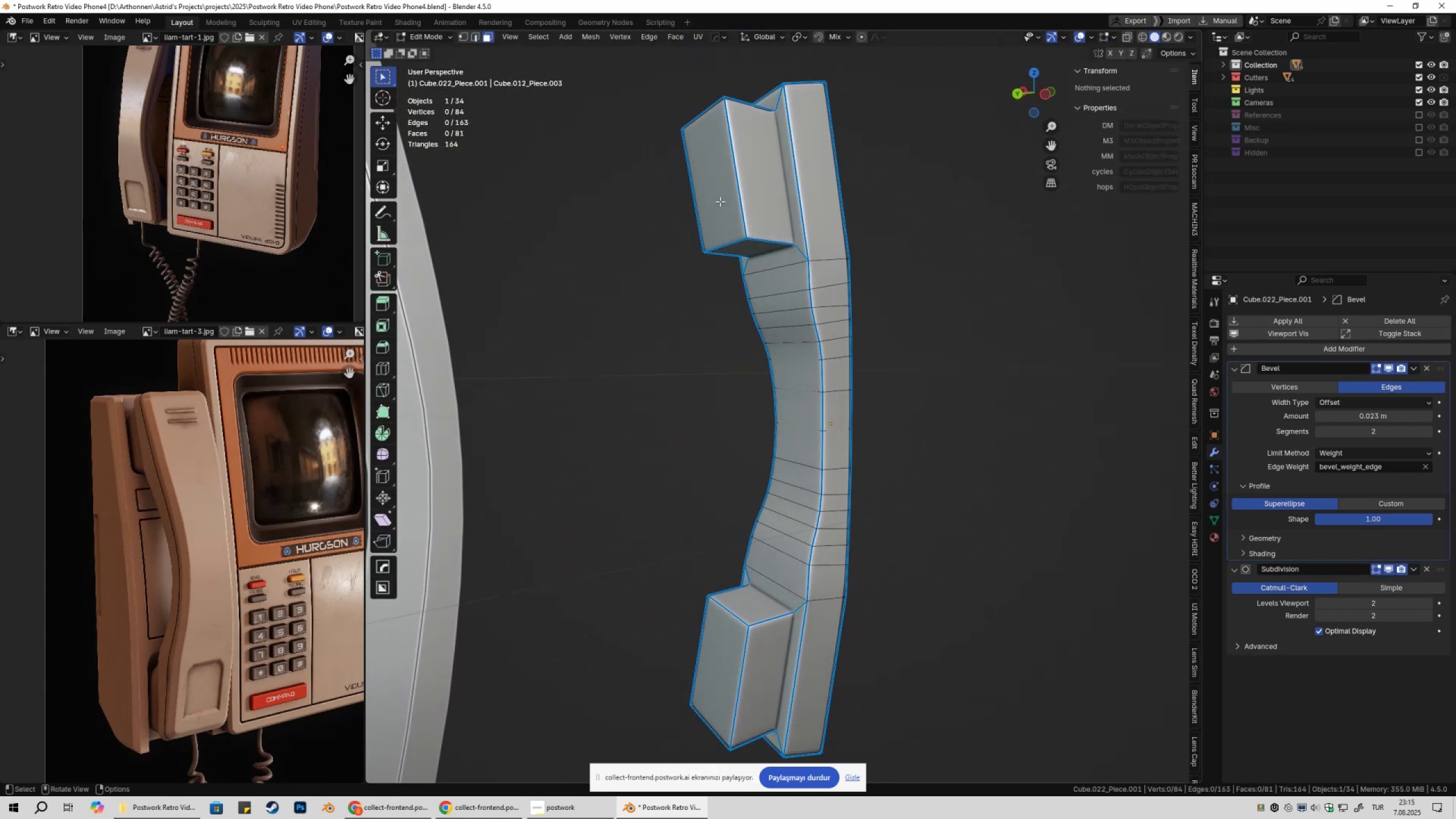 
left_click([720, 201])
 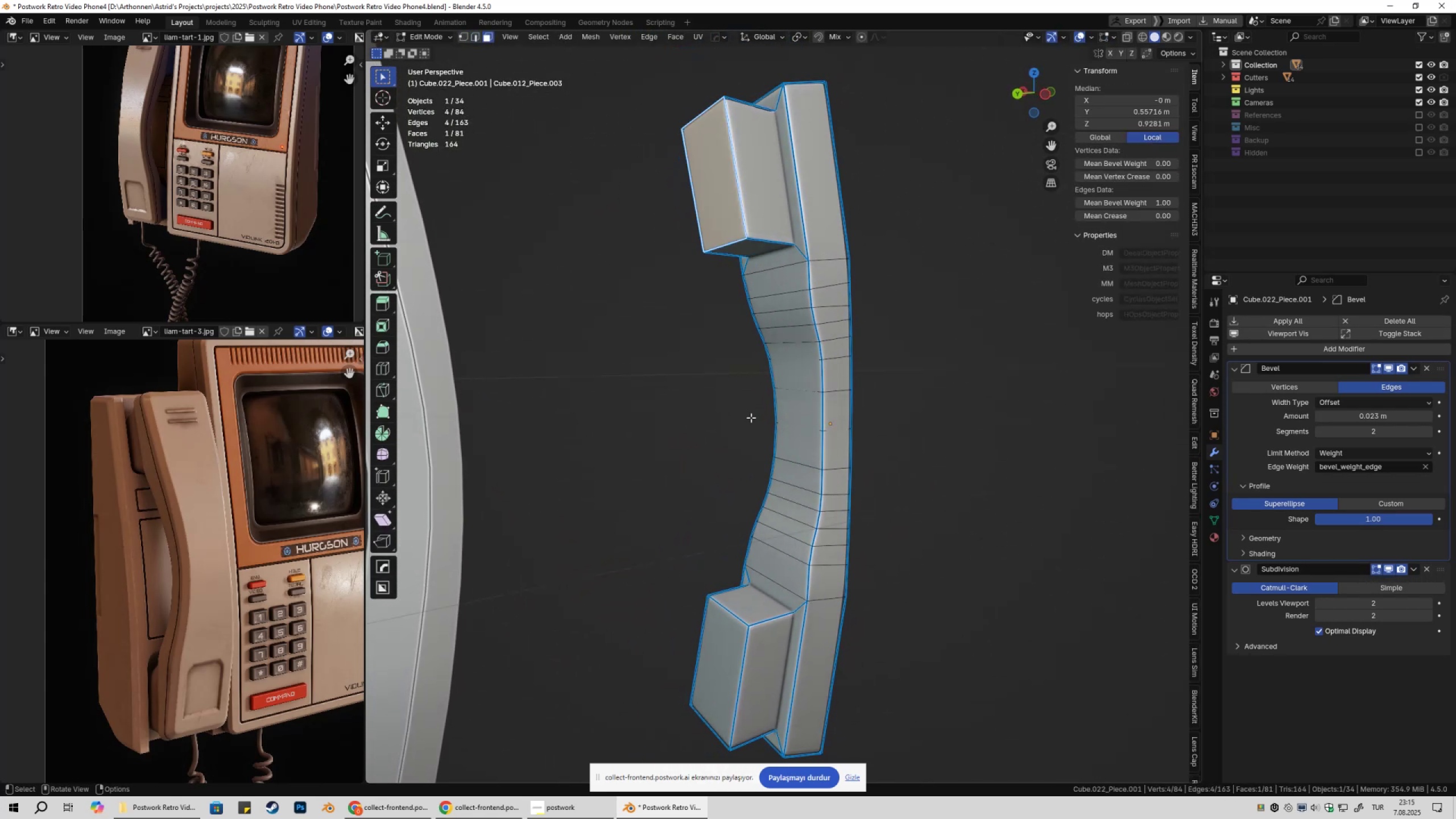 
hold_key(key=ShiftLeft, duration=0.5)
left_click([728, 642])
 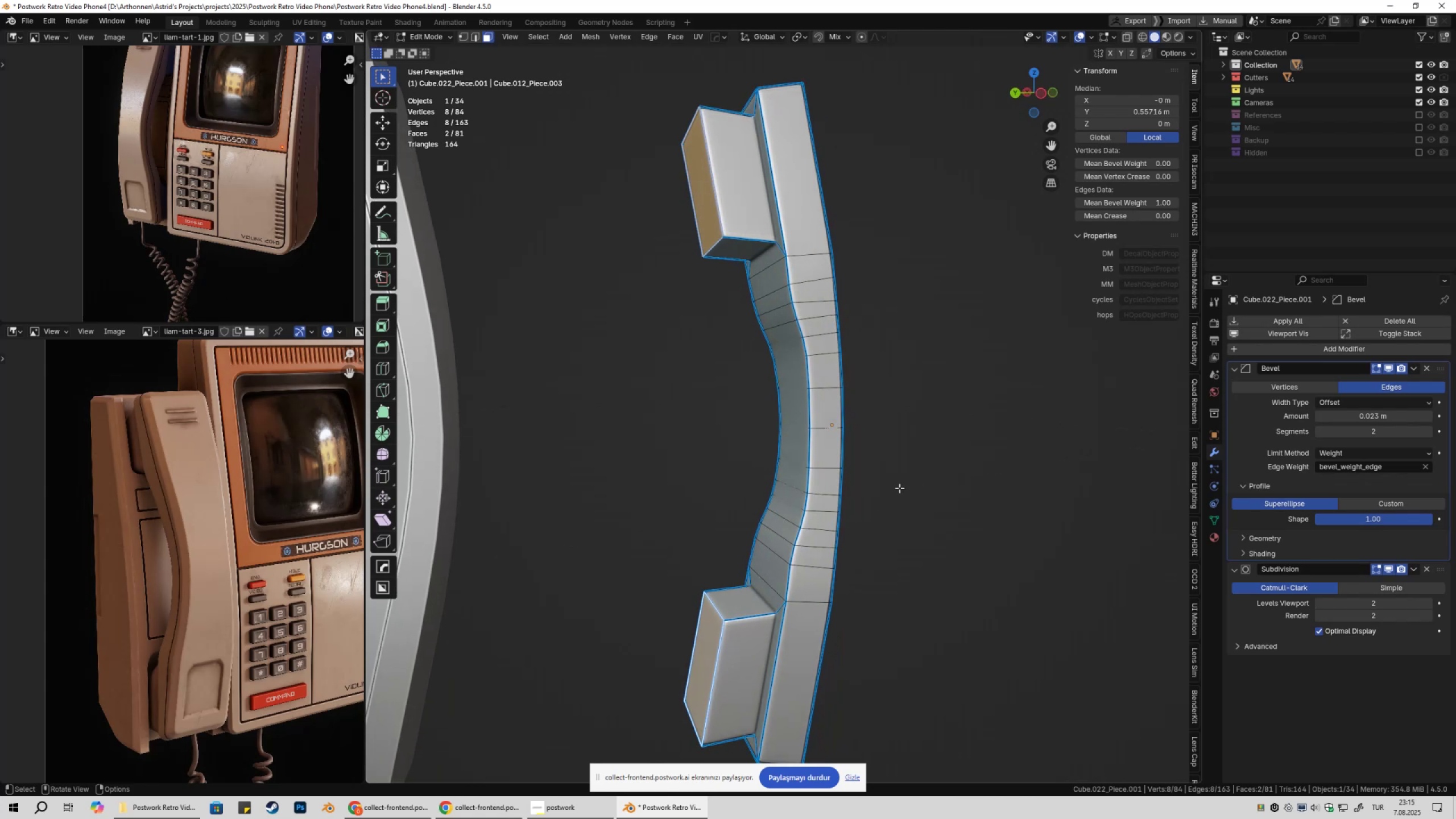 
type(sx0)
key(Escape)
type(sy0)
key(Escape)
type(gg)
key(Escape)
type(gy)
 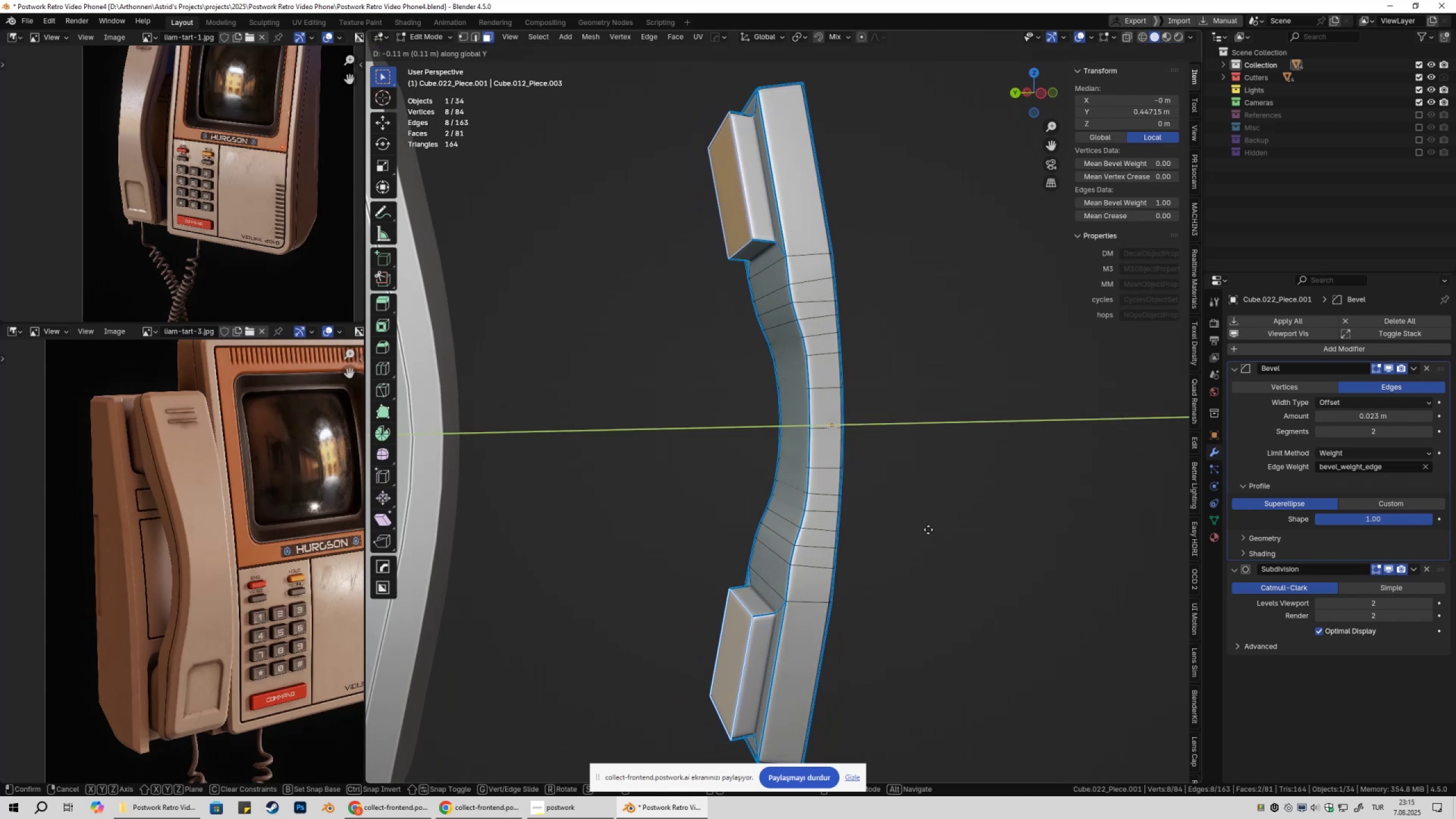 
hold_key(key=ShiftLeft, duration=1.53)
 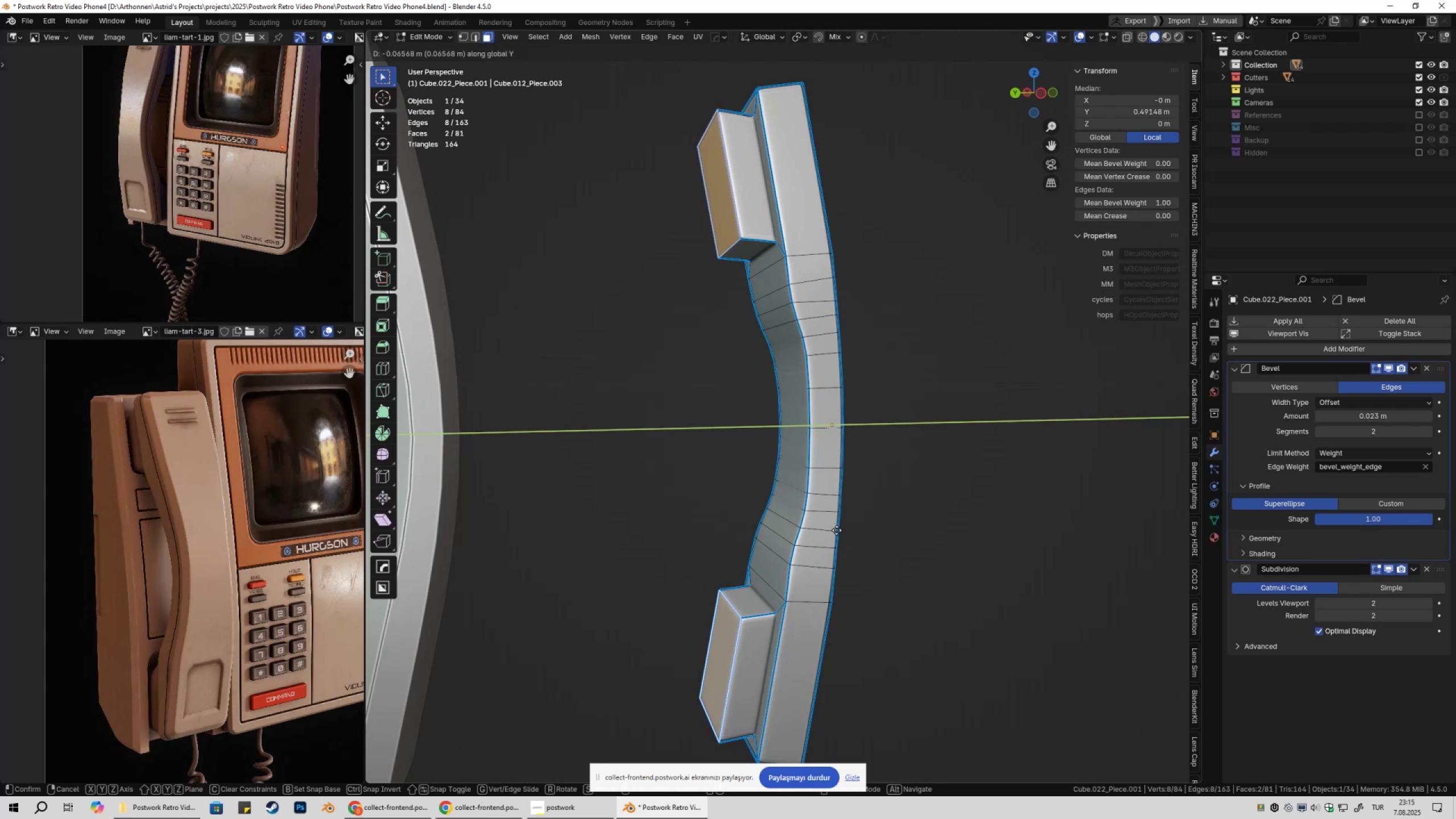 
hold_key(key=ShiftLeft, duration=1.52)
 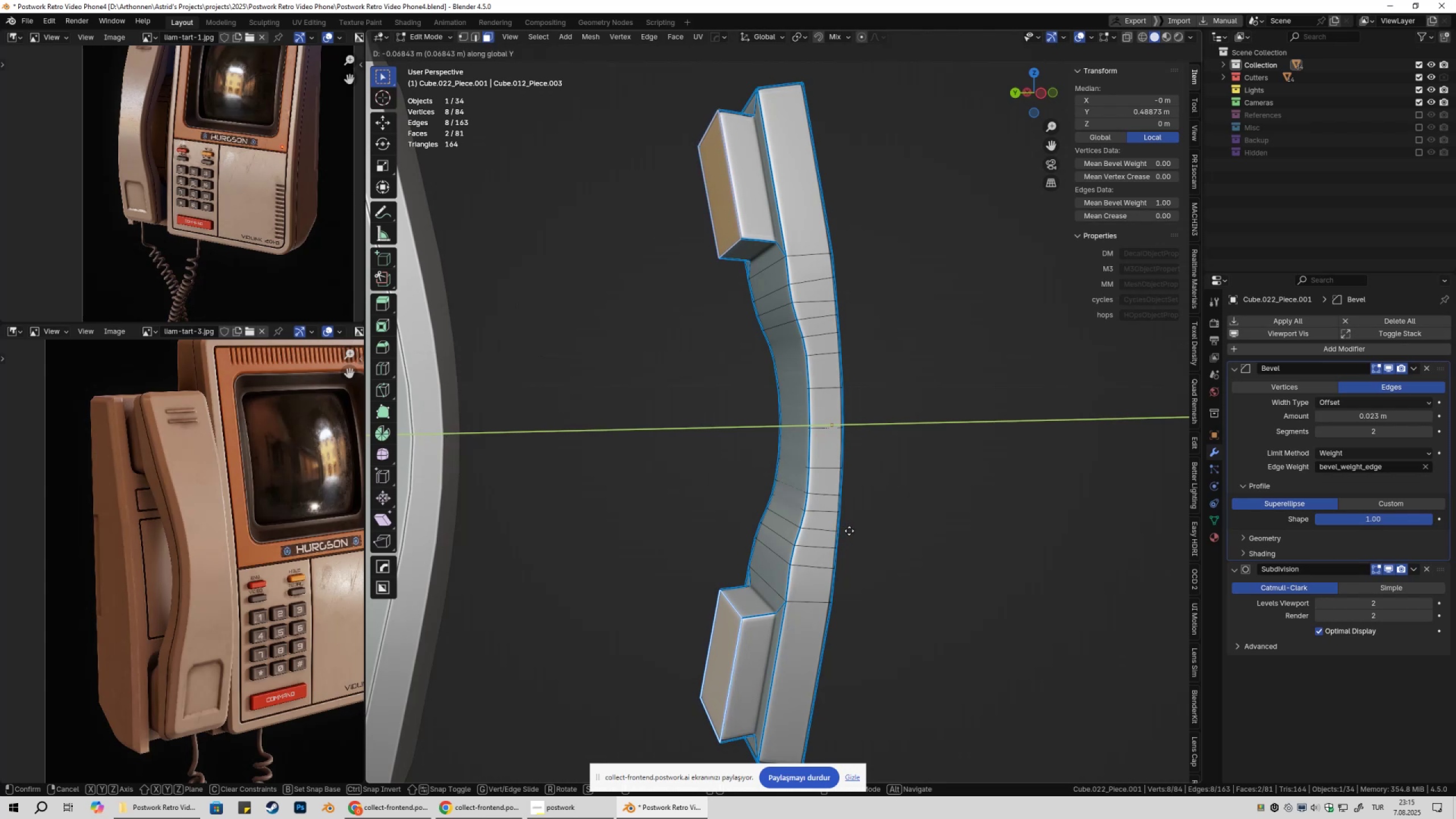 
hold_key(key=ShiftLeft, duration=1.51)
 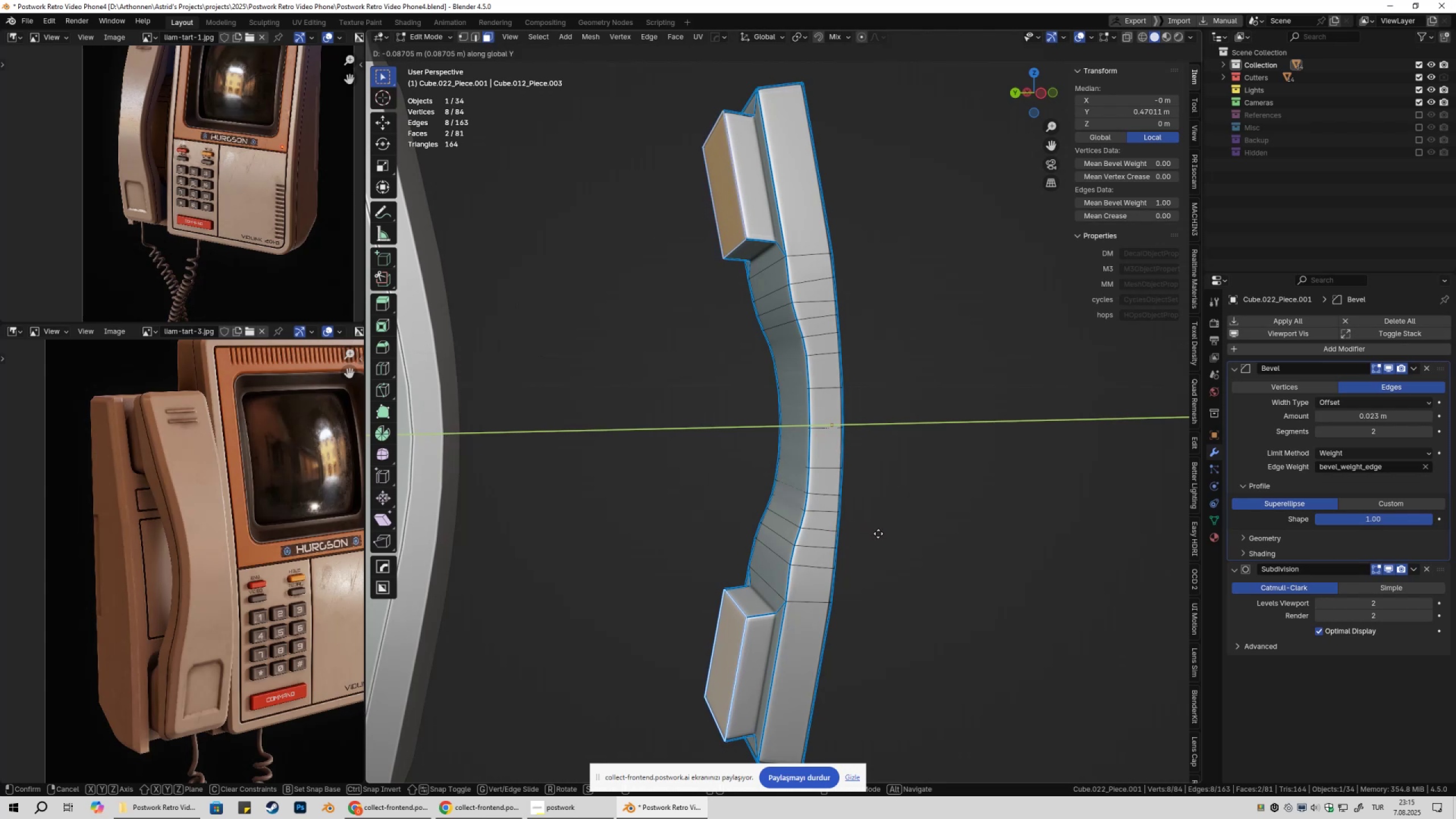 
hold_key(key=ShiftLeft, duration=1.51)
 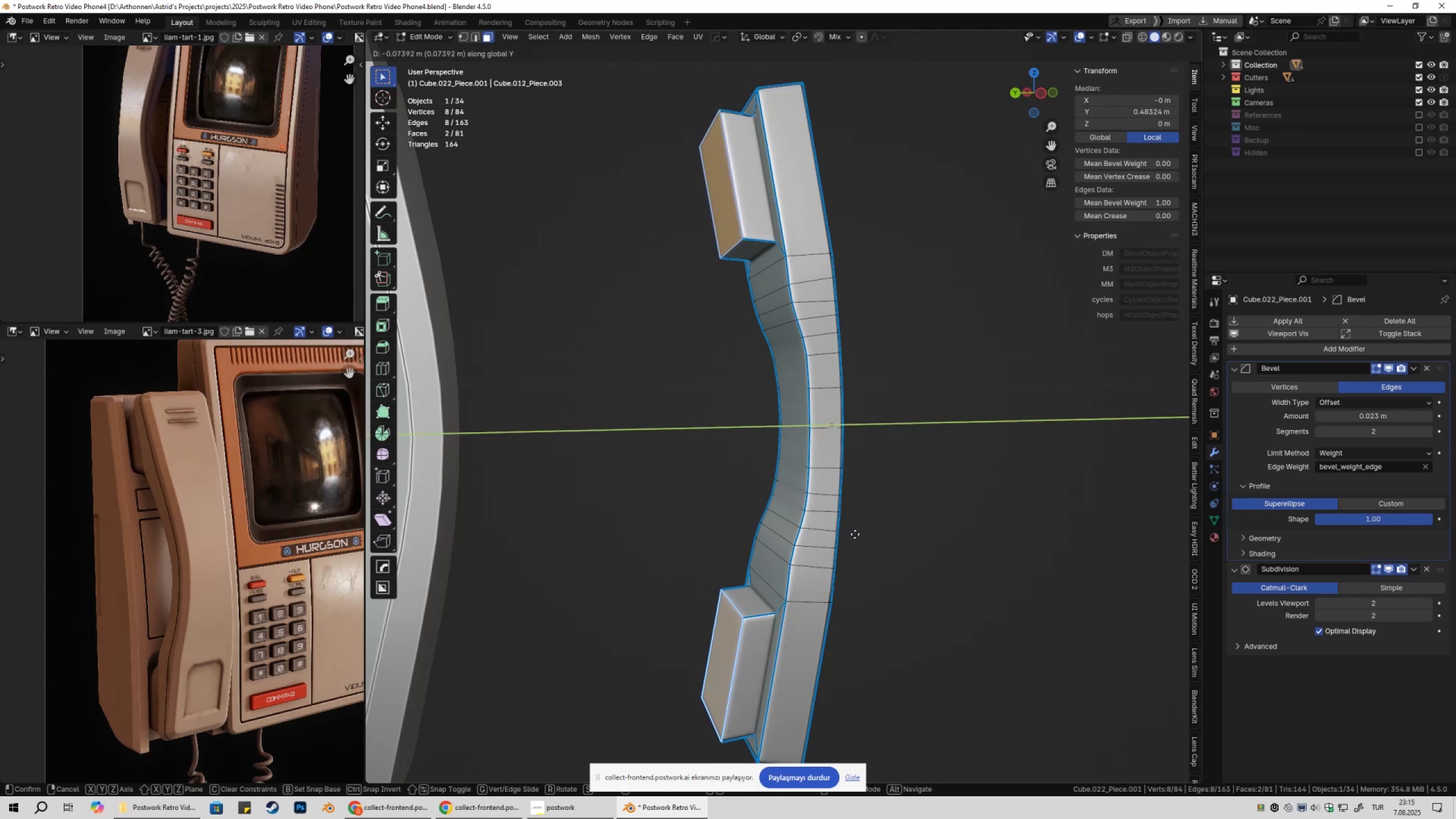 
key(Shift+ShiftLeft)
 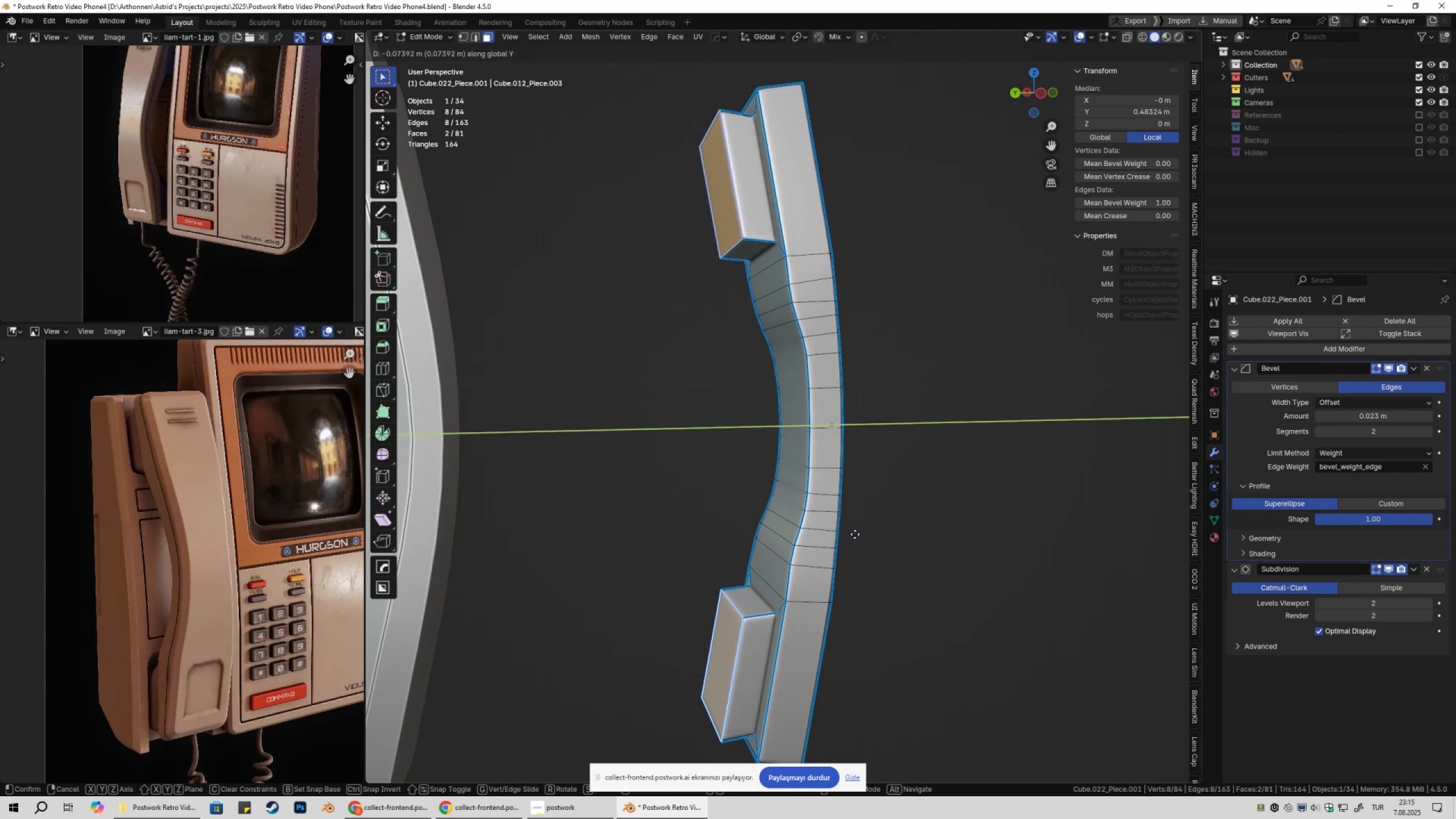 
key(Shift+ShiftLeft)
 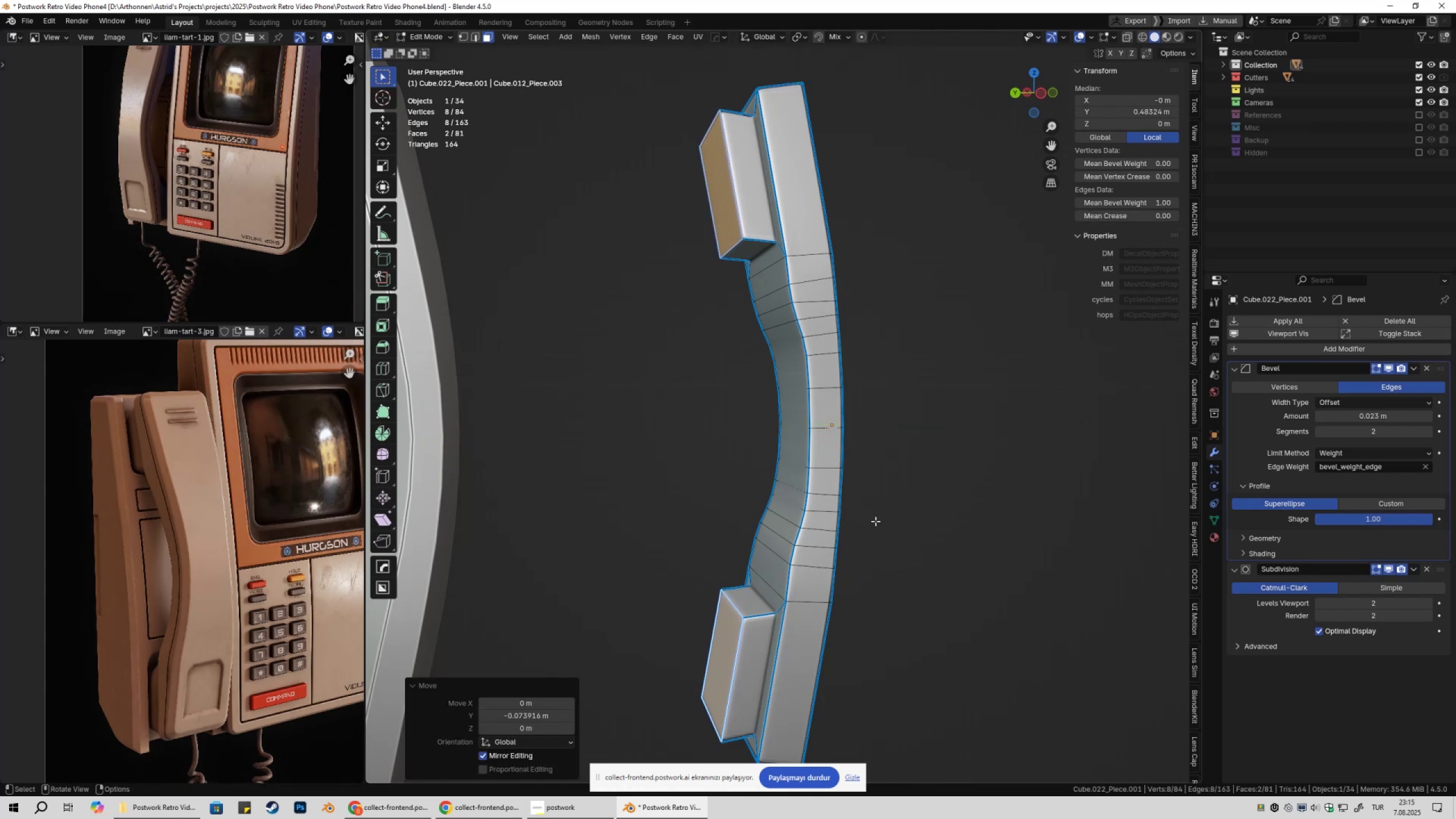 
key(Tab)
 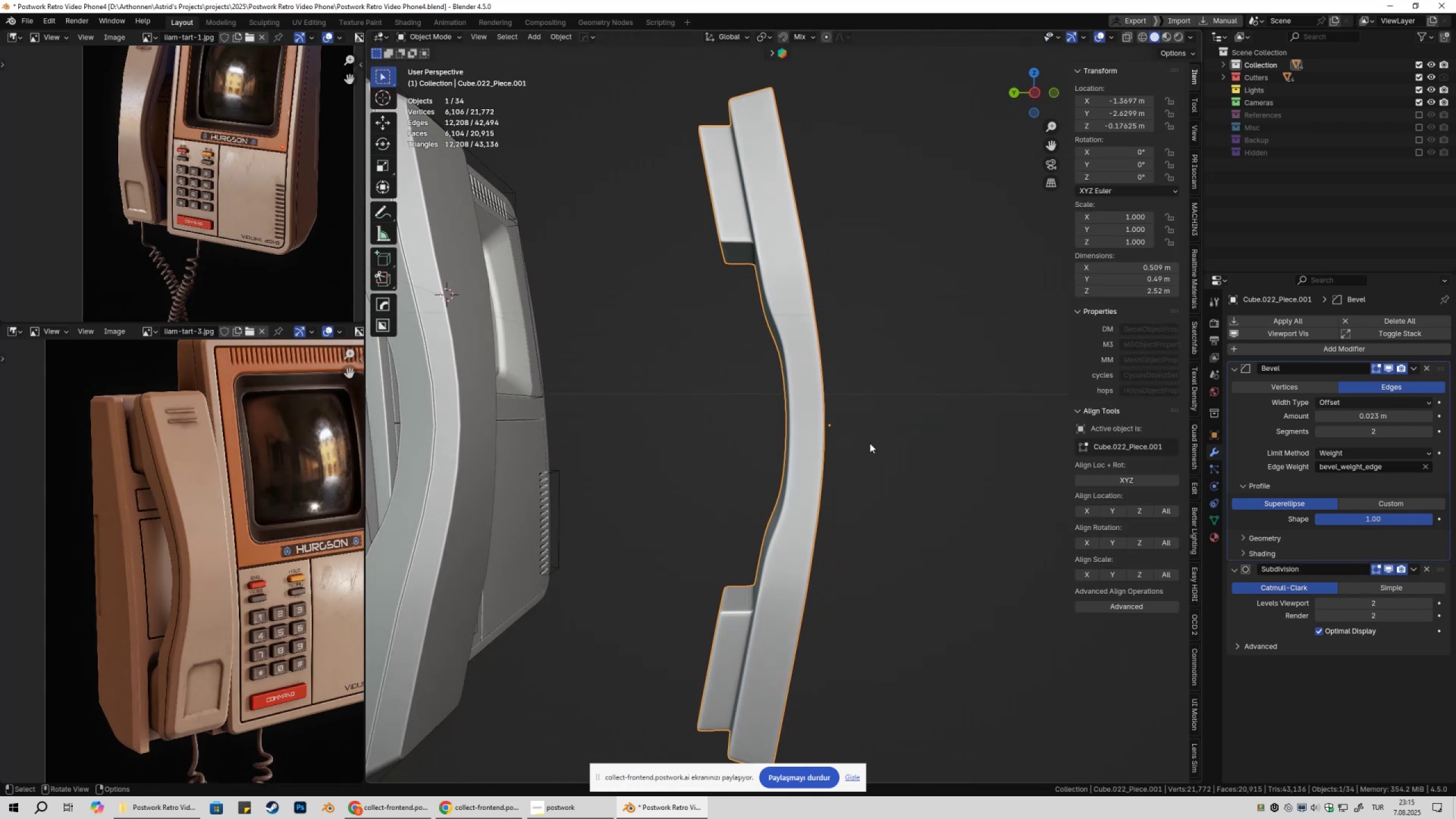 
scroll: coordinate [843, 448], scroll_direction: down, amount: 3.0
 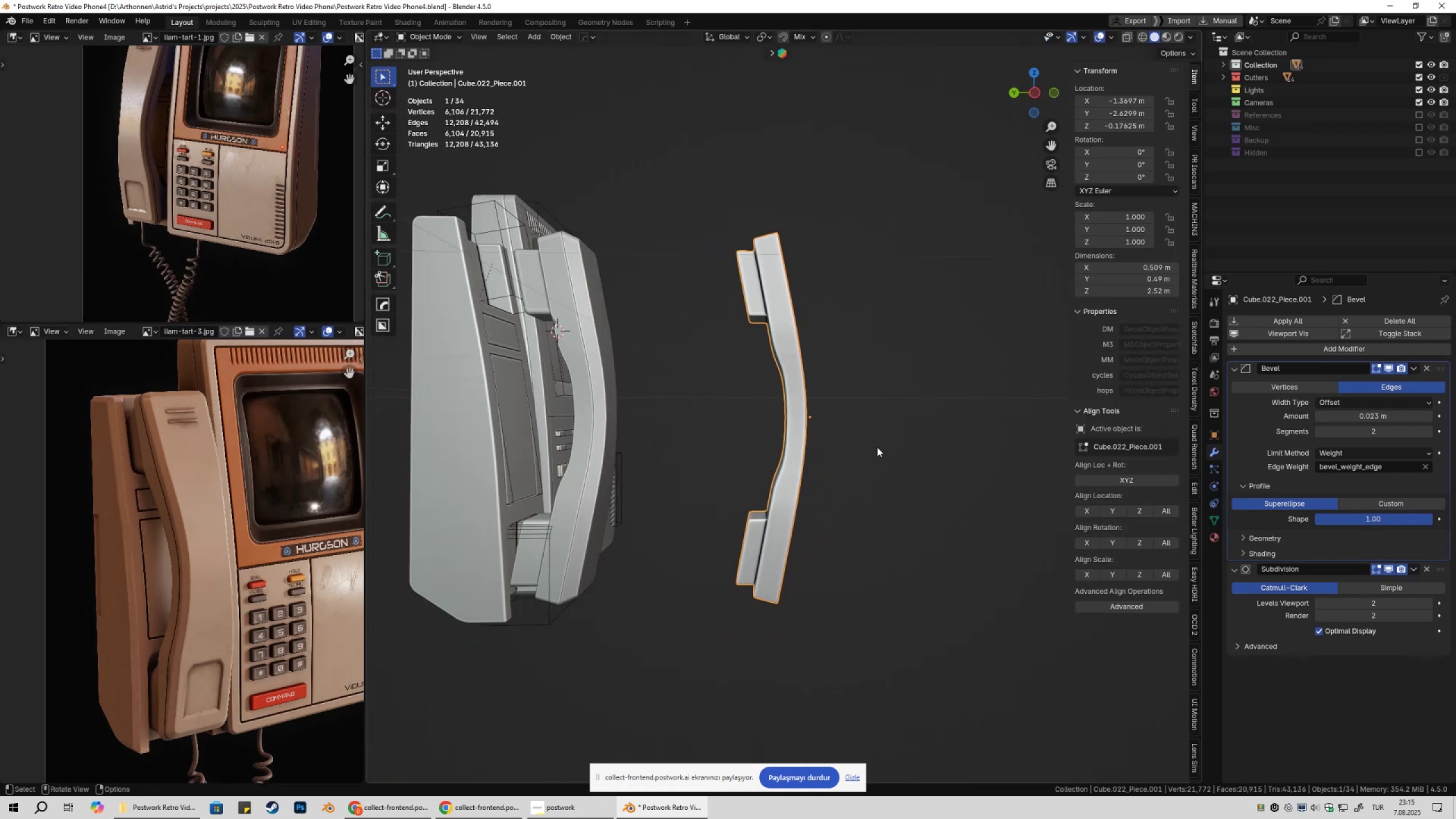 
left_click([877, 447])
 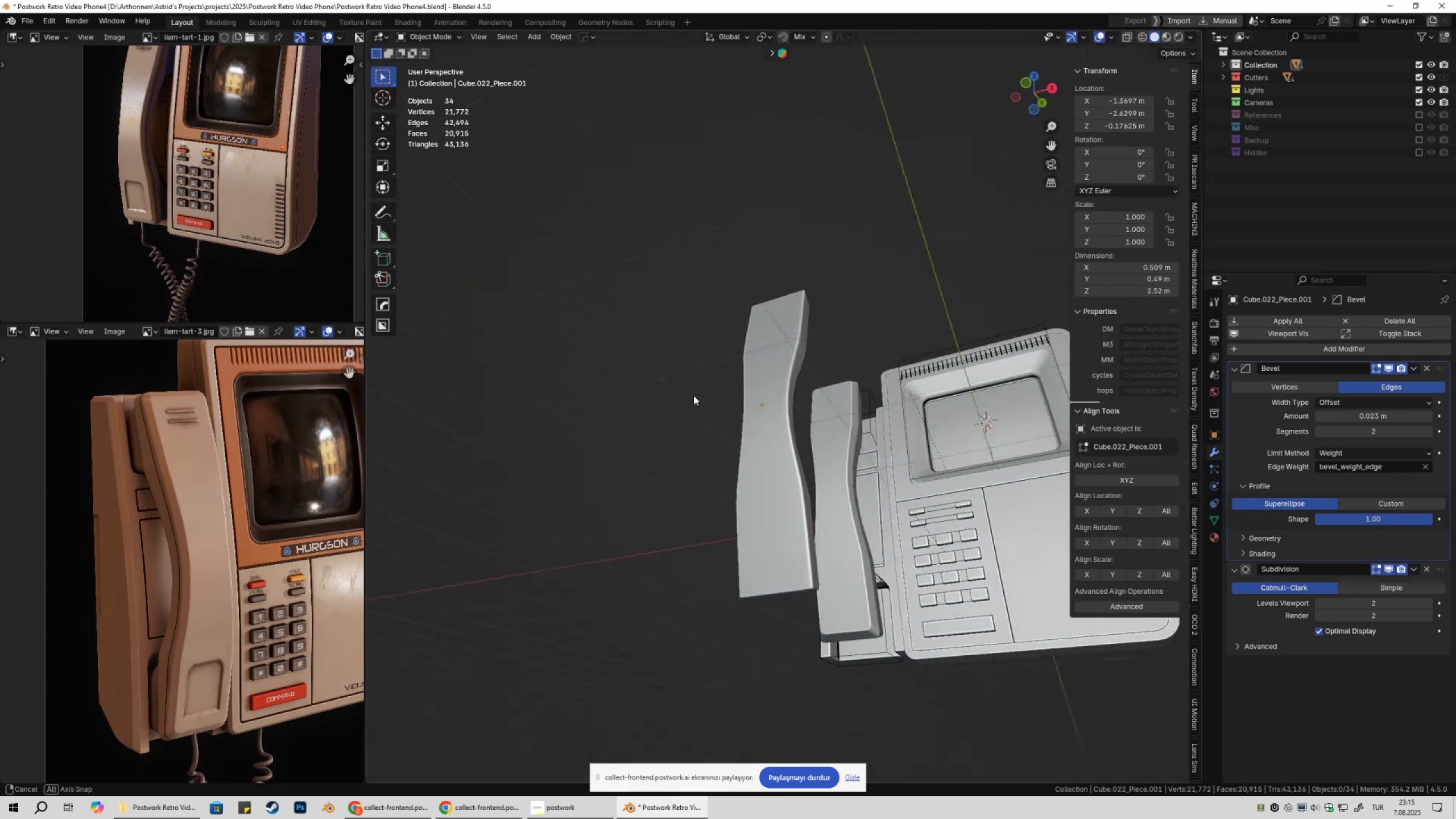 
scroll: coordinate [804, 504], scroll_direction: up, amount: 3.0
 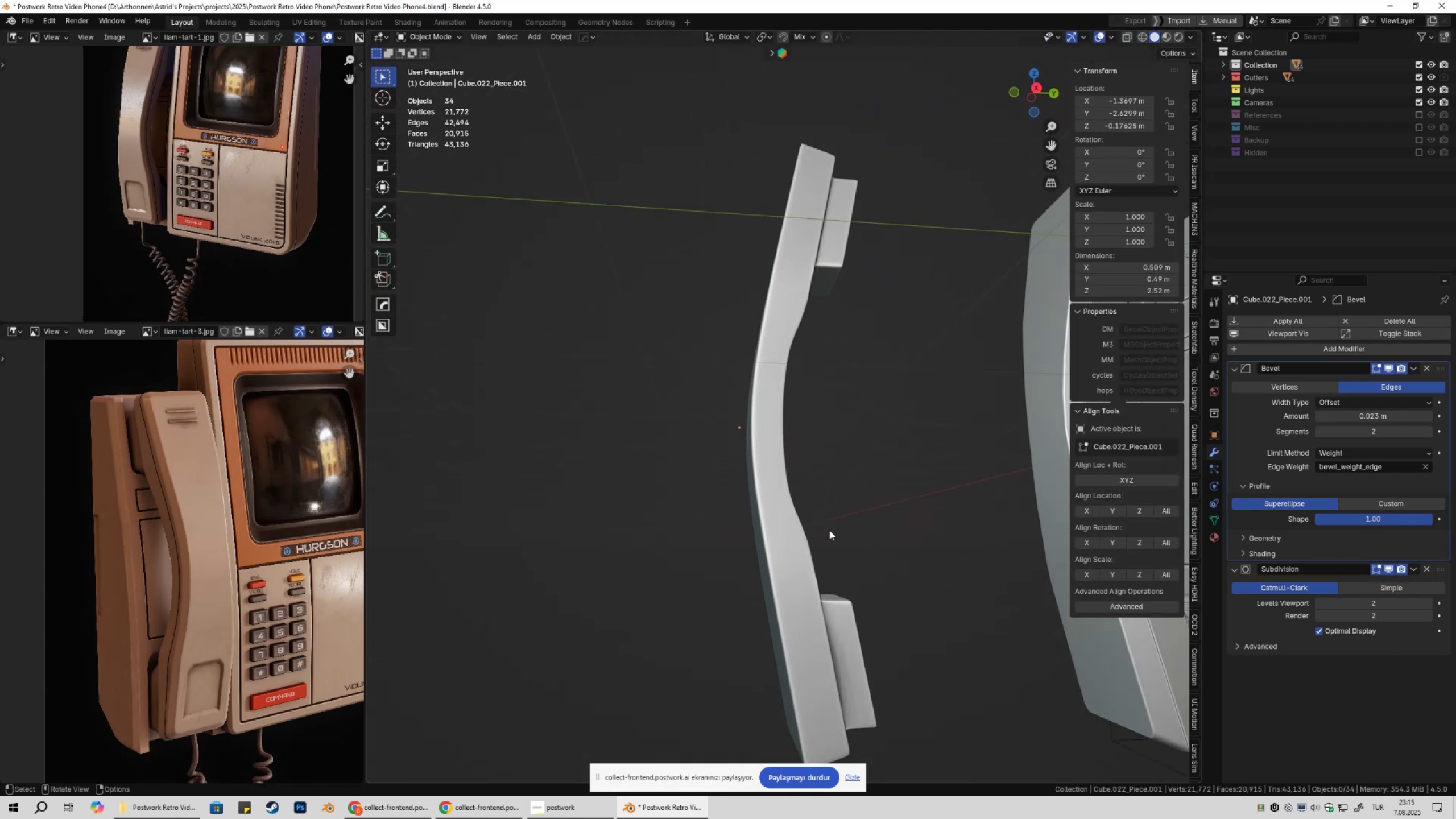 
key(Shift+ShiftLeft)
 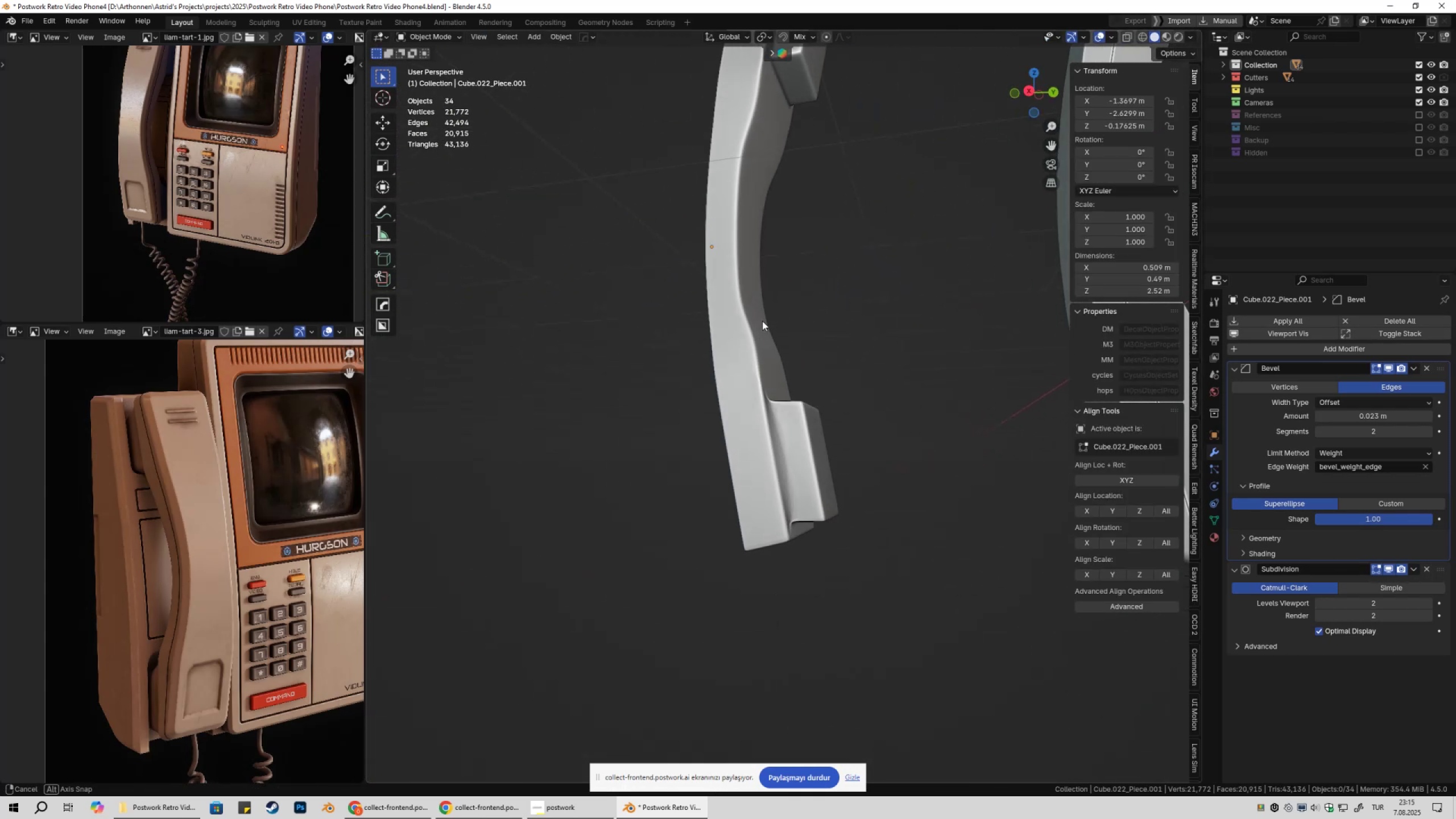 
scroll: coordinate [811, 538], scroll_direction: up, amount: 5.0
 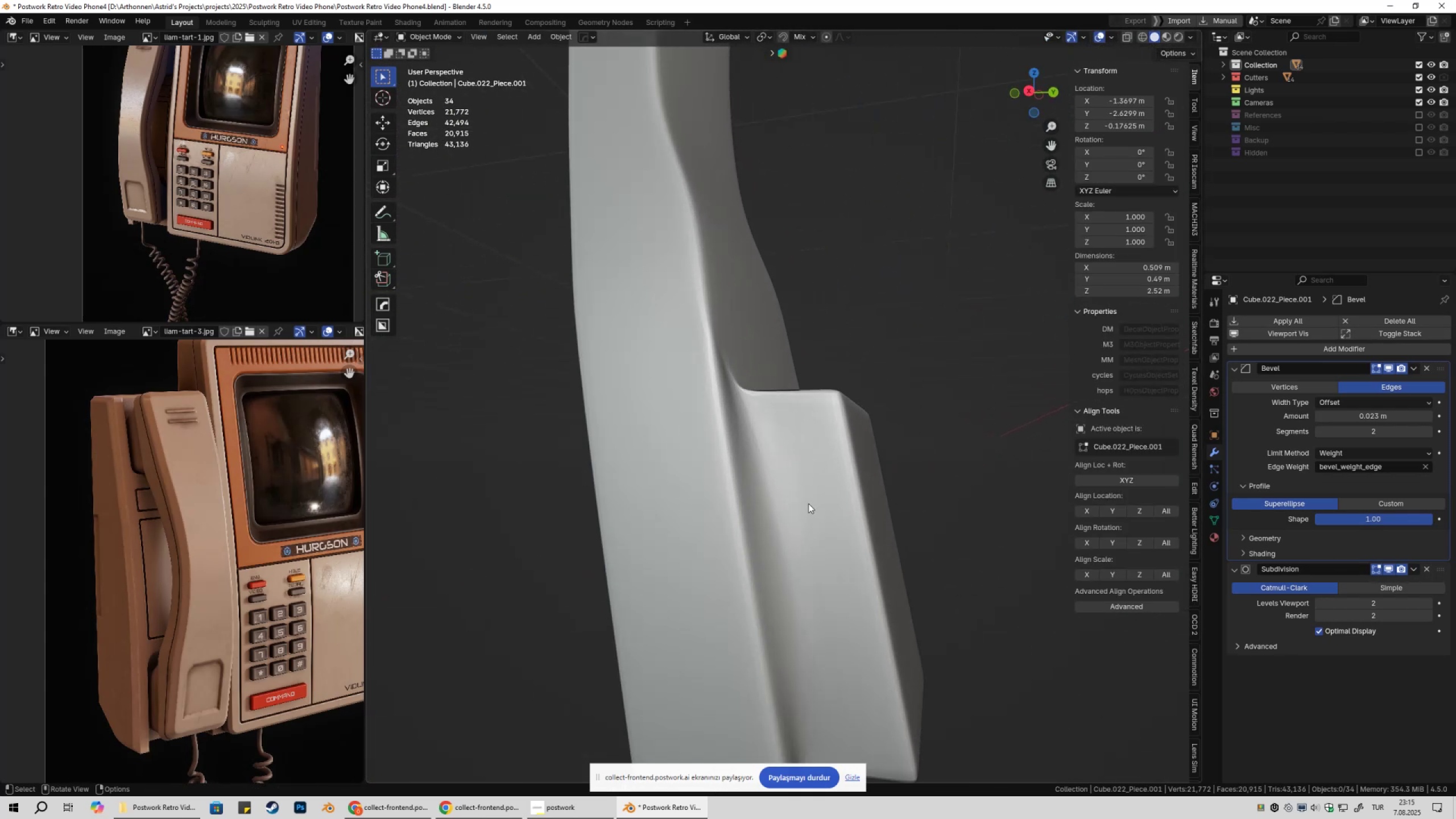 
left_click([808, 503])
 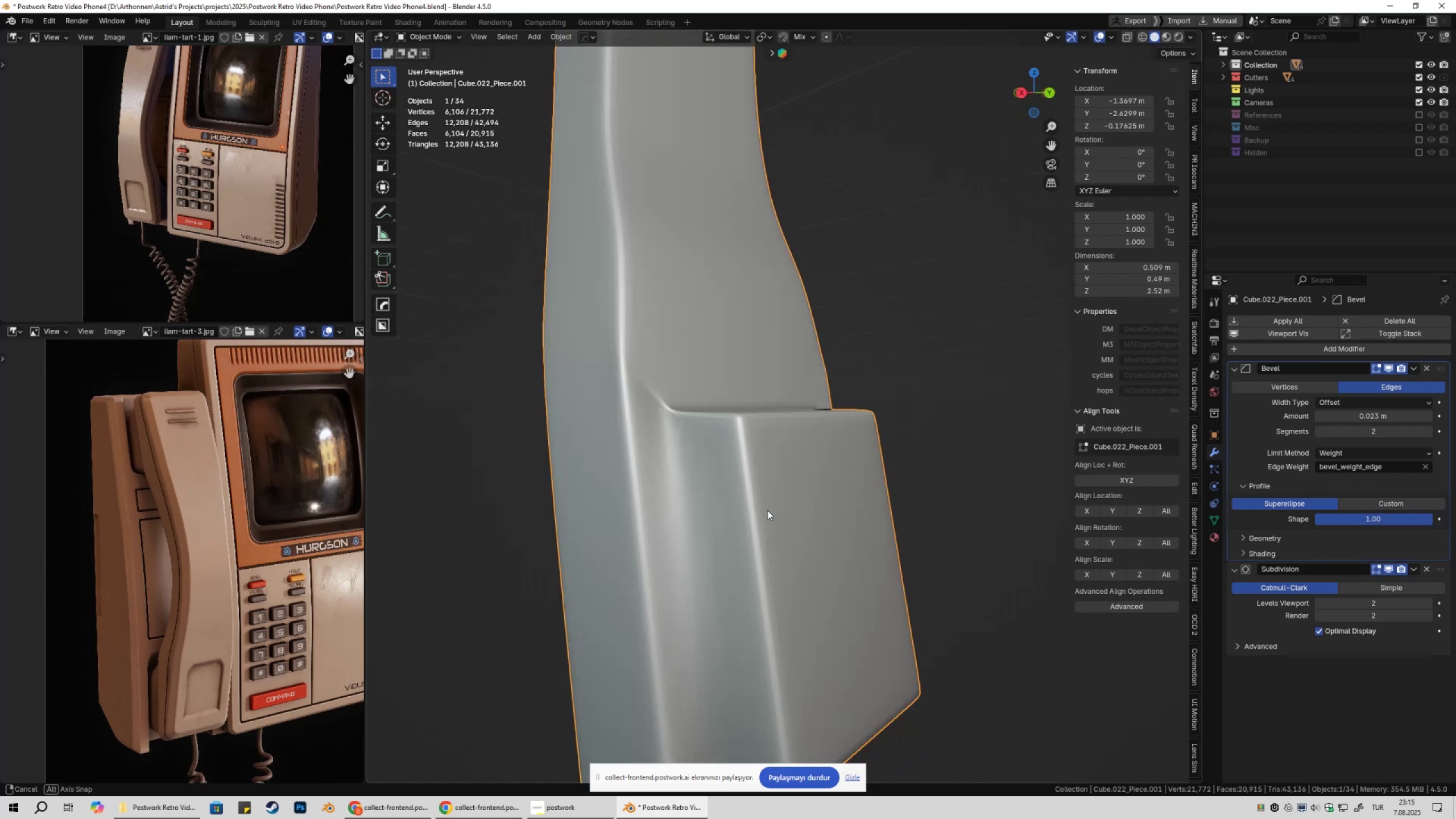 
key(Tab)
 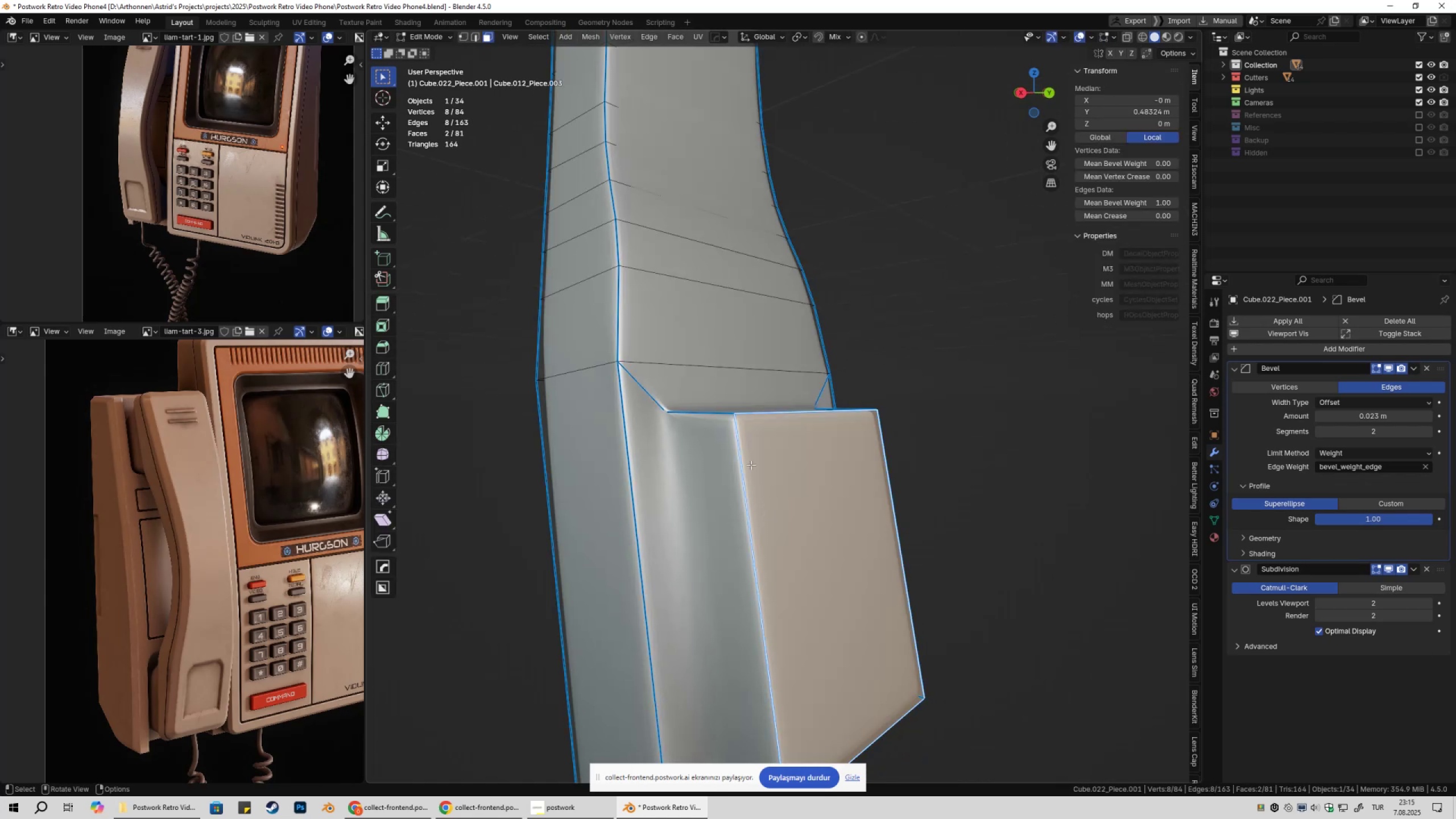 
left_click([751, 465])
 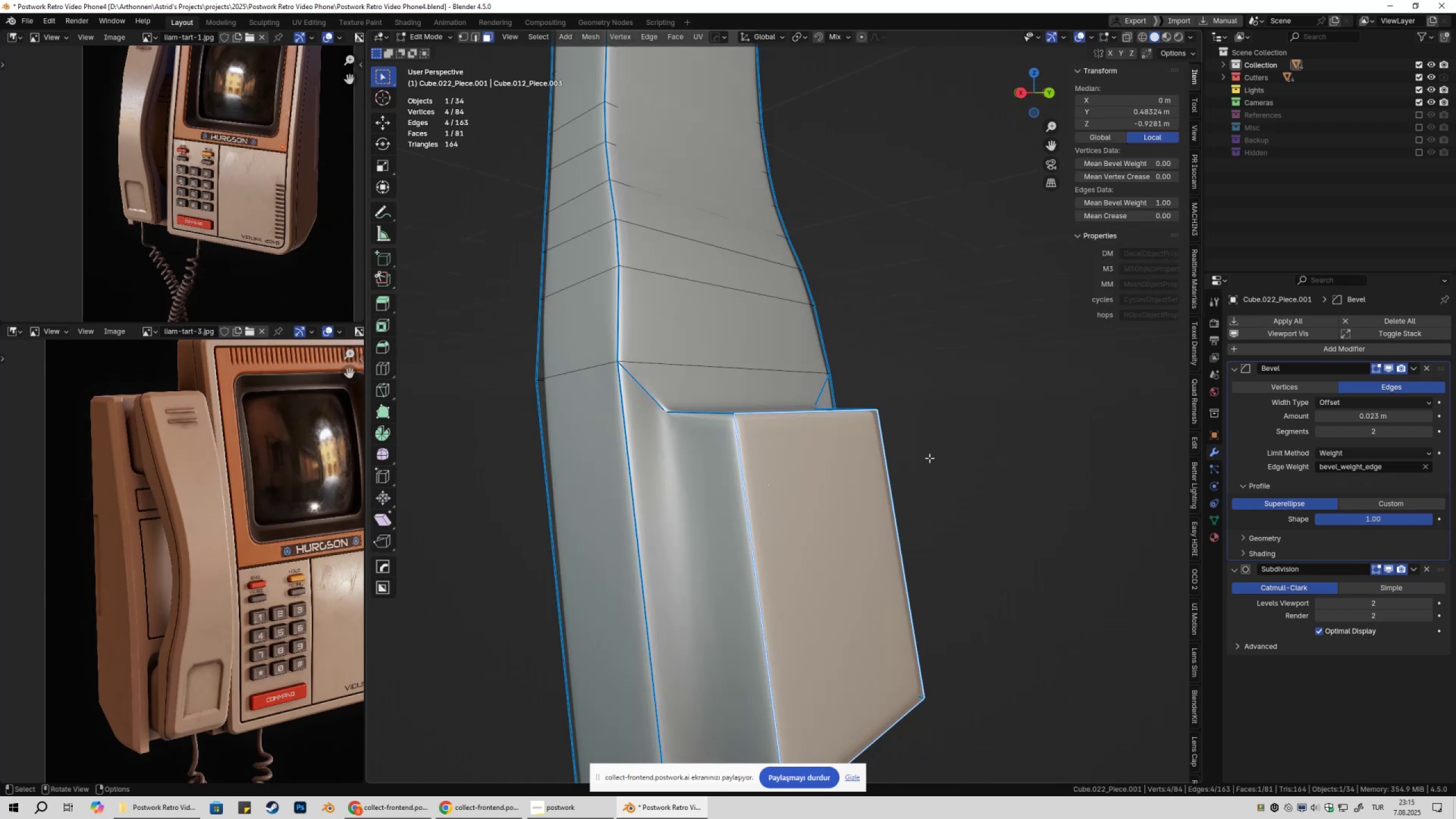 
left_click([932, 456])
 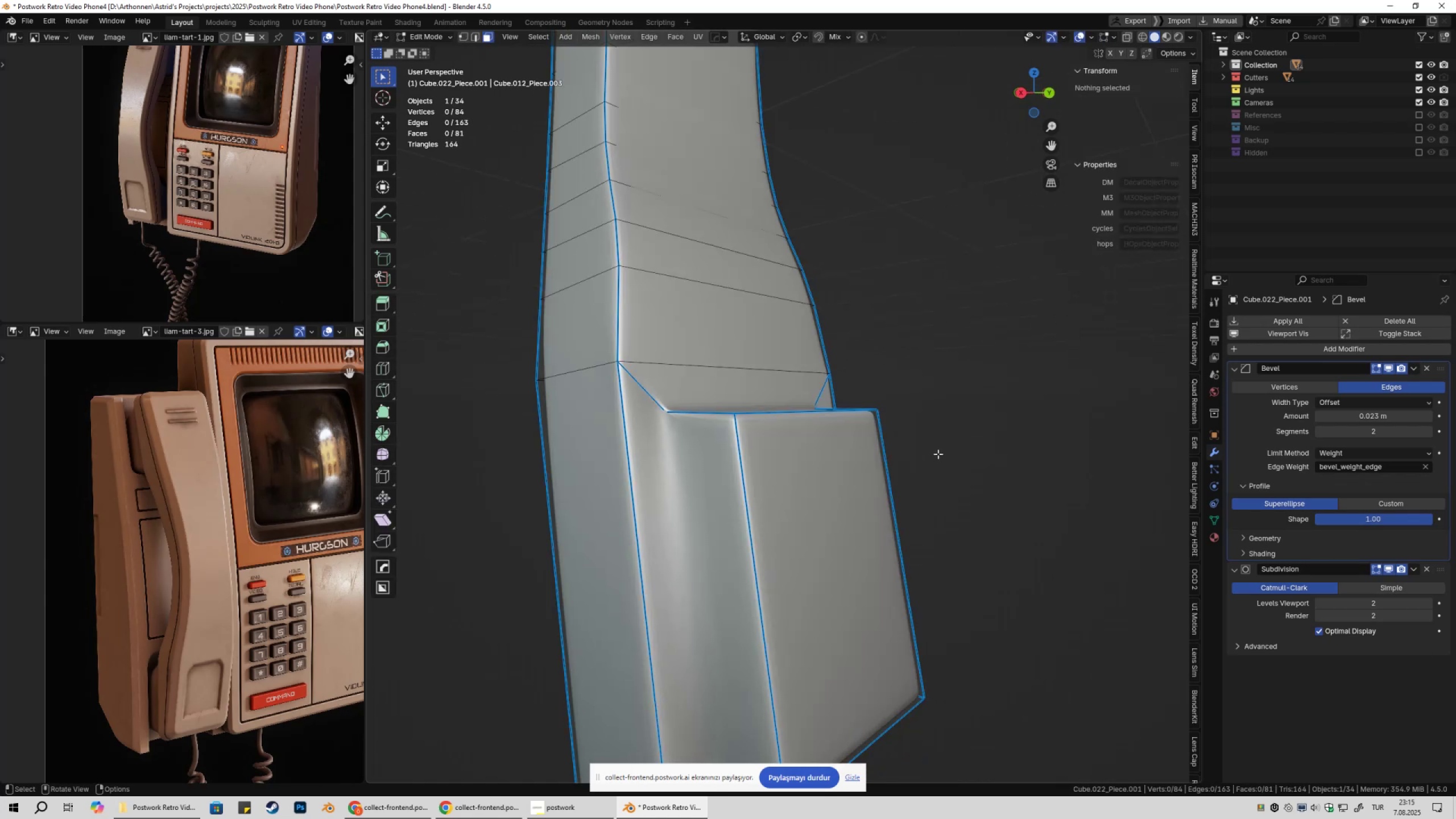 
scroll: coordinate [948, 462], scroll_direction: down, amount: 3.0
 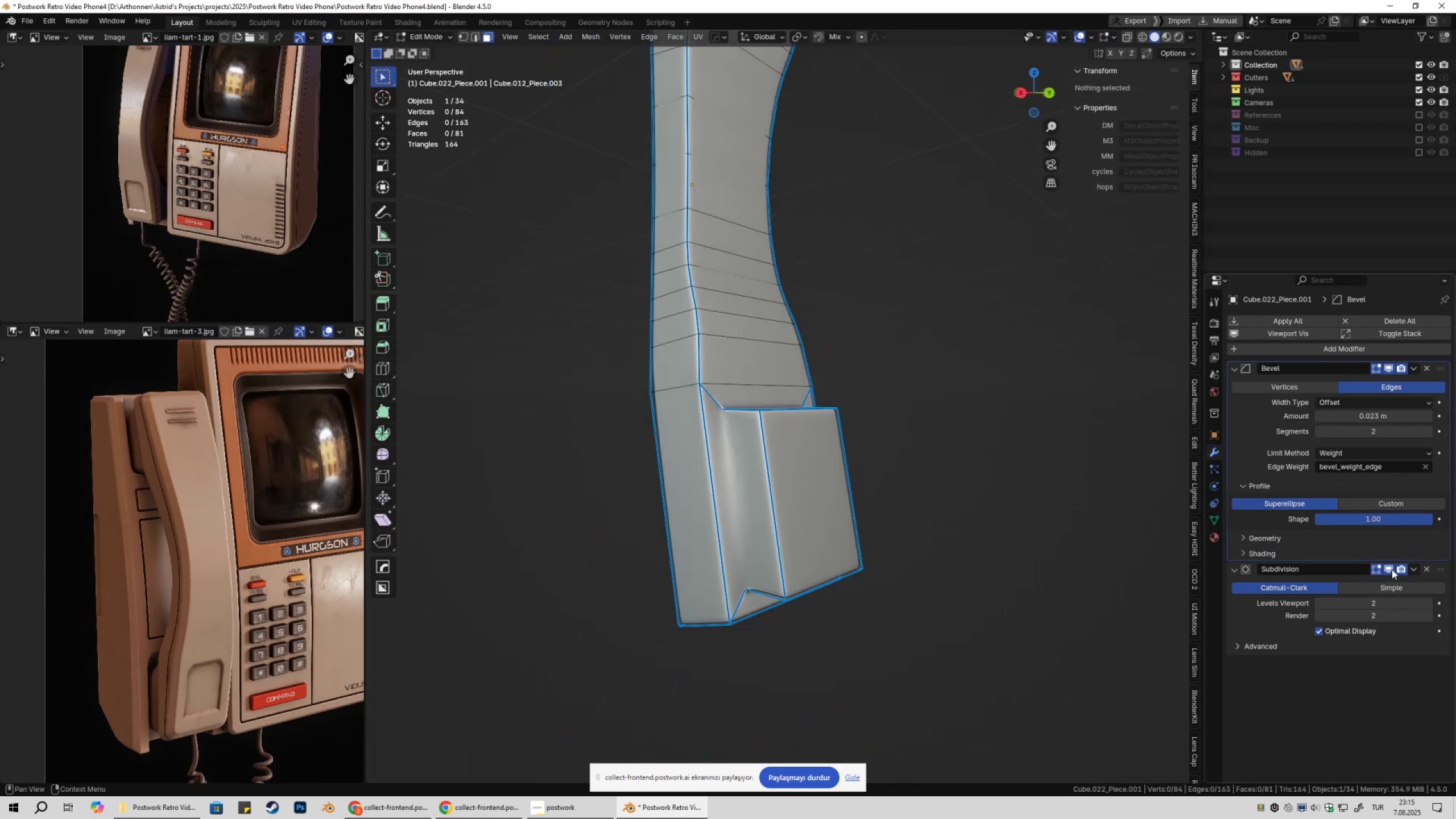 
left_click([1388, 568])
 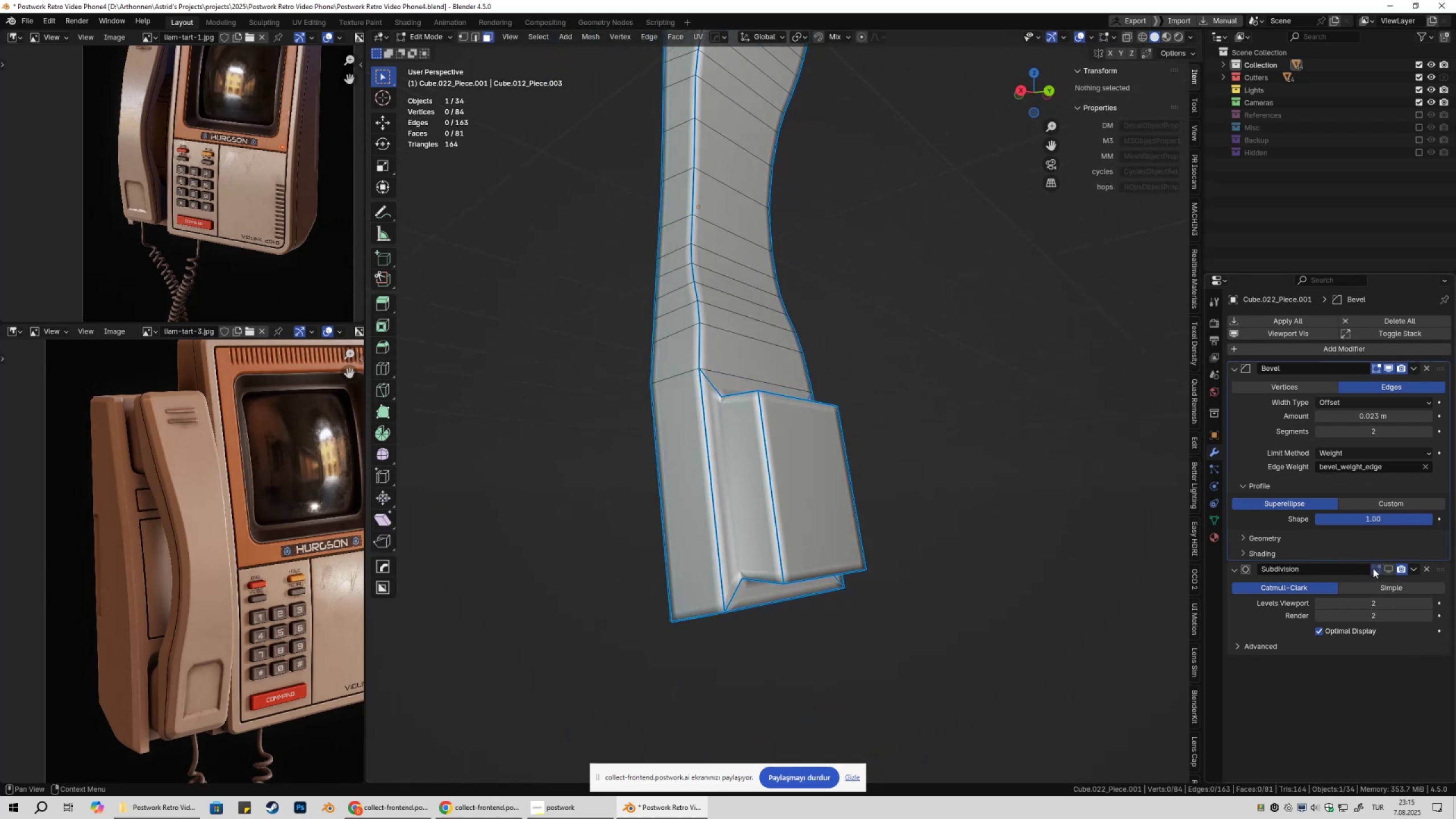 
left_click([837, 414])
 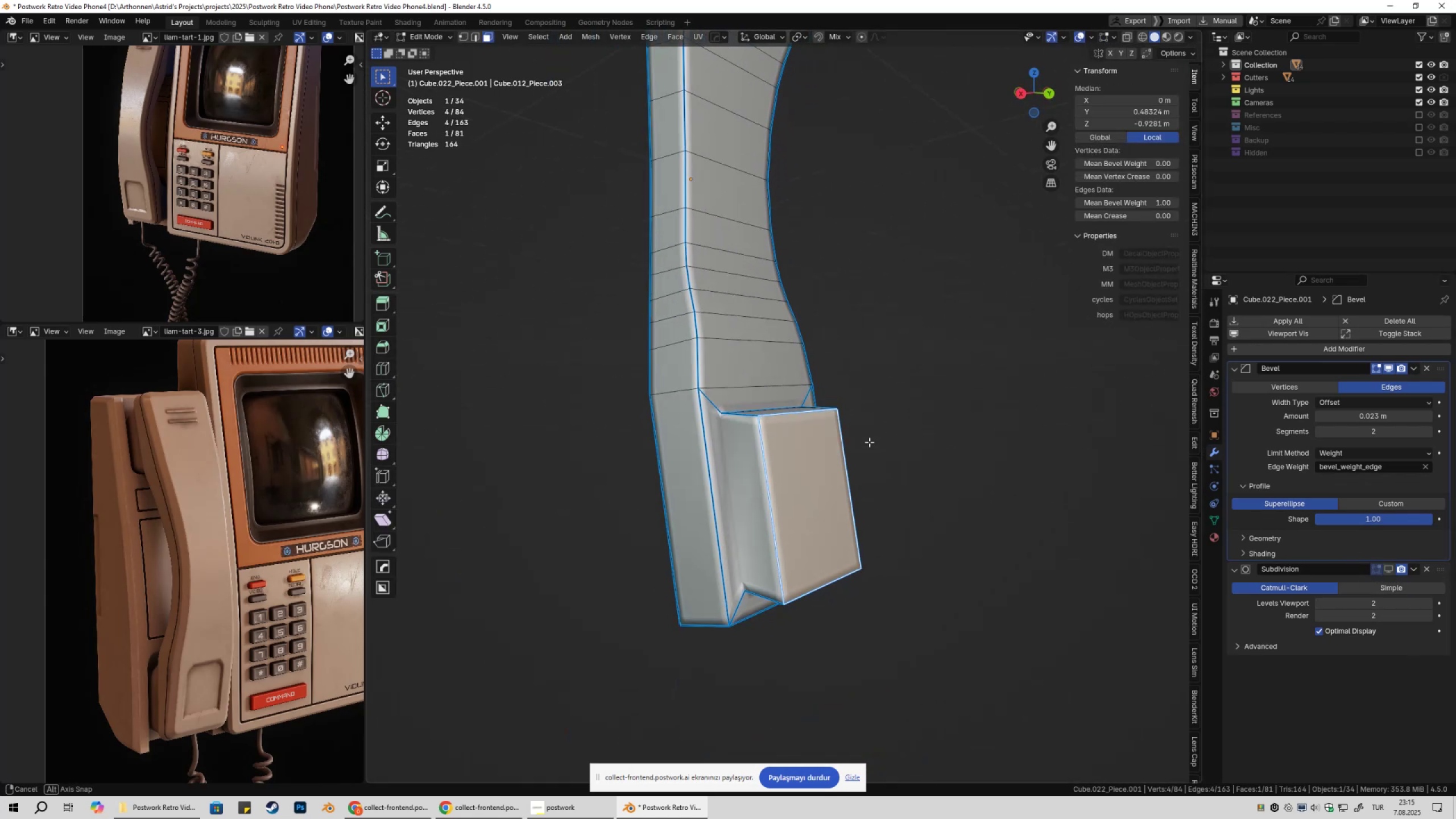 
key(Tab)
 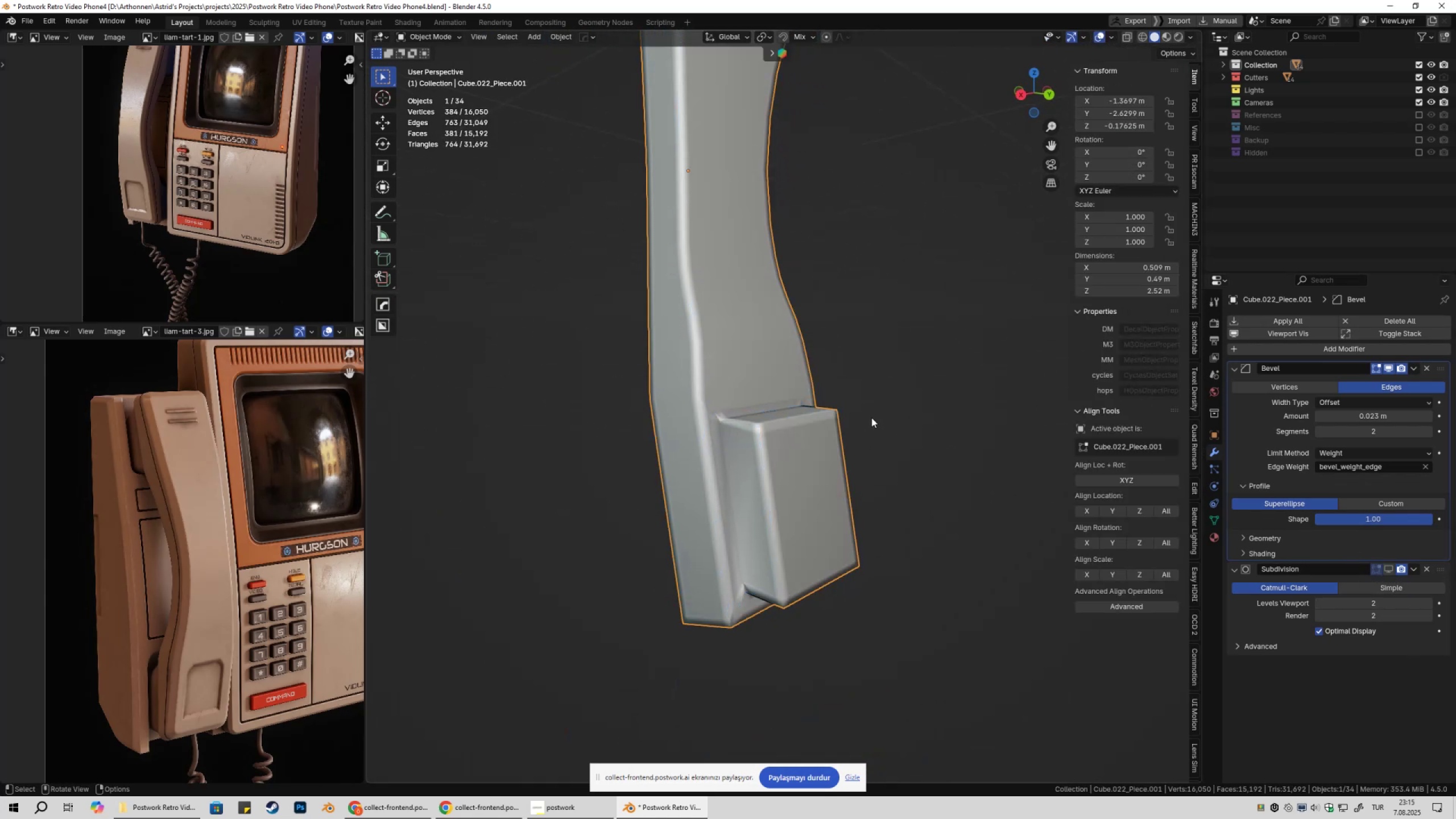 
key(Tab)
 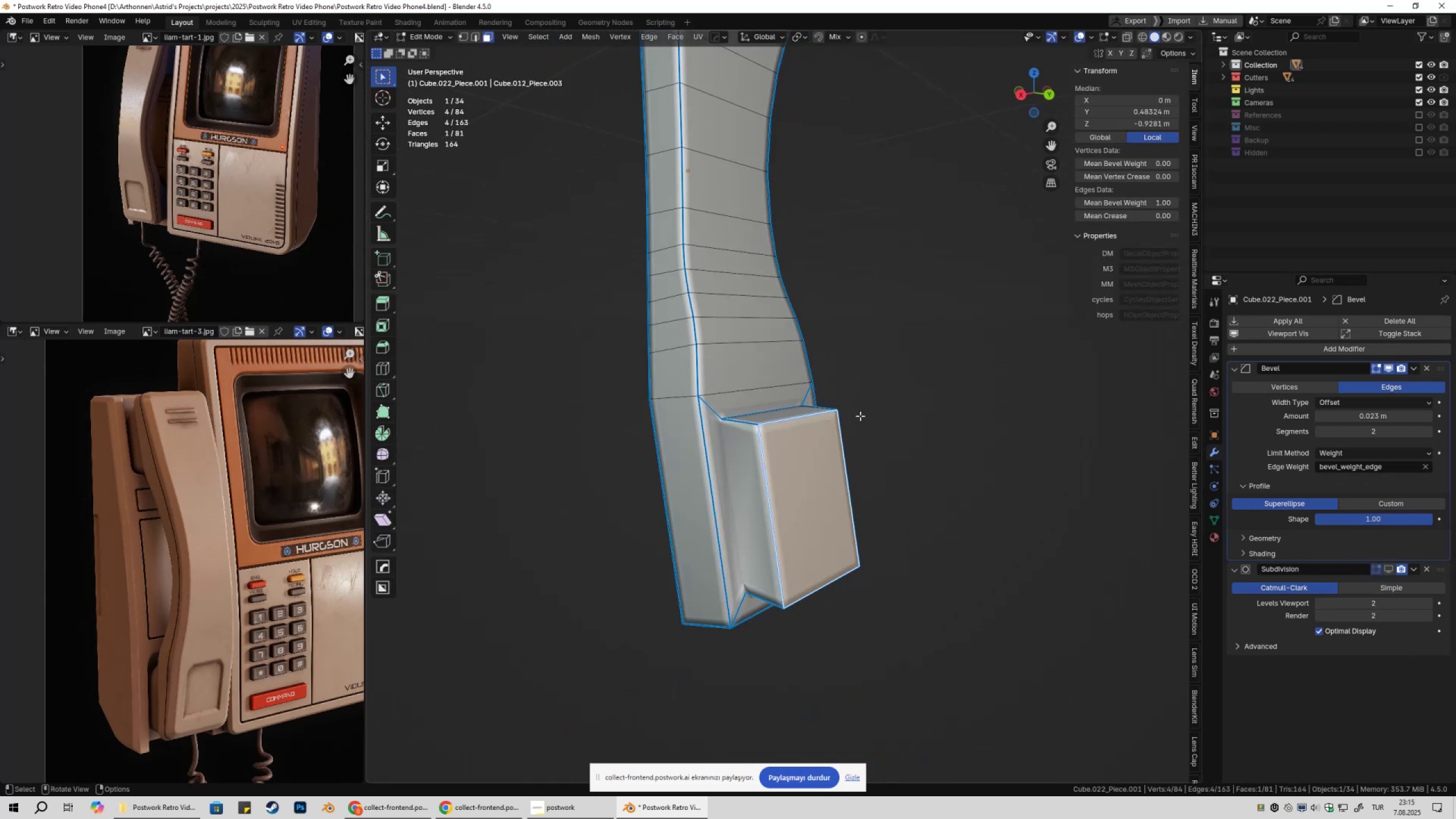 
left_click([860, 416])
 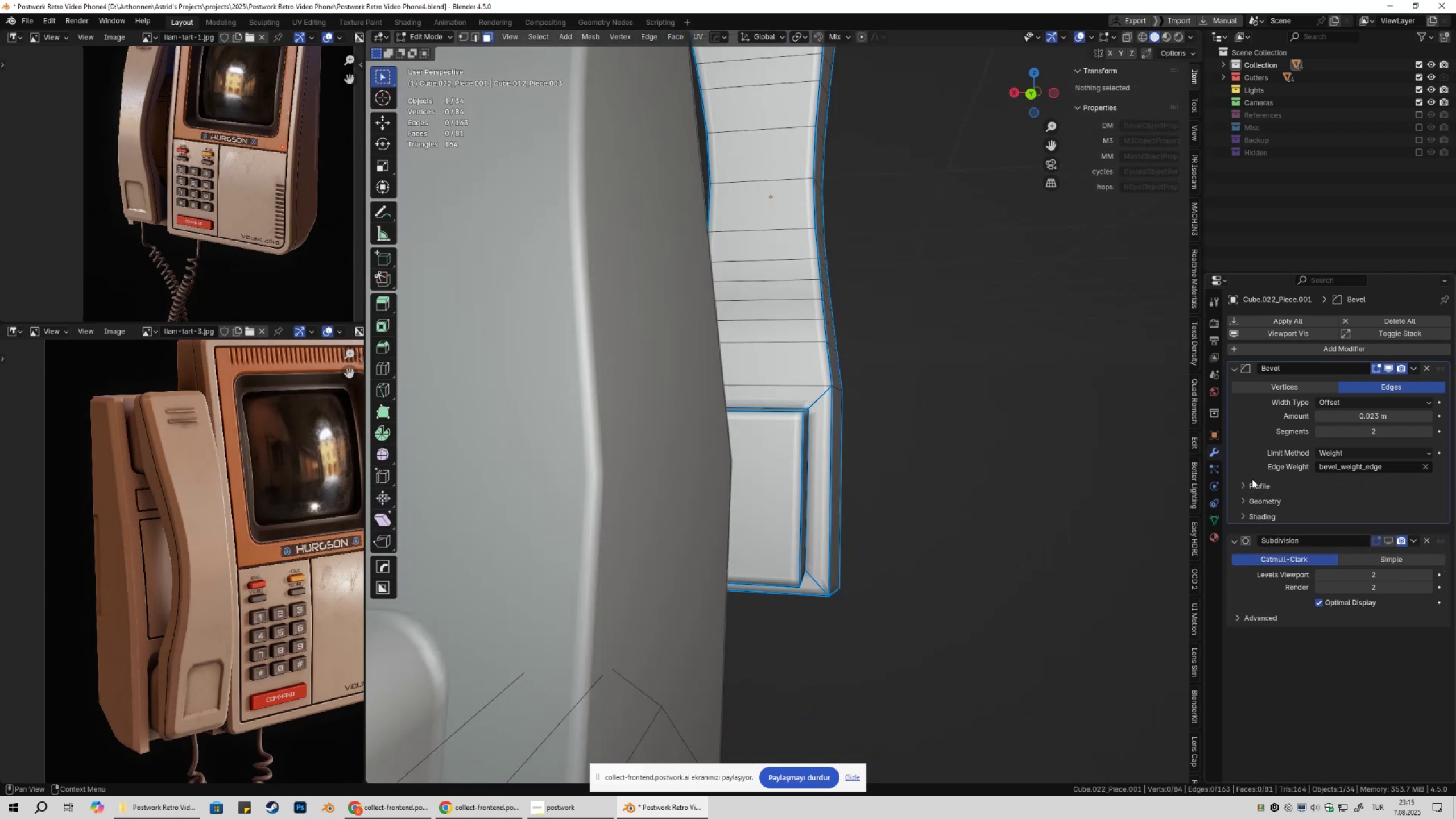 
double_click([1252, 479])
 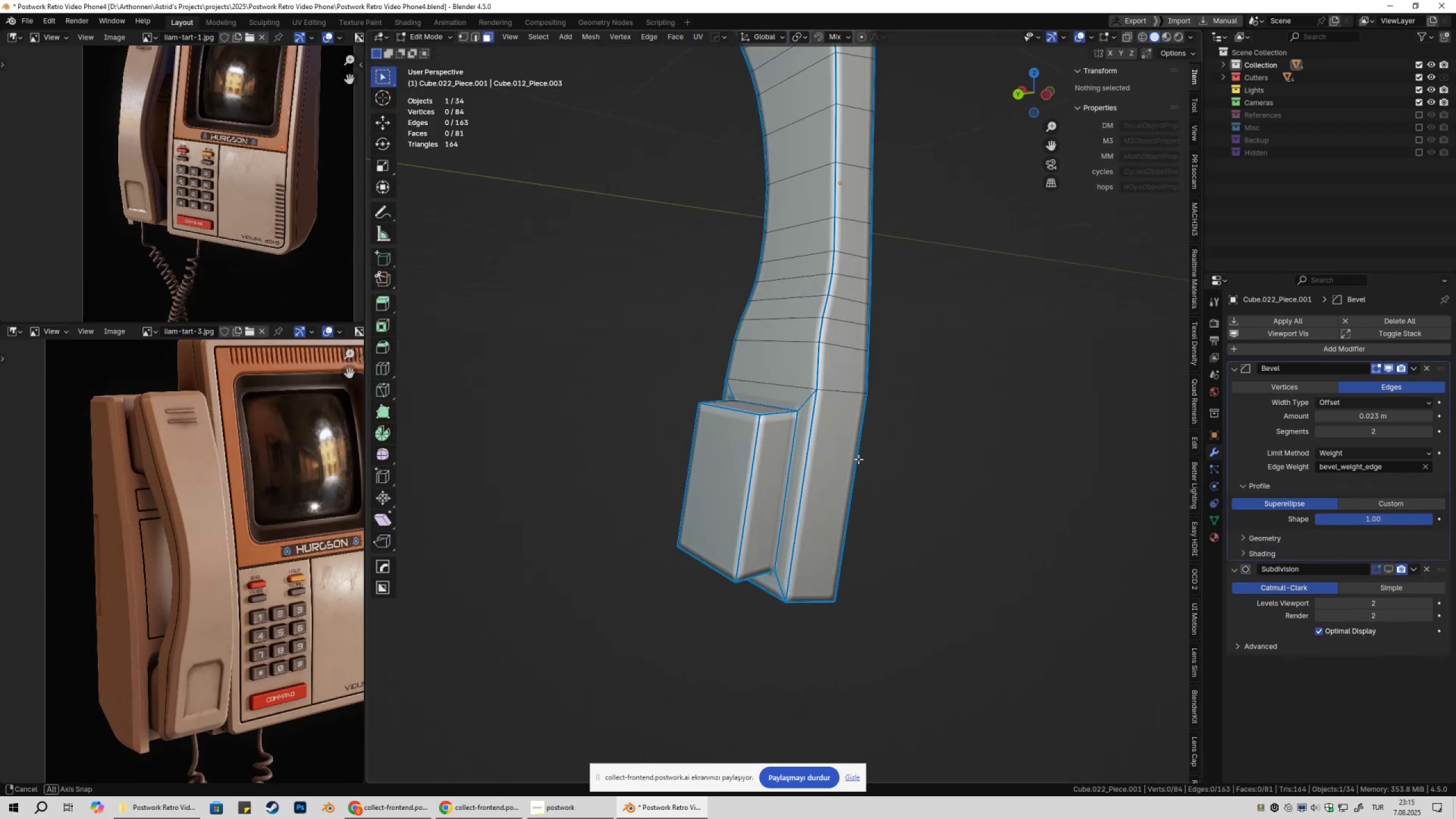 
key(Tab)
 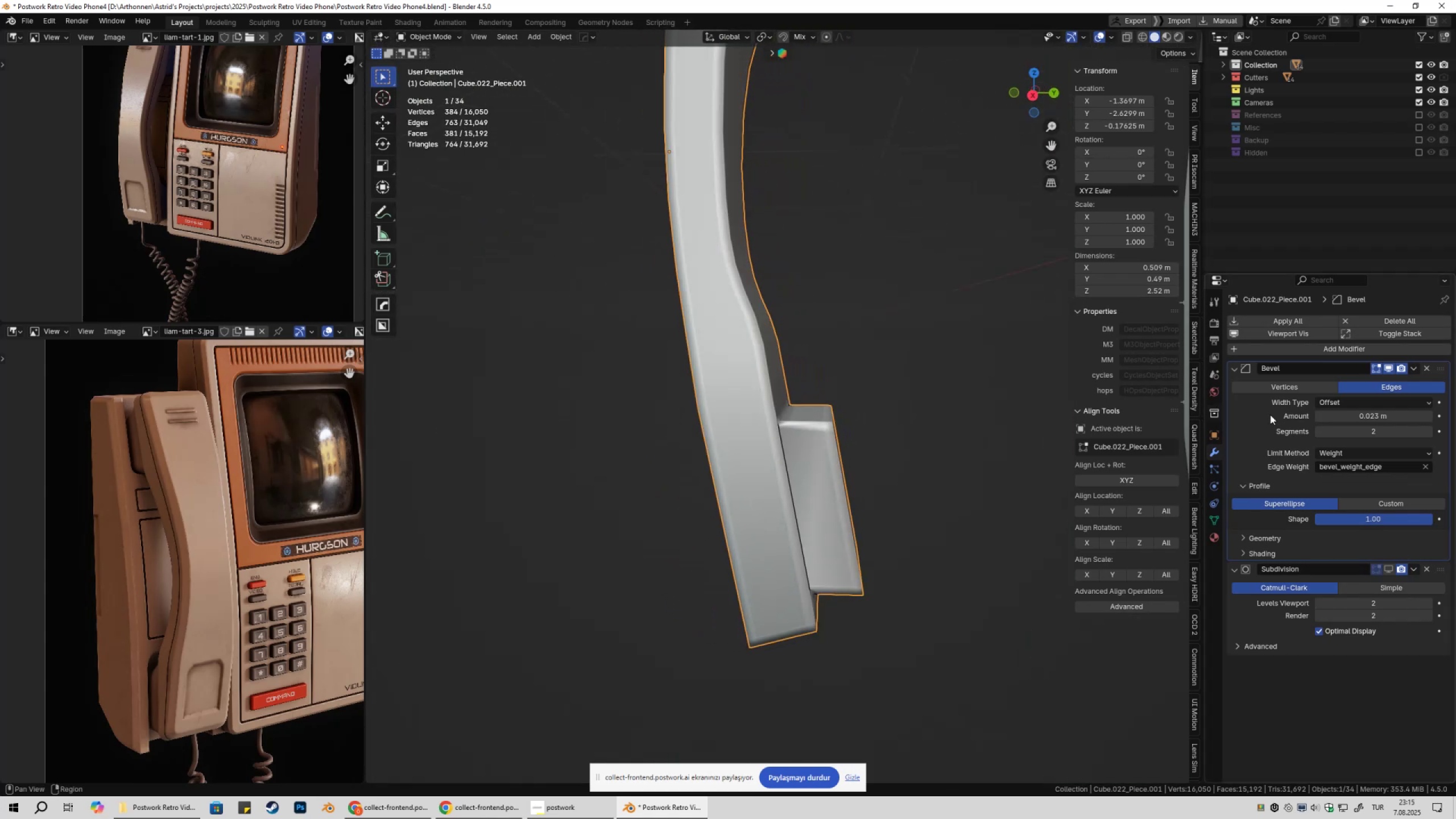 
left_click([1389, 368])
 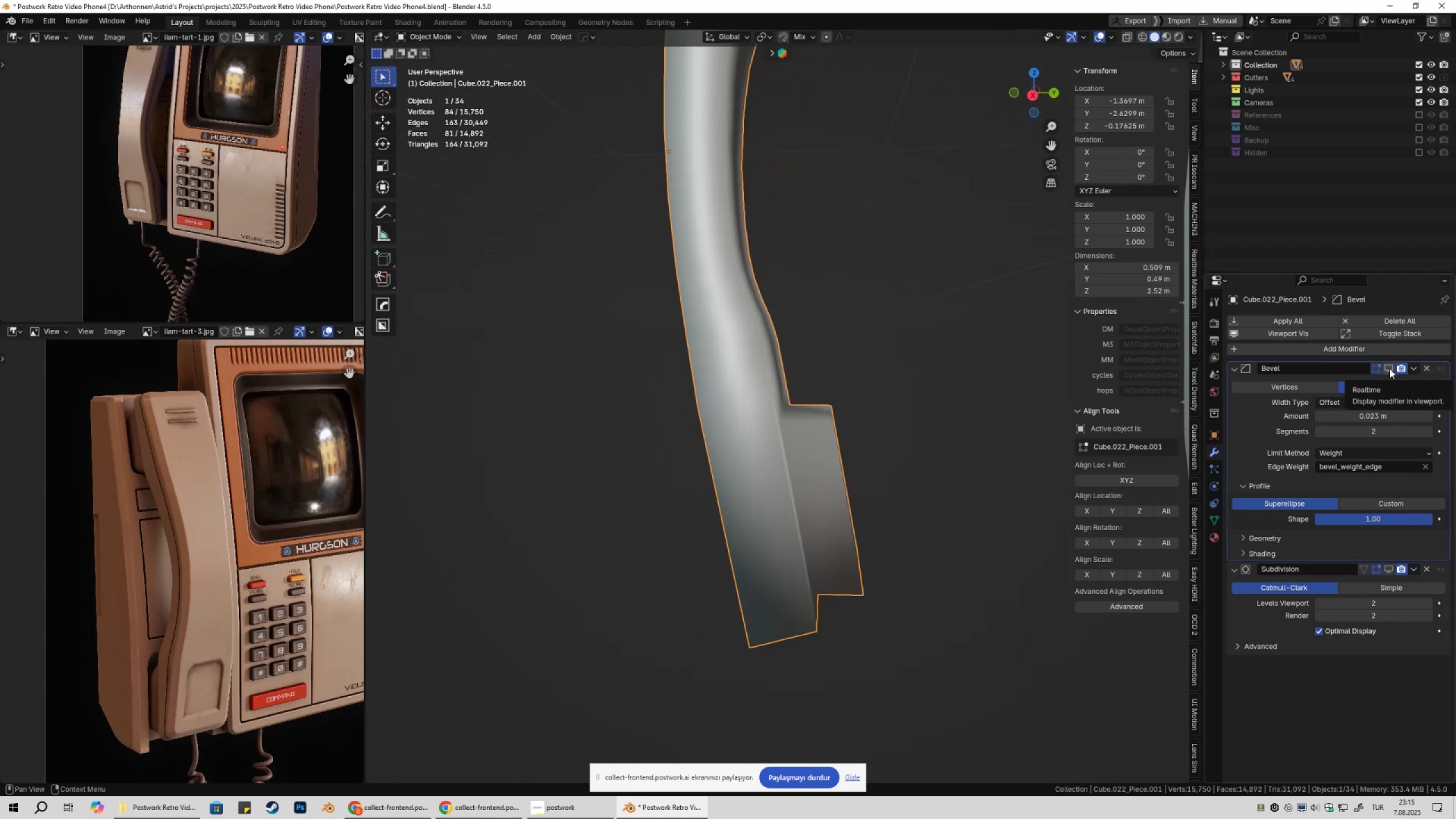 
left_click([1389, 369])
 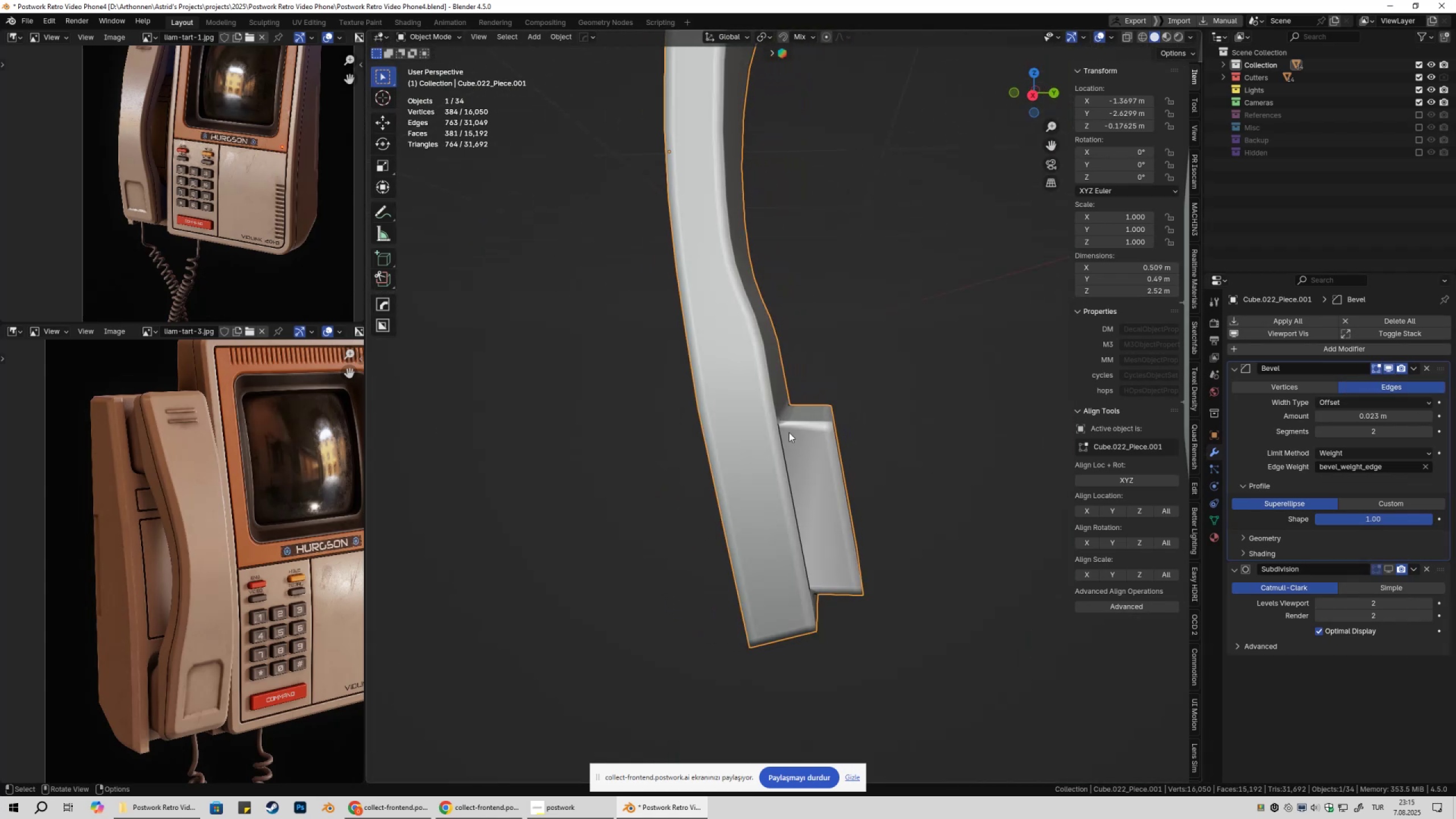 
scroll: coordinate [784, 457], scroll_direction: up, amount: 3.0
 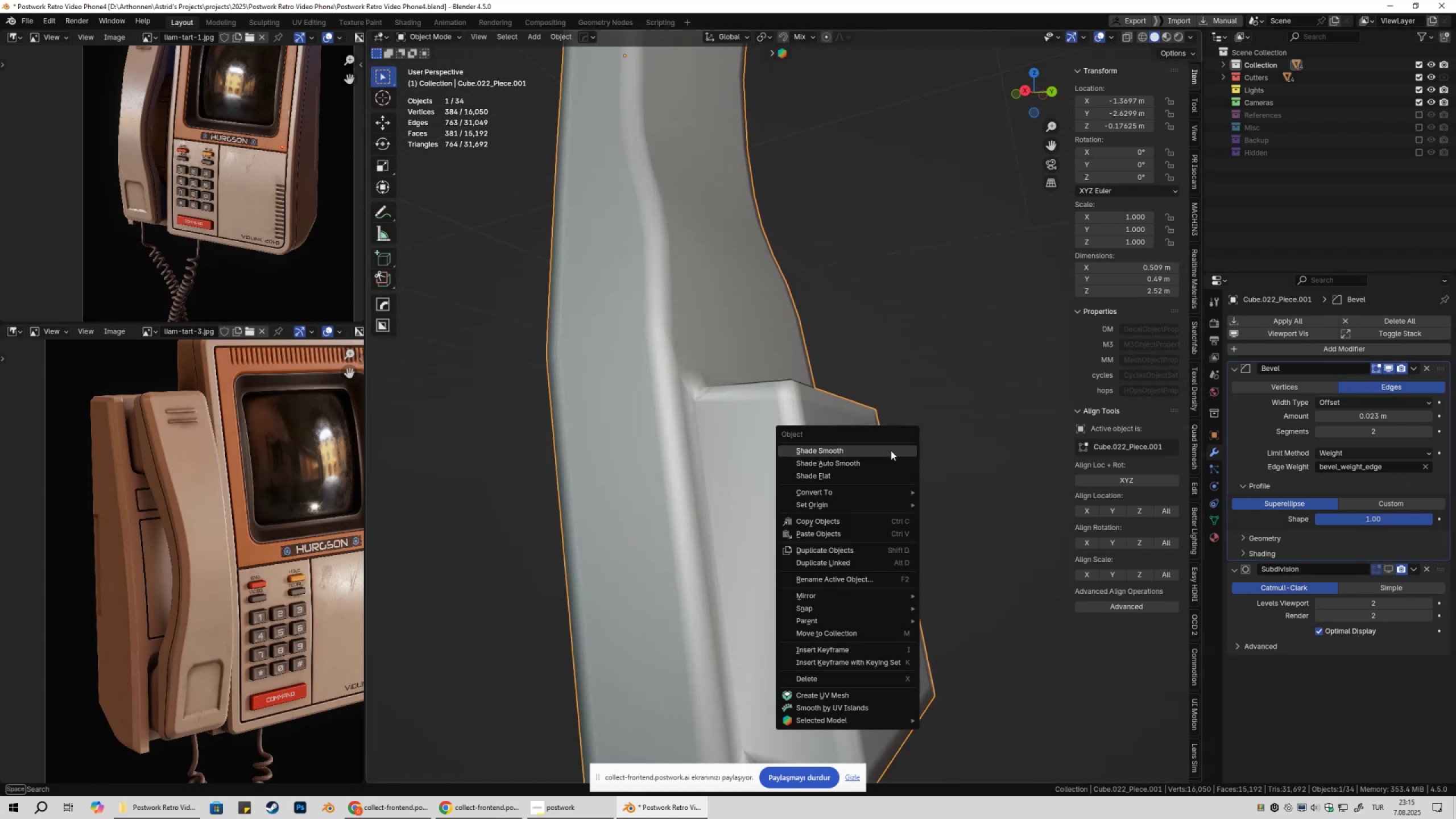 
right_click([891, 450])
 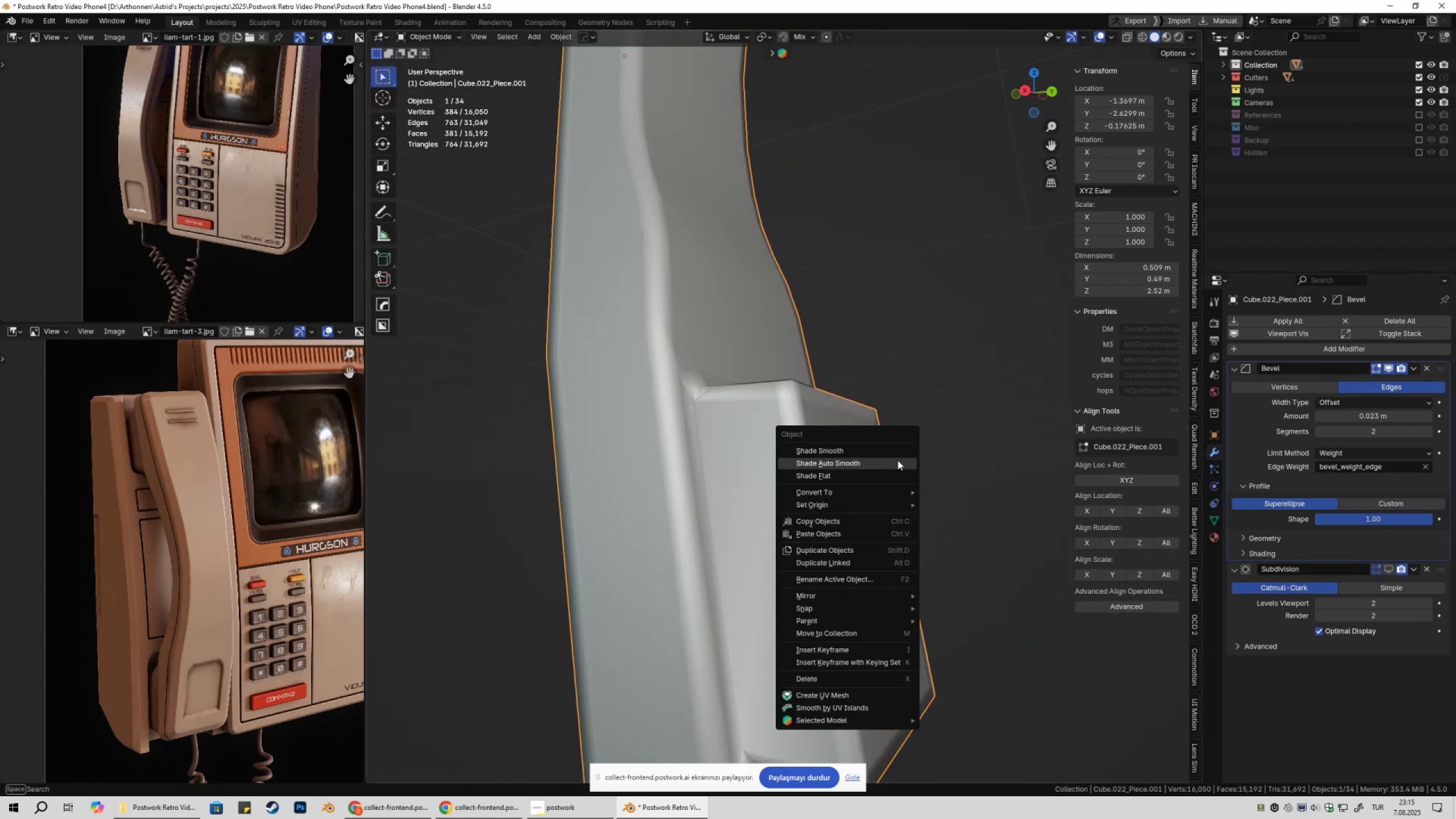 
left_click([897, 460])
 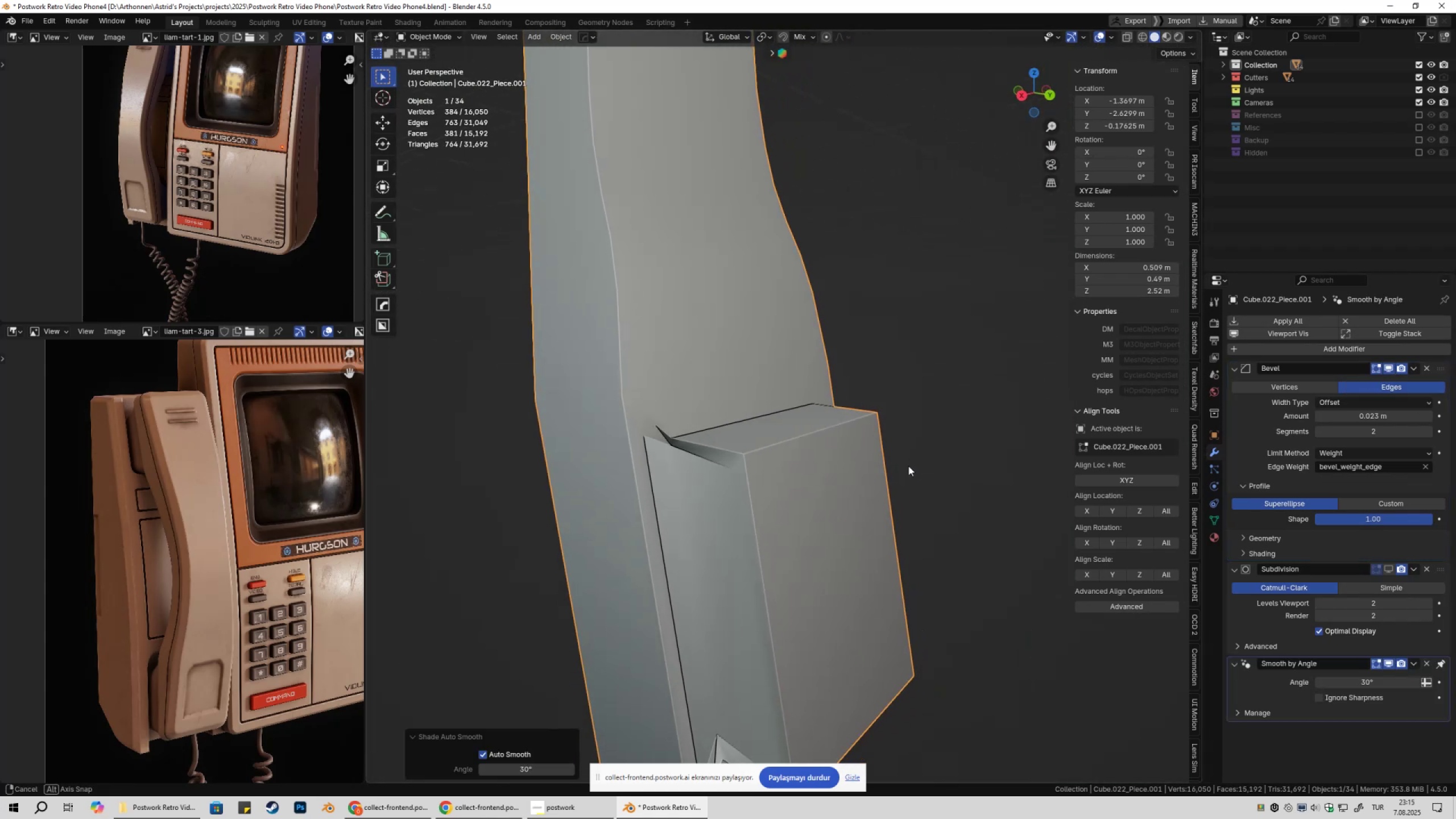 
key(Tab)
type(1am)
 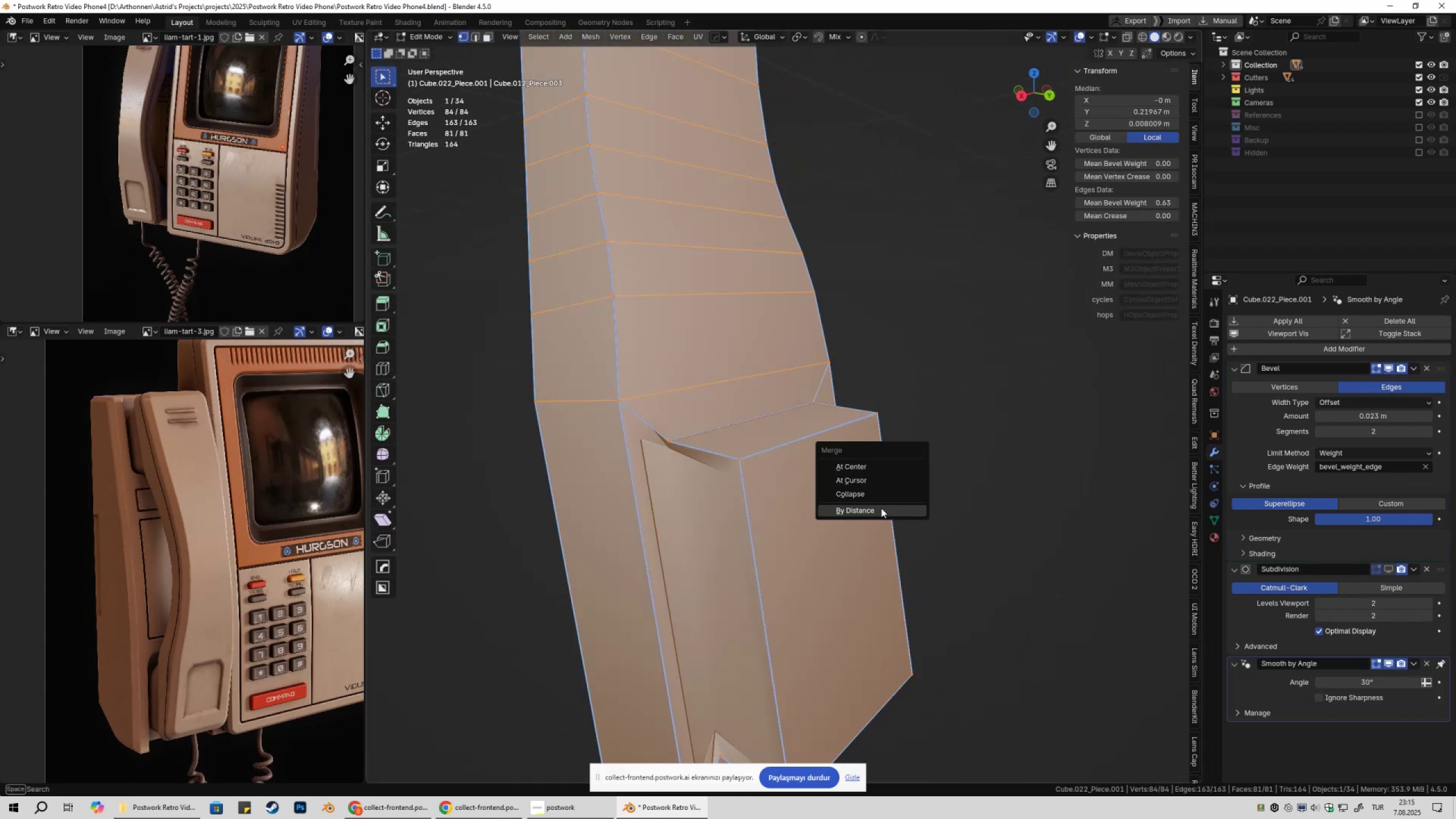 
left_click([881, 508])
 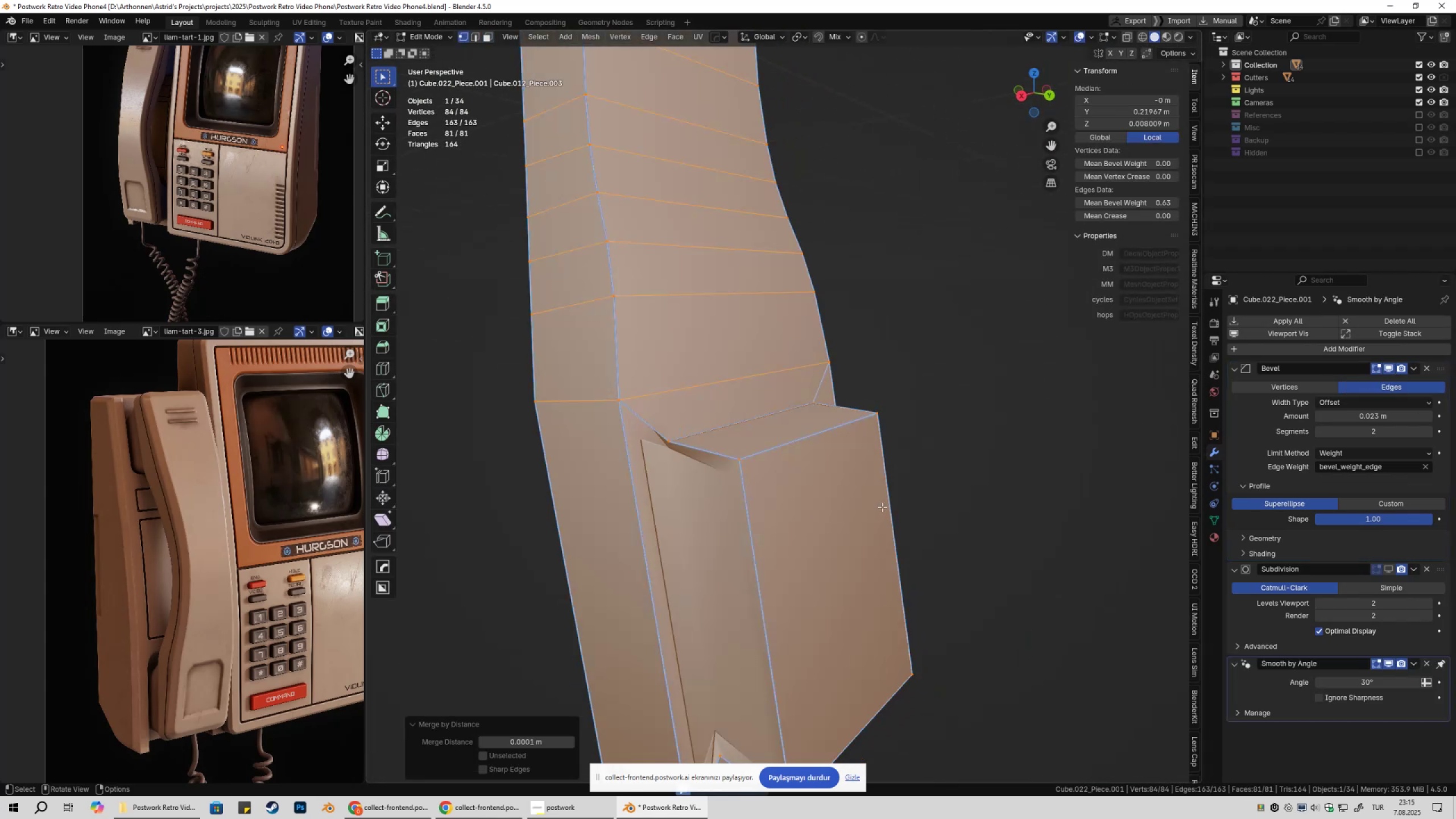 
key(Tab)
 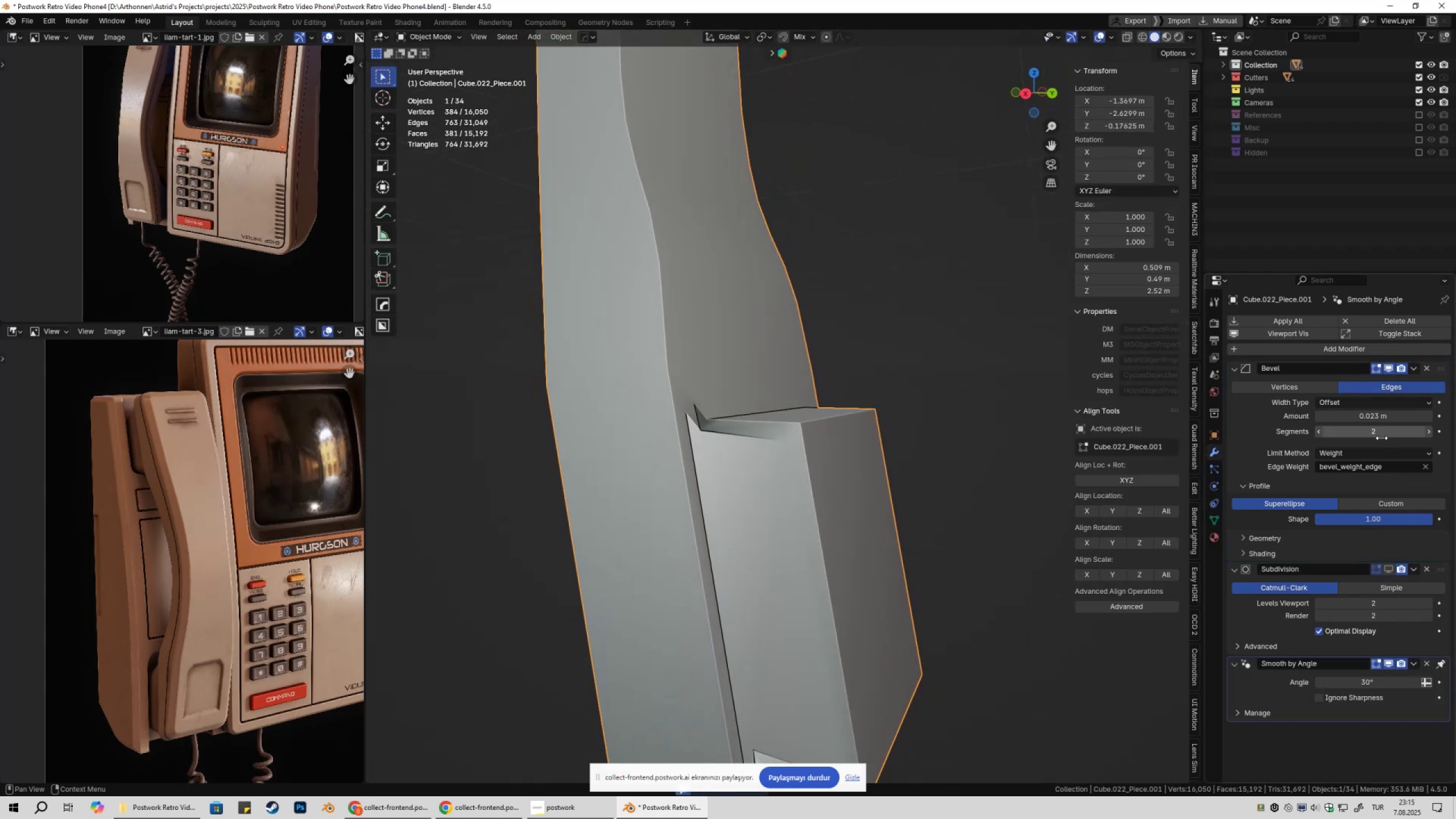 
scroll: coordinate [888, 431], scroll_direction: down, amount: 2.0
 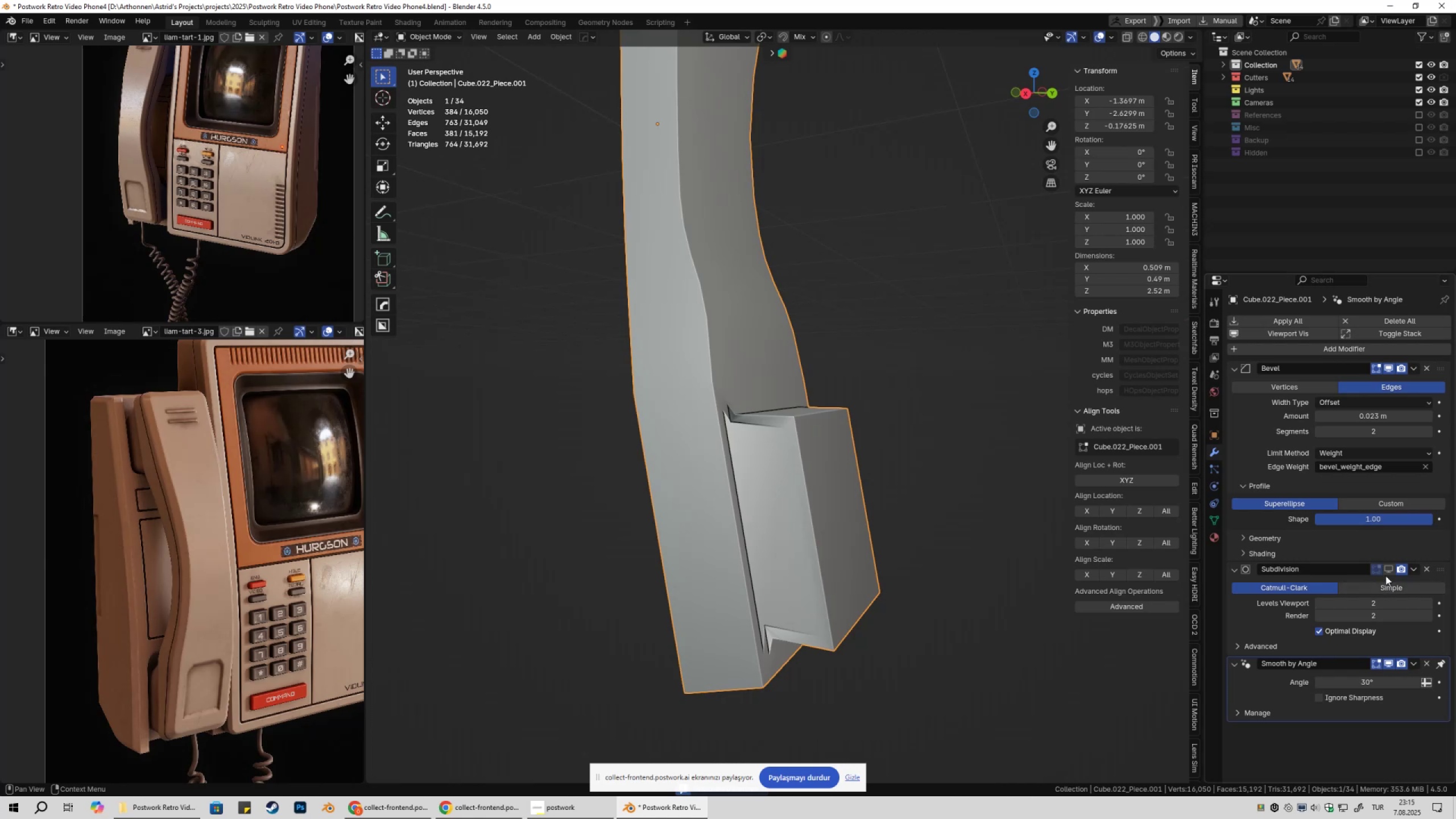 
left_click([1389, 569])
 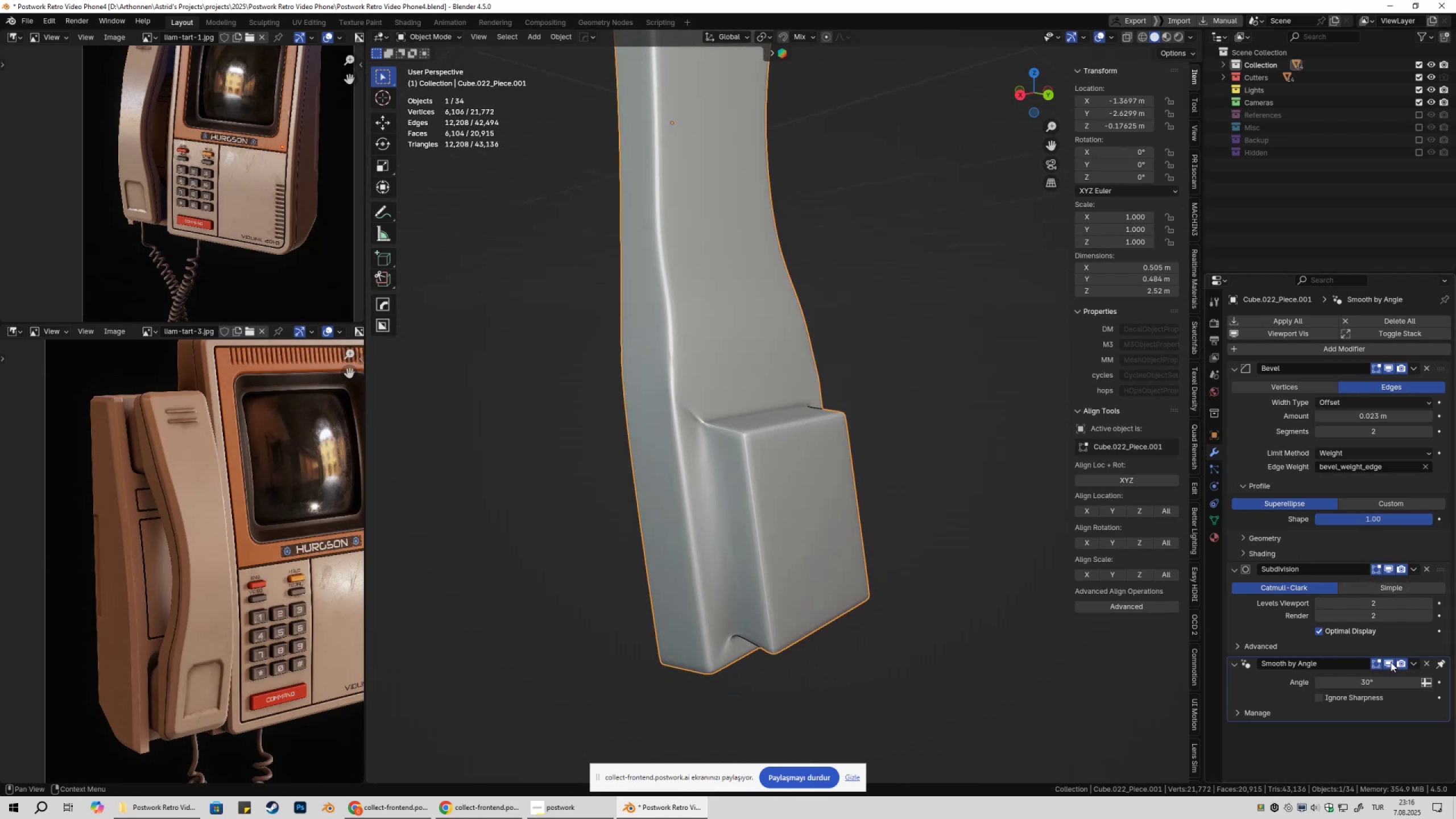 
double_click([1390, 662])
 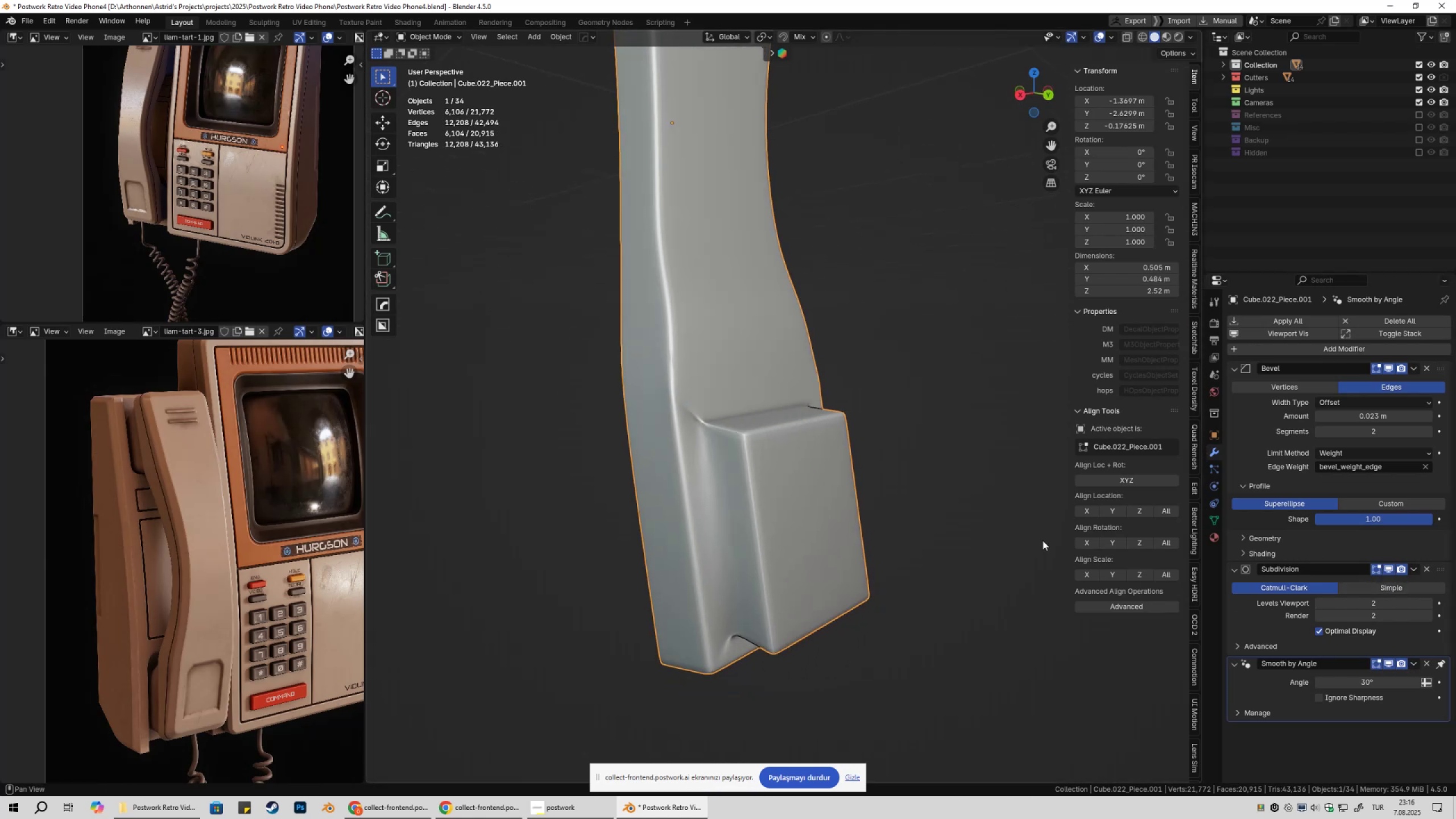 
key(Tab)
 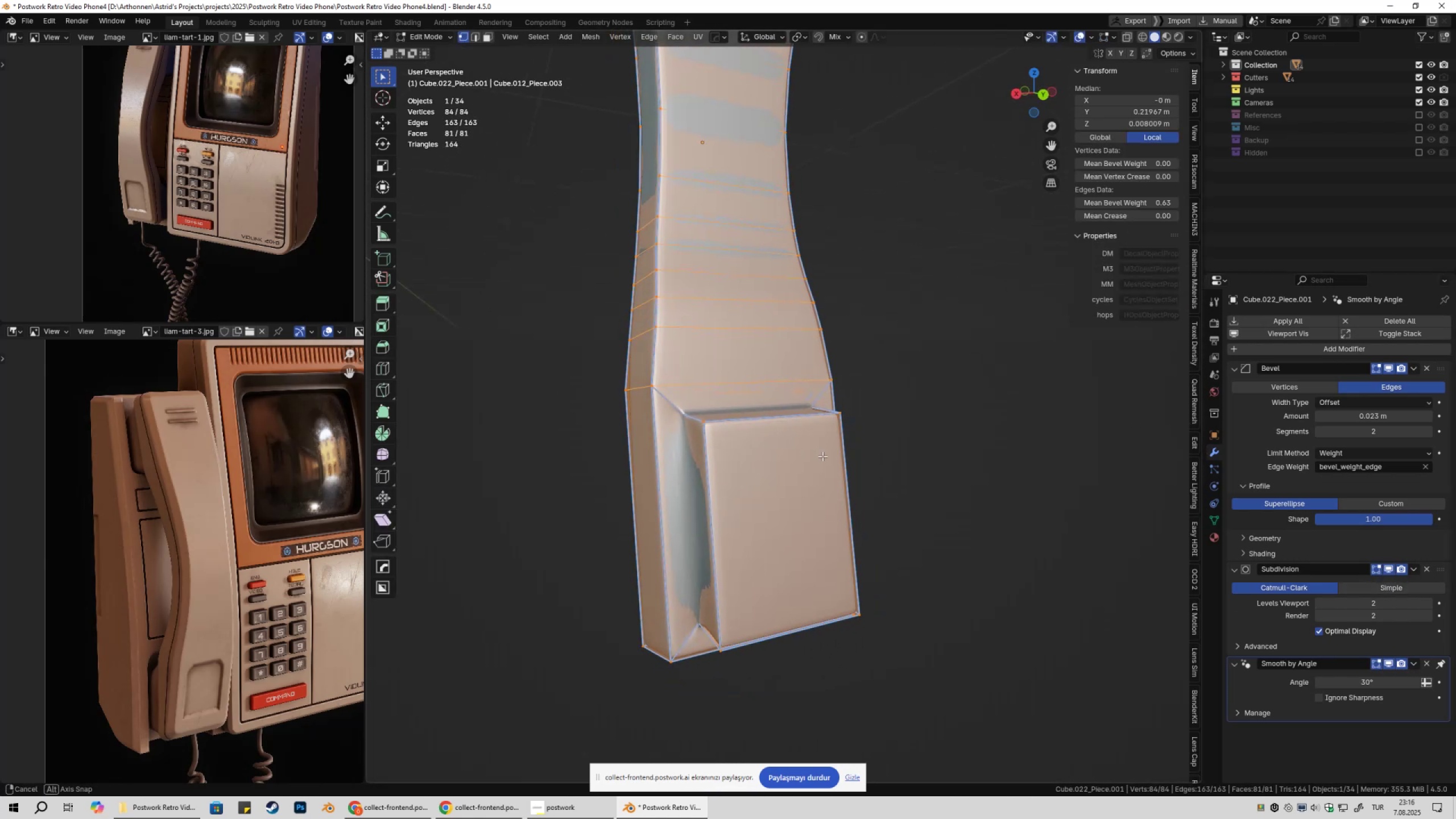 
left_click([892, 445])
 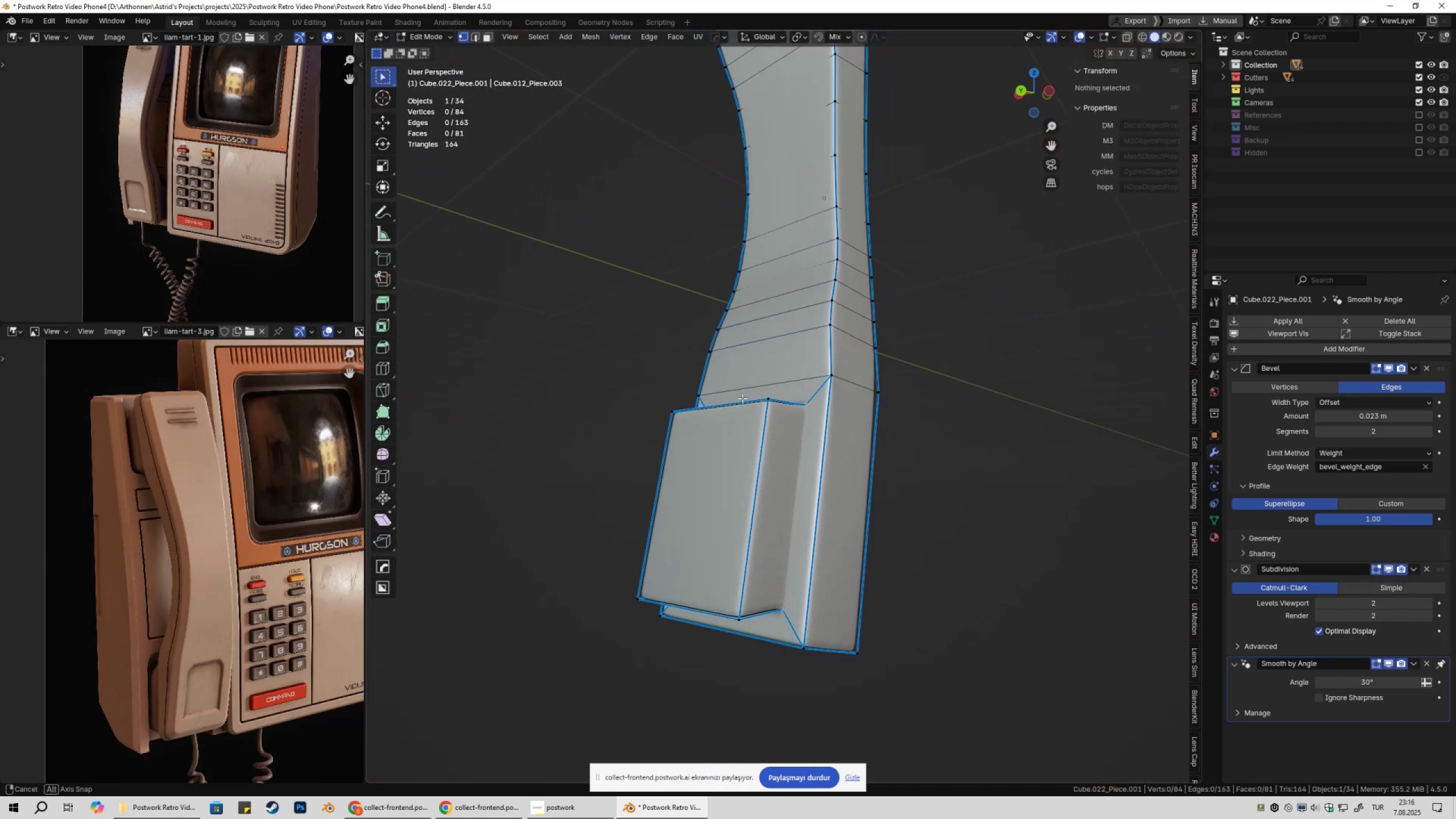 
wait(6.02)
 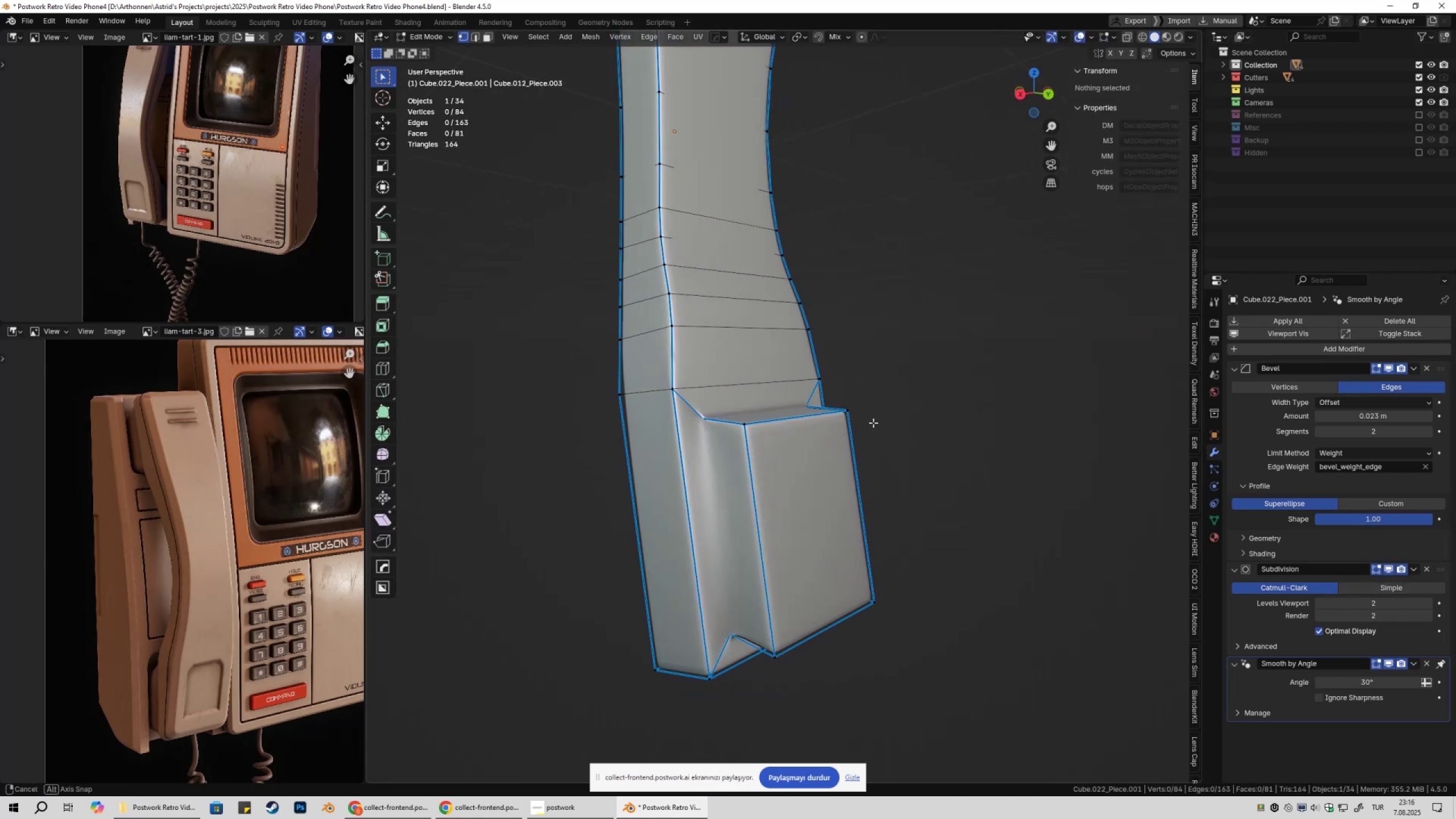 
key(Tab)
 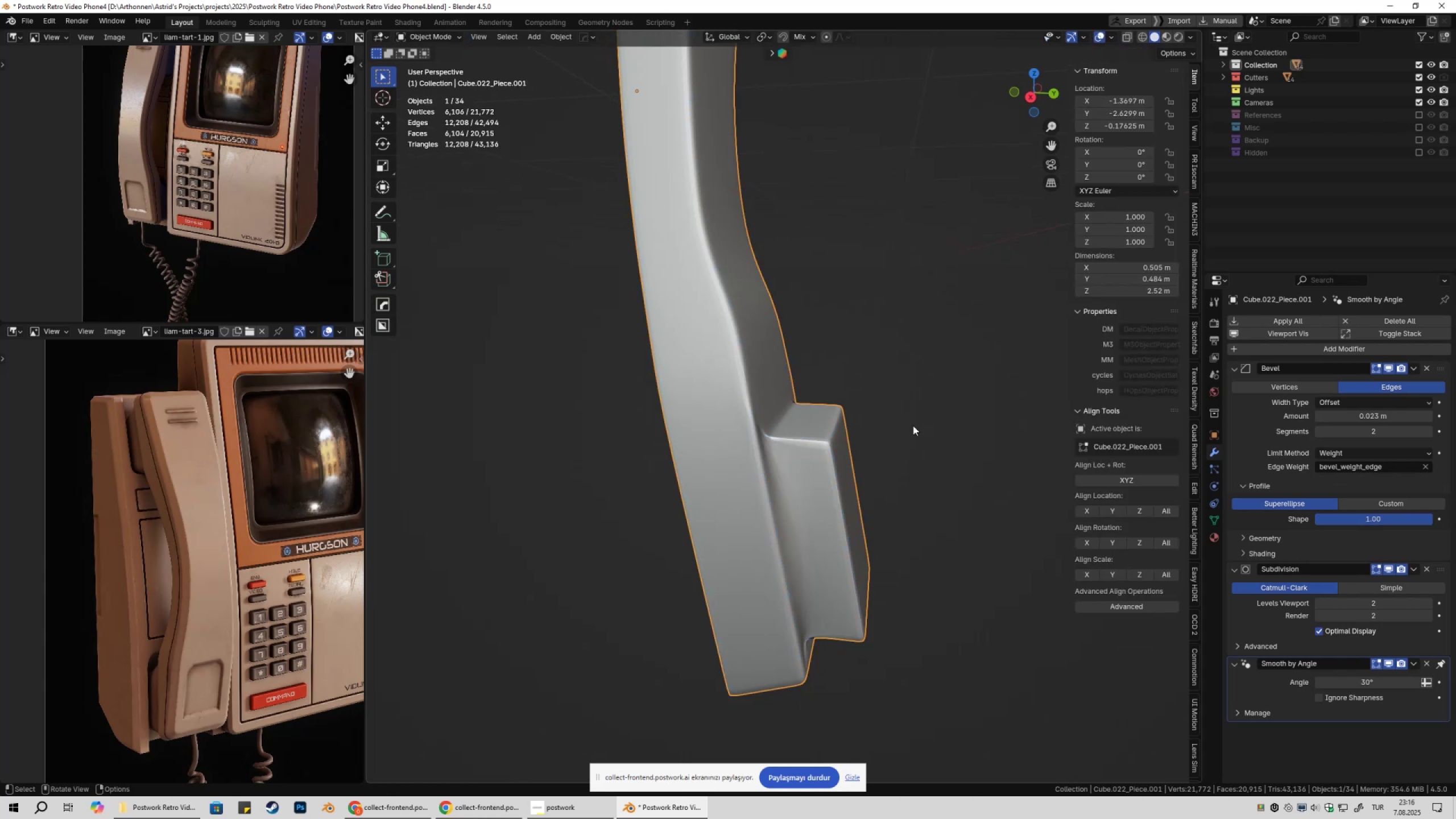 
scroll: coordinate [880, 394], scroll_direction: down, amount: 6.0
 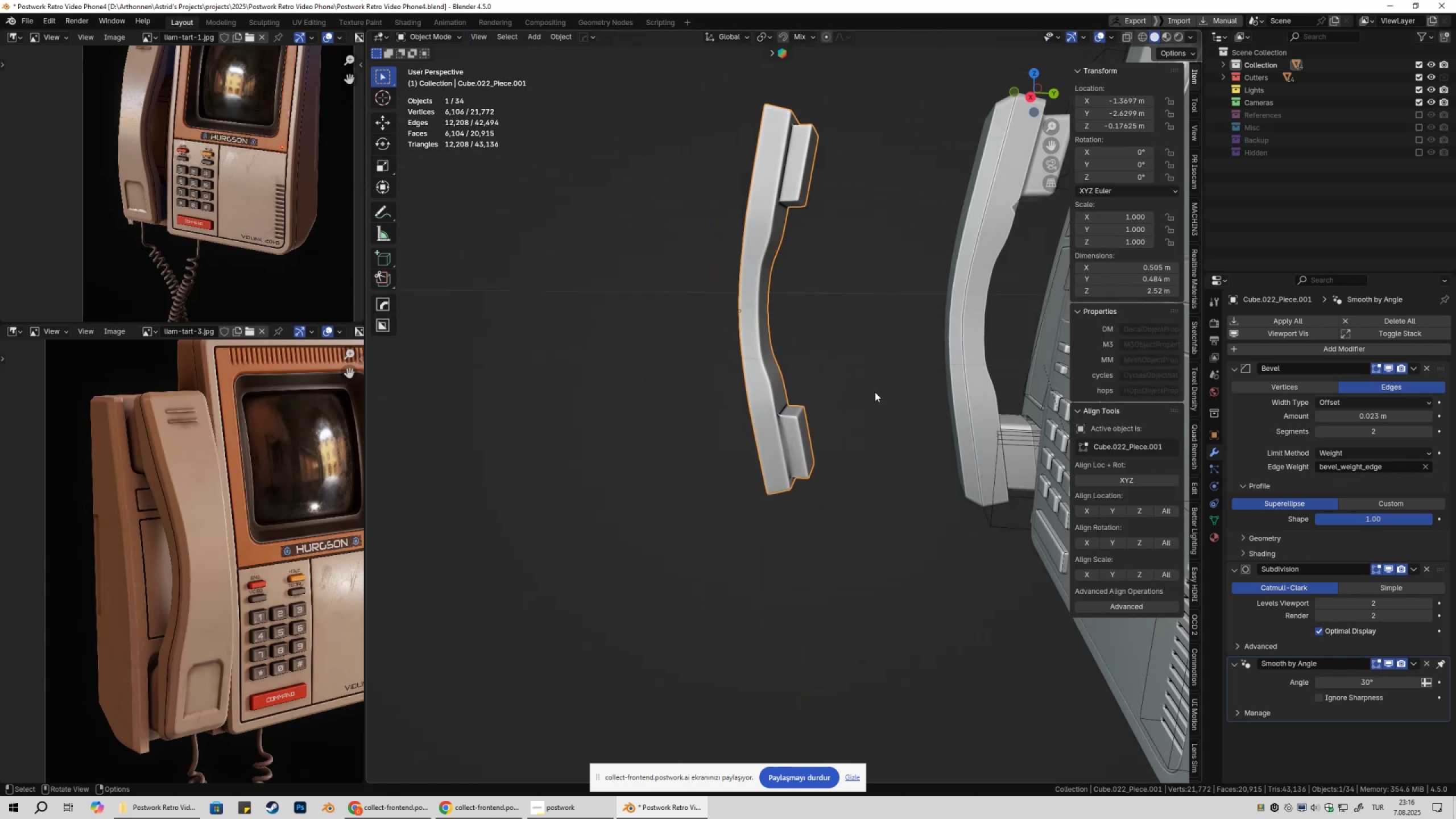 
hold_key(key=ShiftLeft, duration=0.34)
 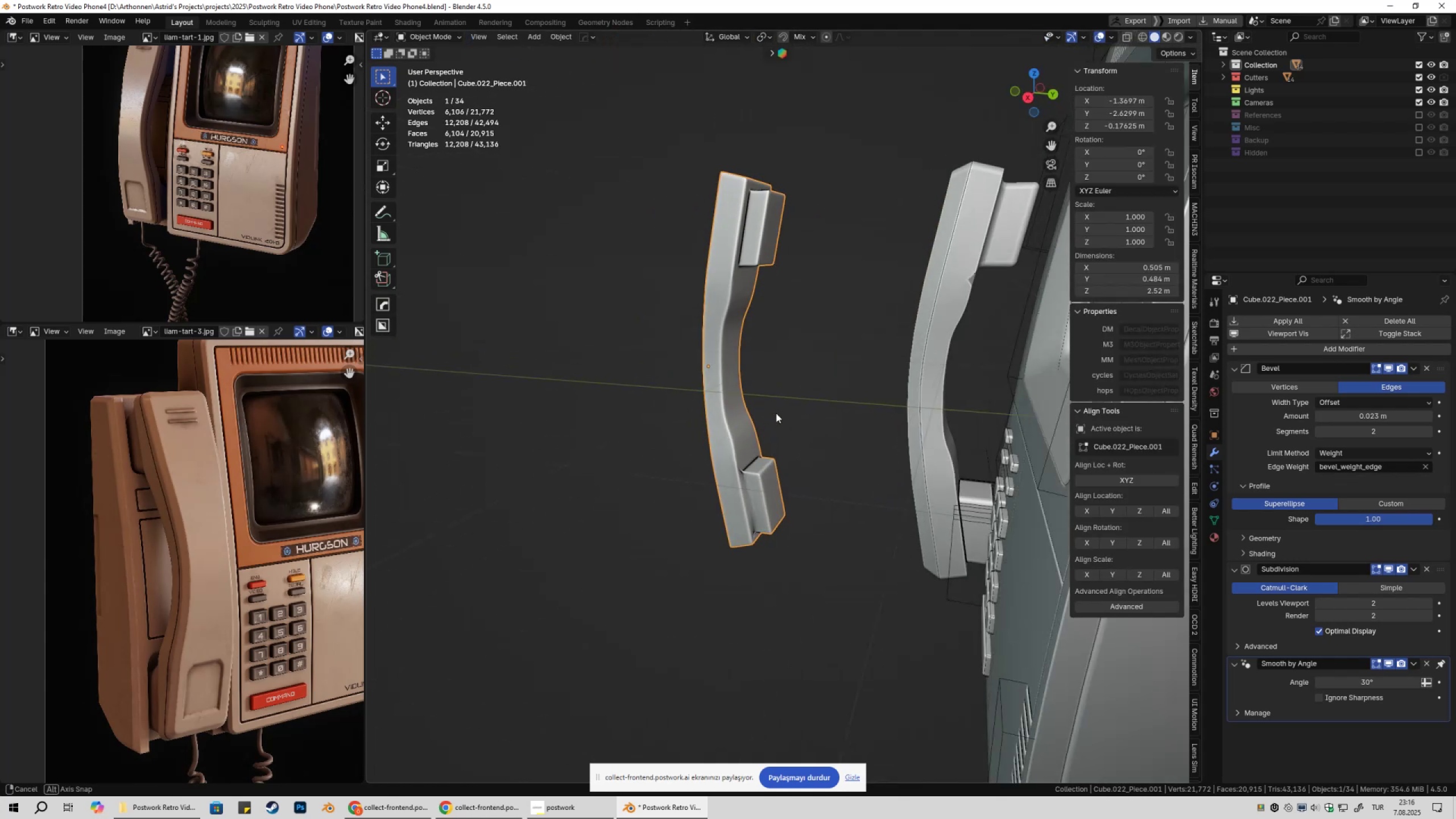 
scroll: coordinate [757, 343], scroll_direction: up, amount: 2.0
 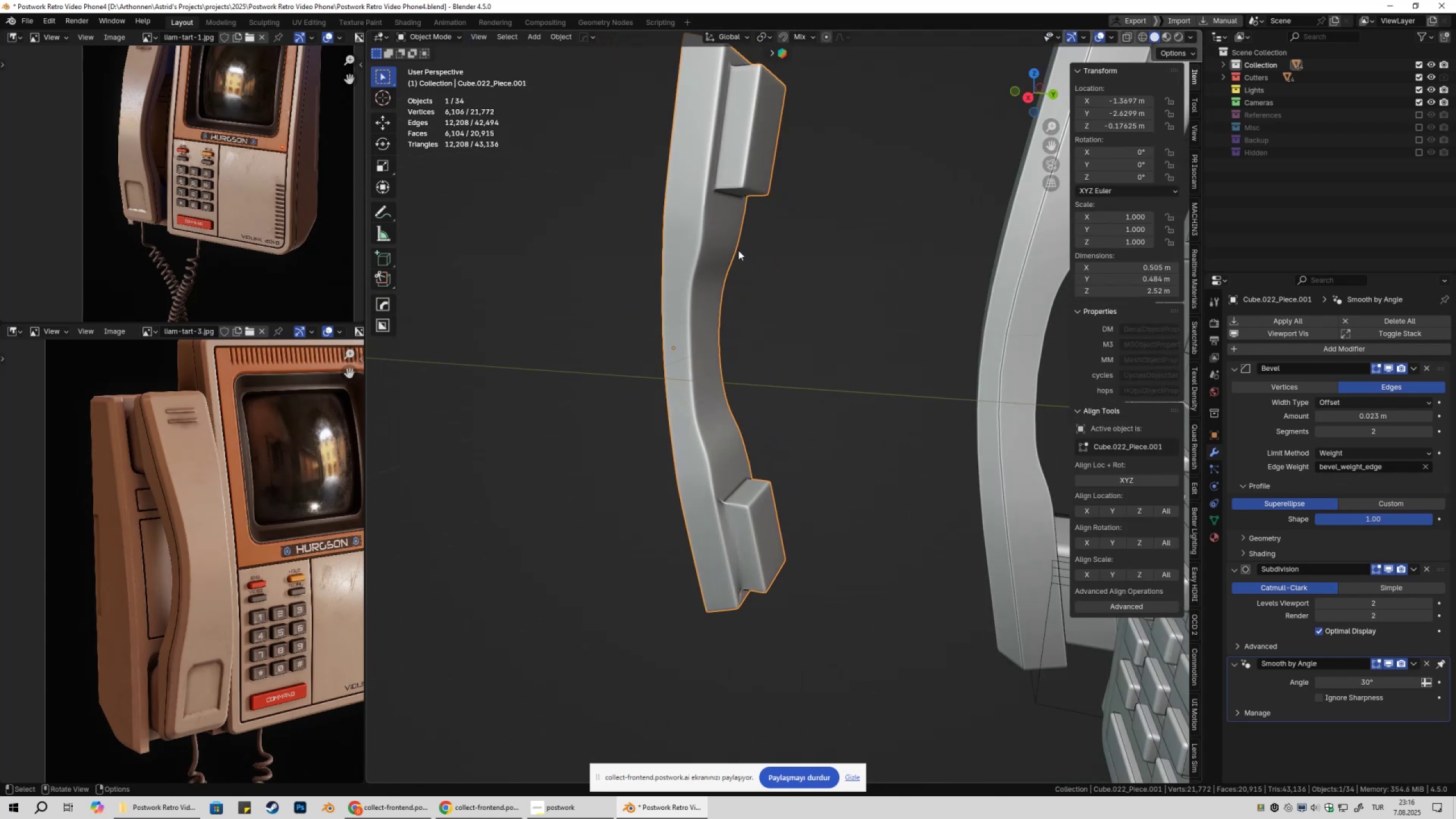 
key(Shift+ShiftLeft)
 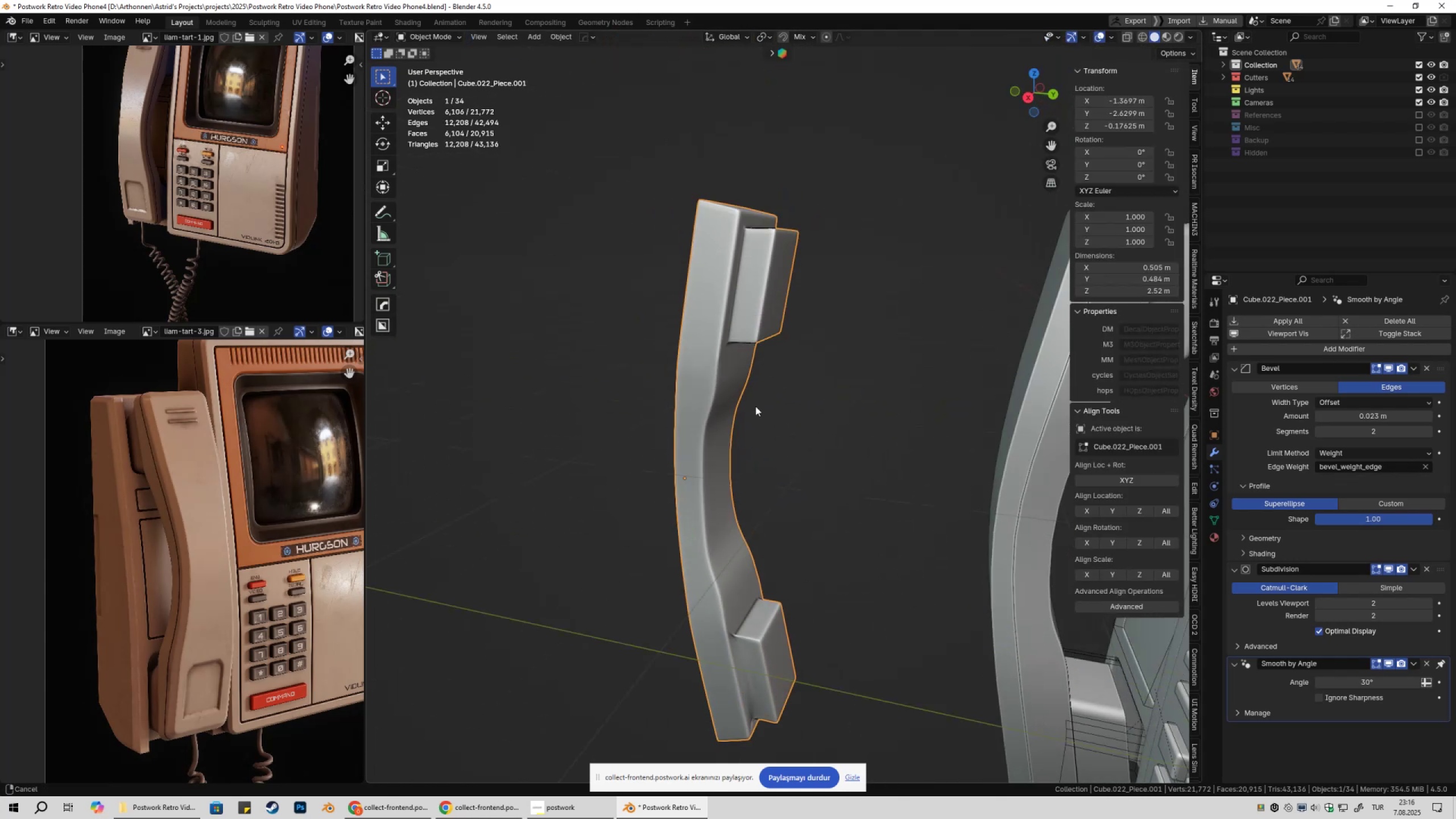 
scroll: coordinate [752, 444], scroll_direction: up, amount: 3.0
 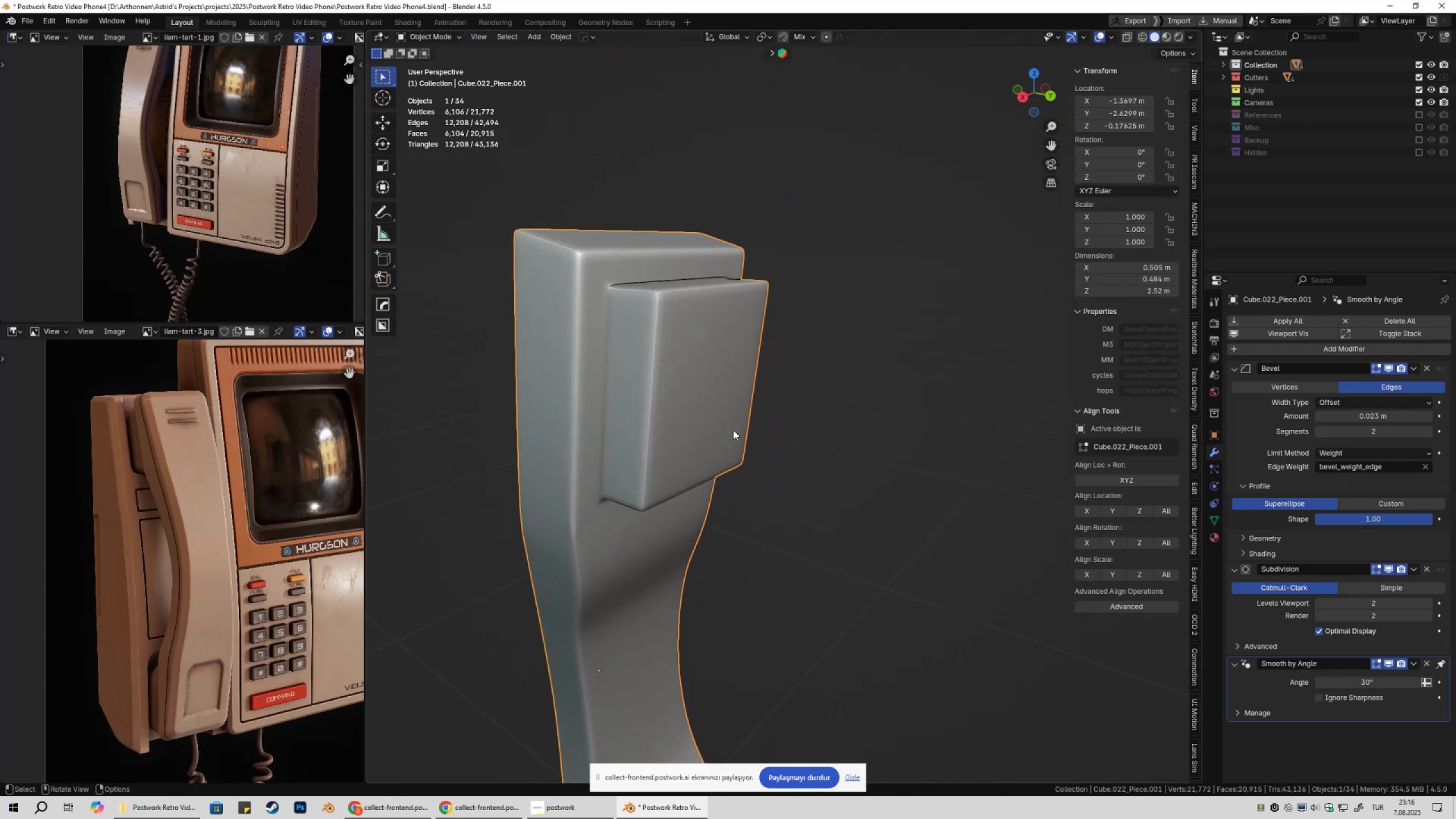 
right_click([729, 394])
 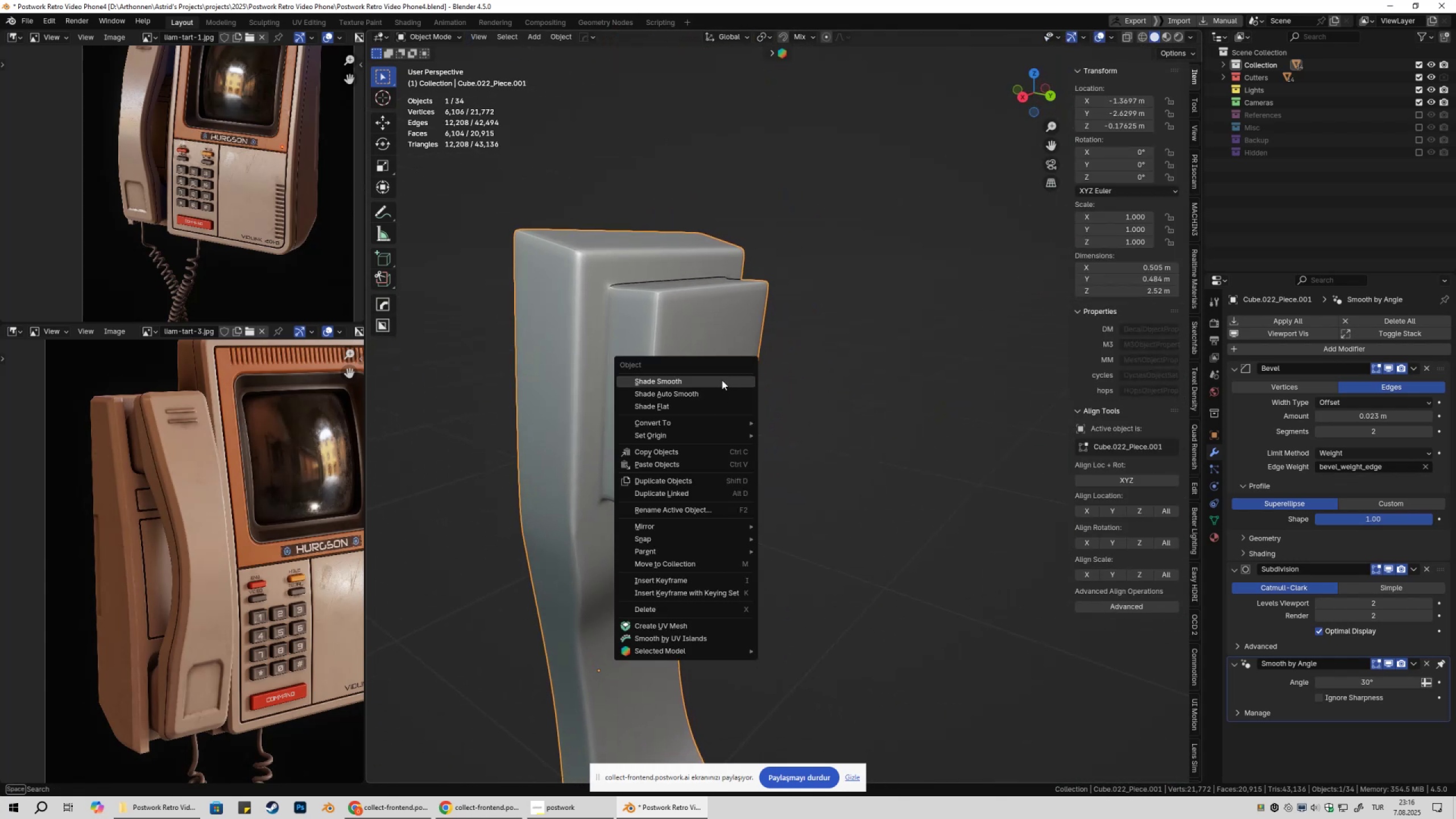 
left_click([722, 380])
 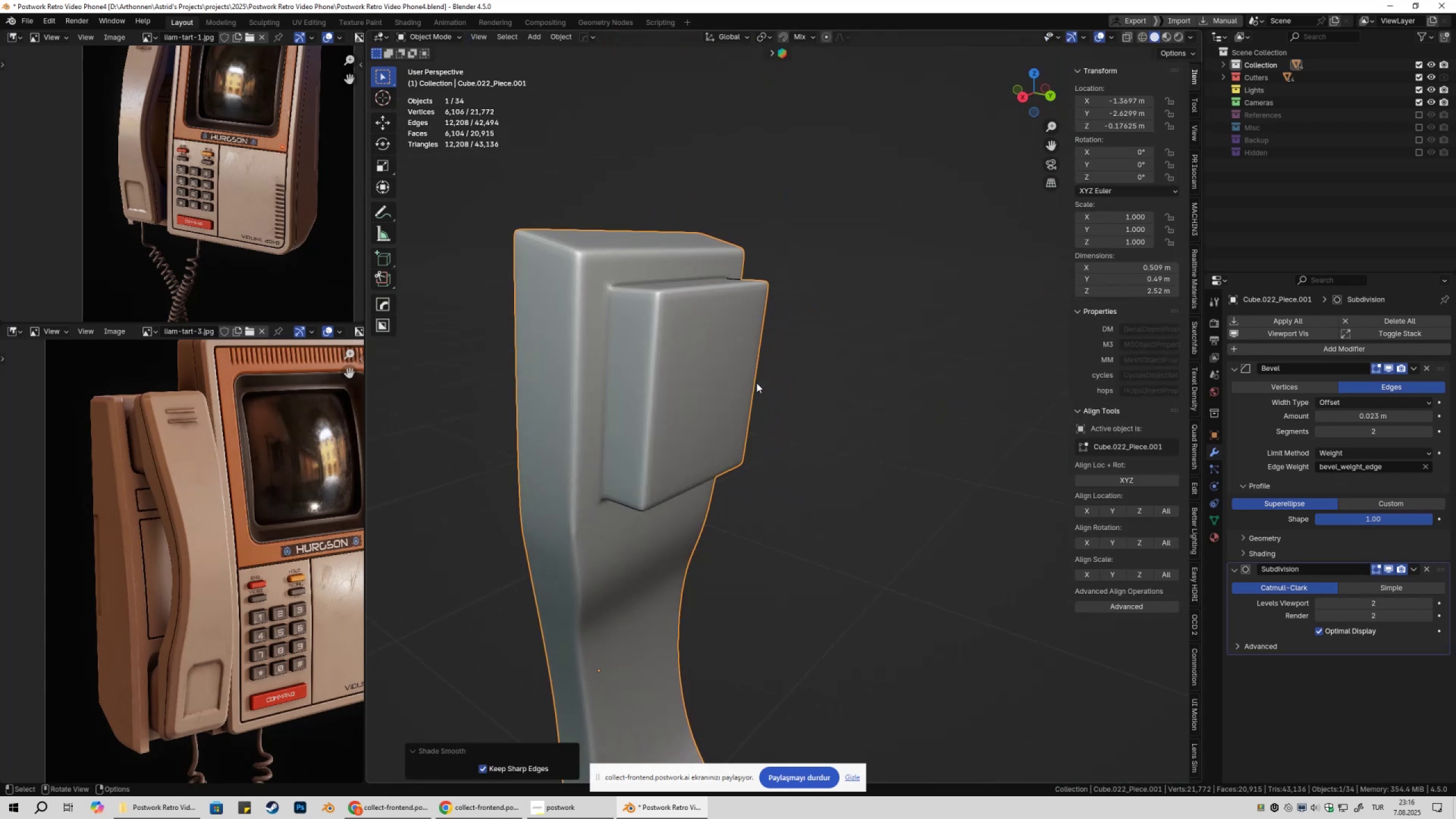 
scroll: coordinate [750, 408], scroll_direction: down, amount: 2.0
 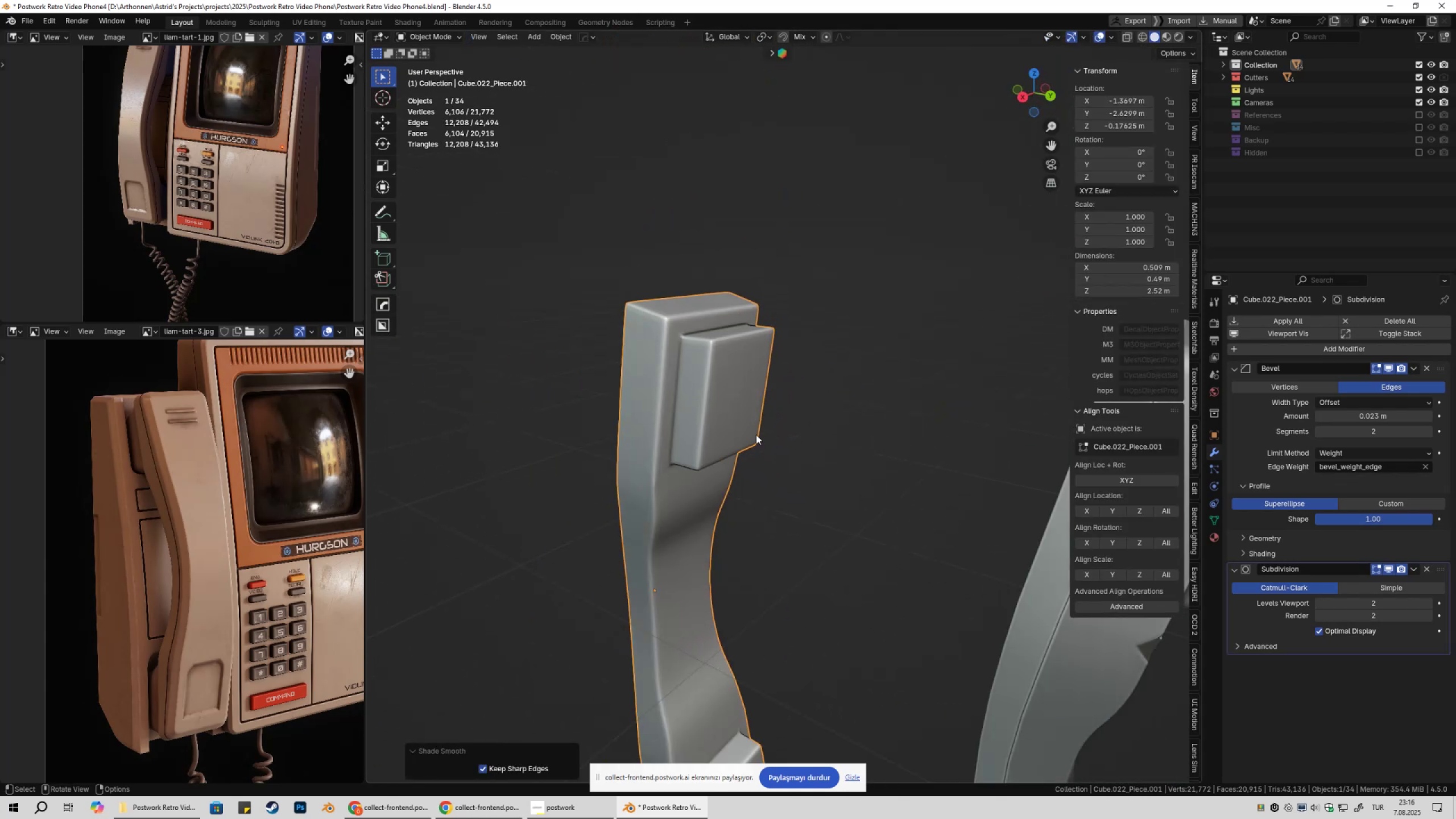 
hold_key(key=ShiftLeft, duration=0.33)
 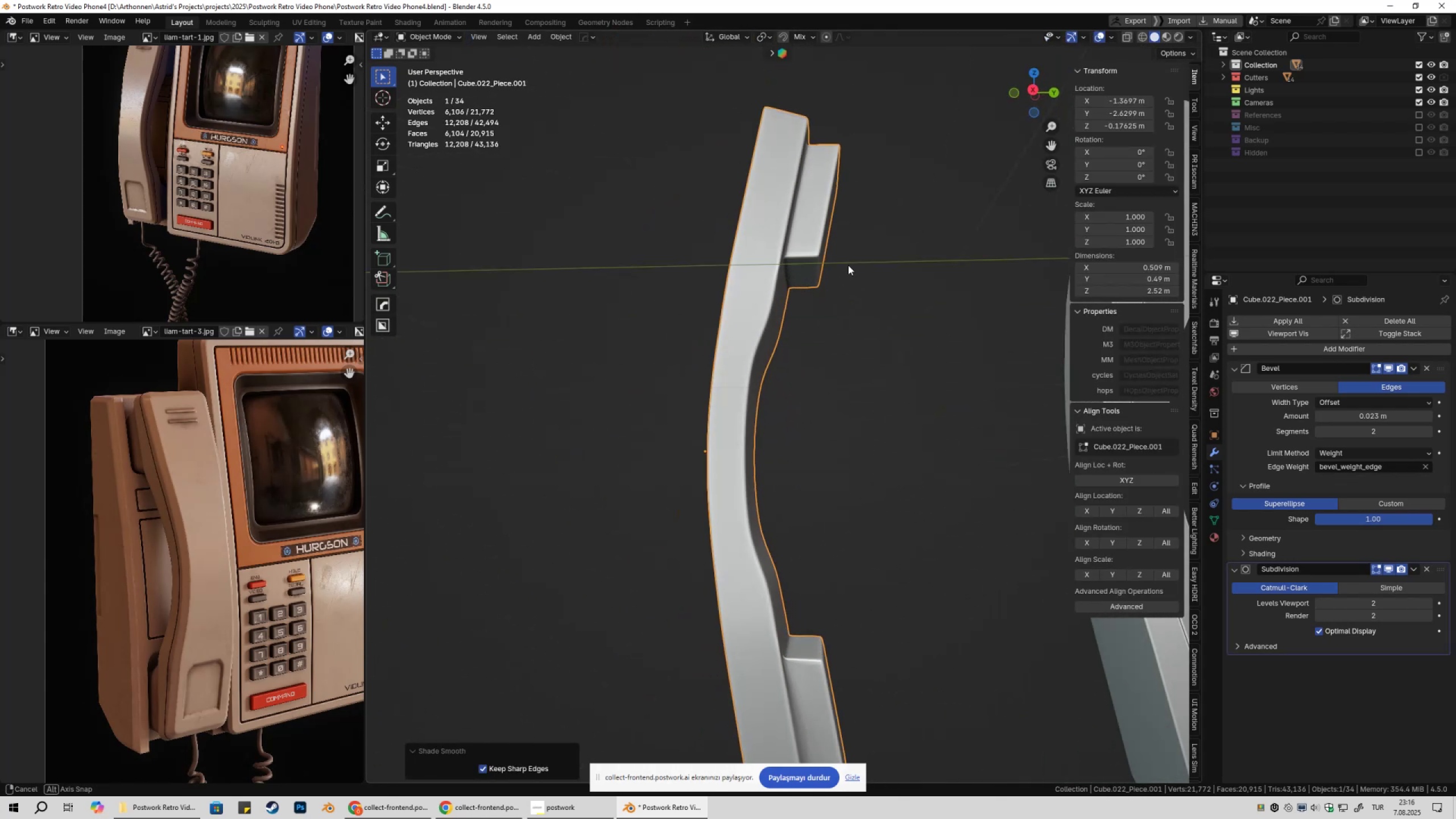 
key(Shift+ShiftLeft)
 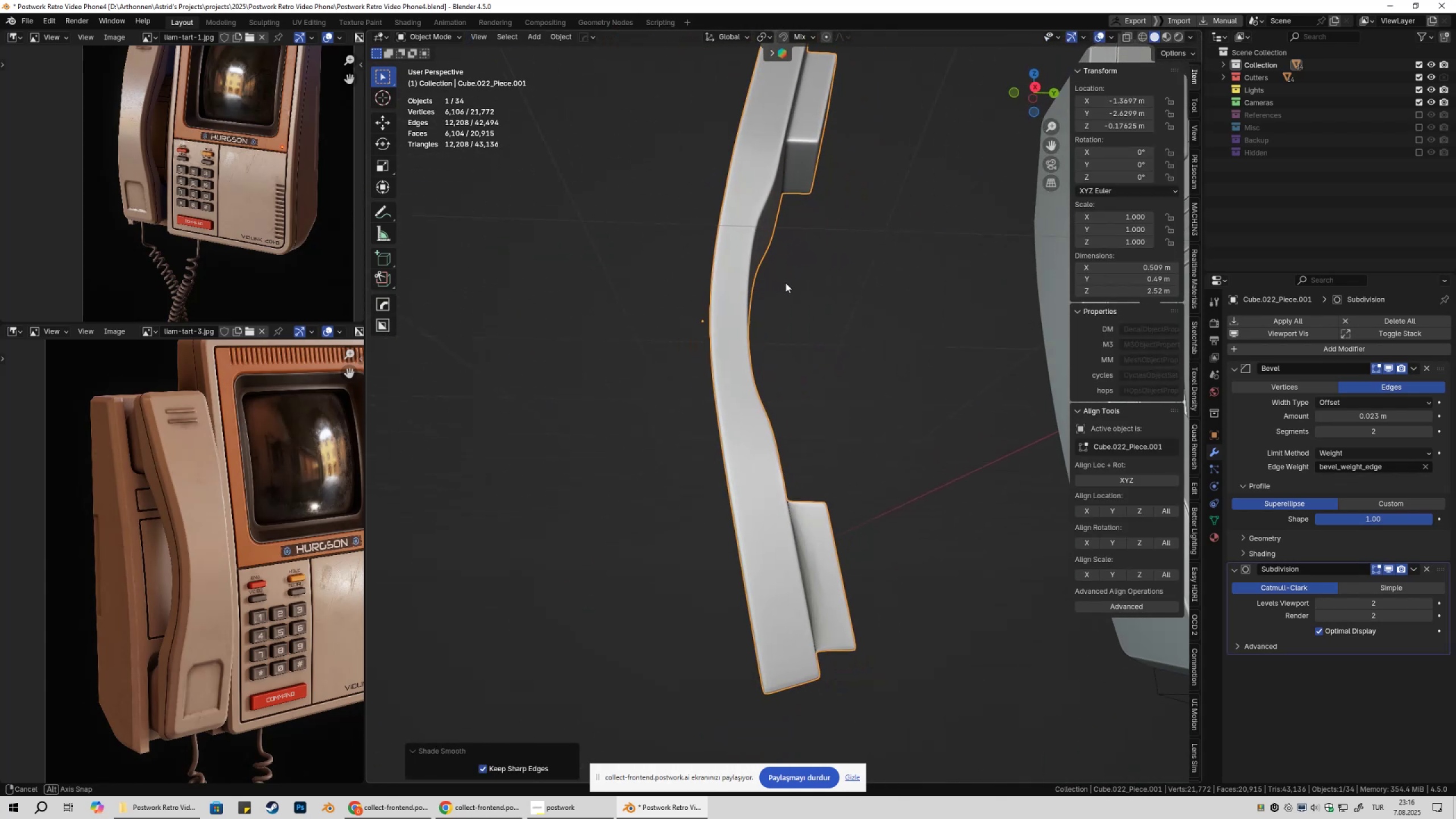 
key(NumpadDivide)
 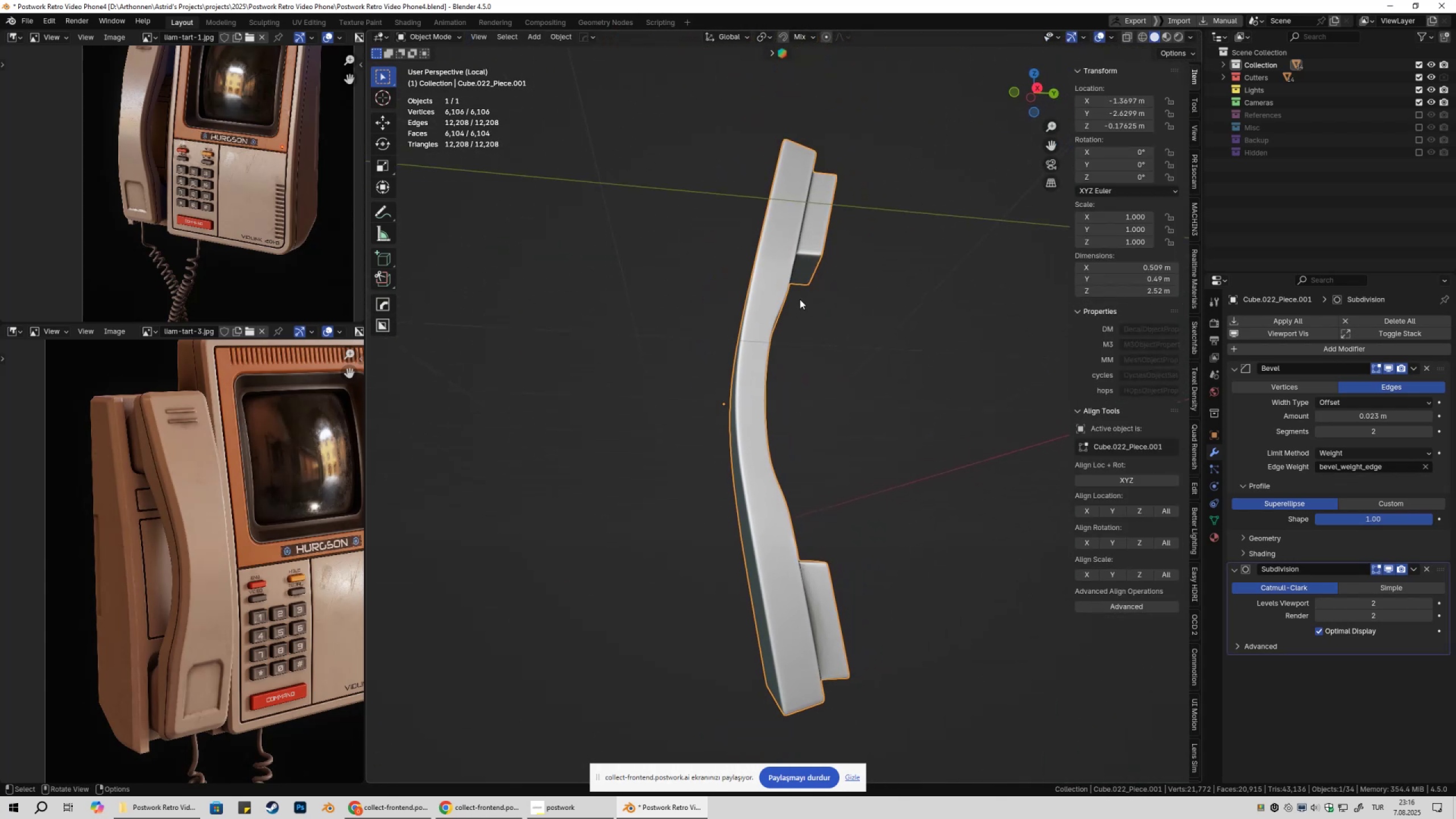 
key(NumpadDivide)
 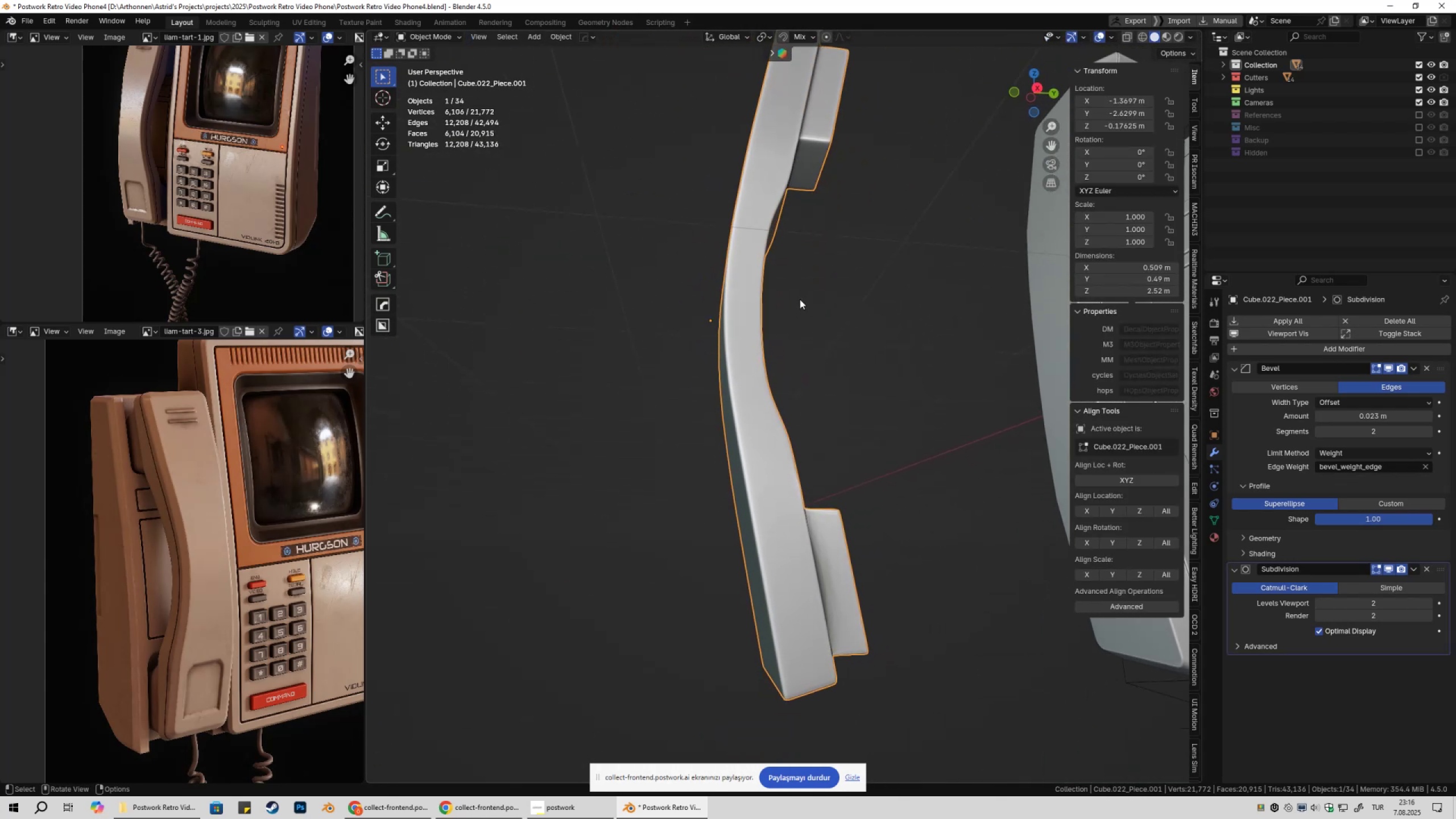 
scroll: coordinate [851, 380], scroll_direction: down, amount: 5.0
 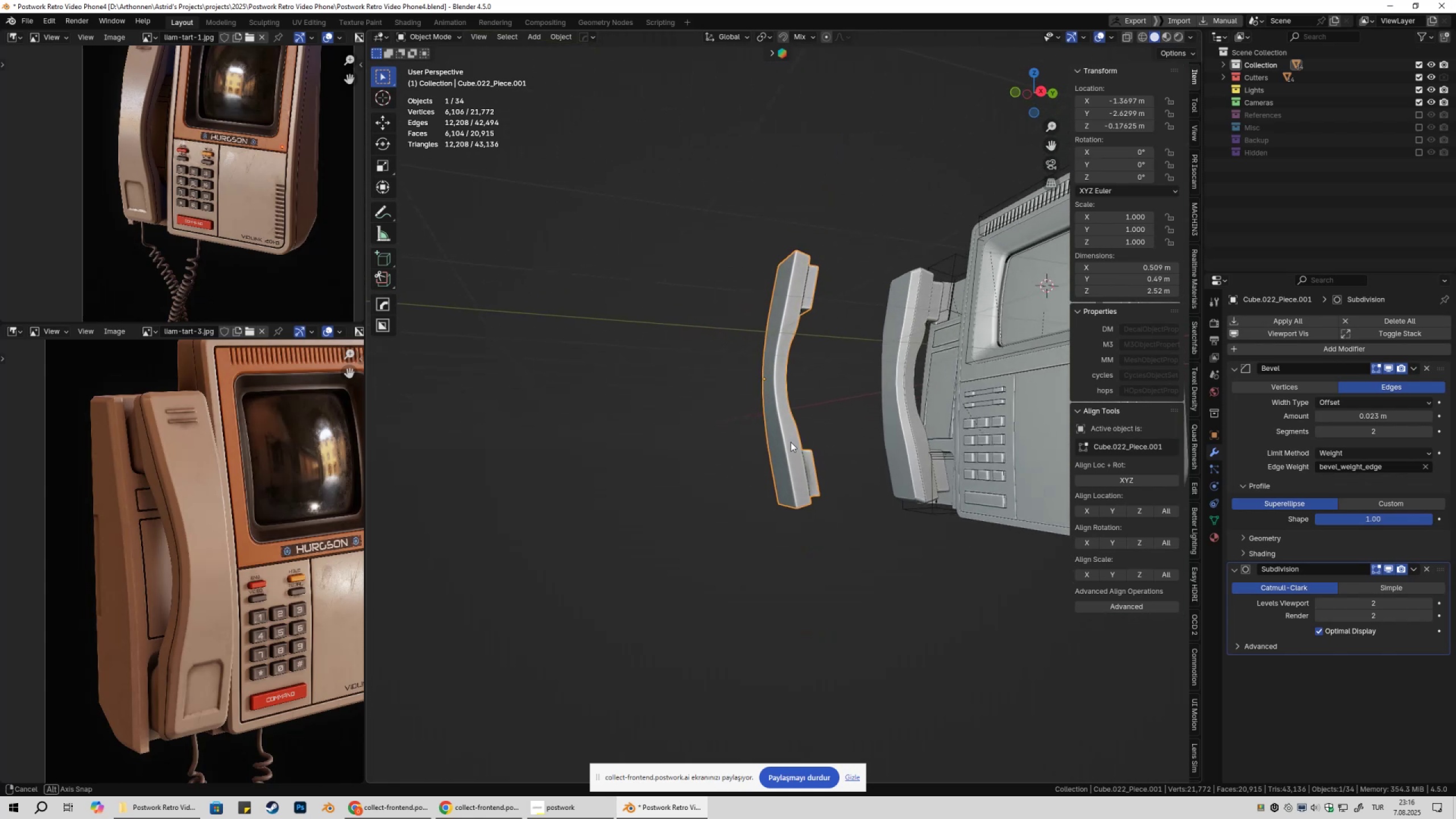 
key(Shift+ShiftLeft)
 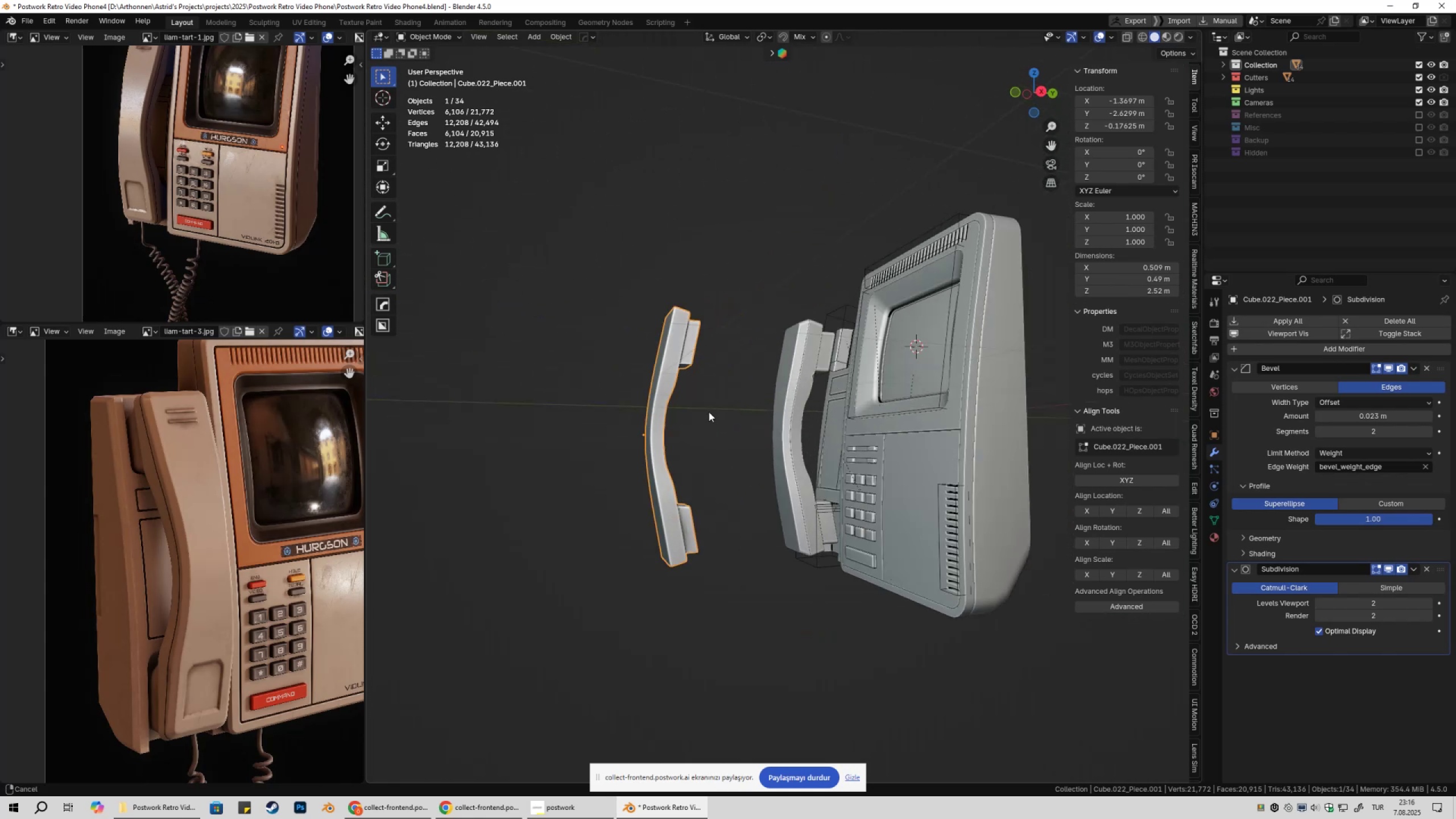 
scroll: coordinate [715, 414], scroll_direction: up, amount: 3.0
 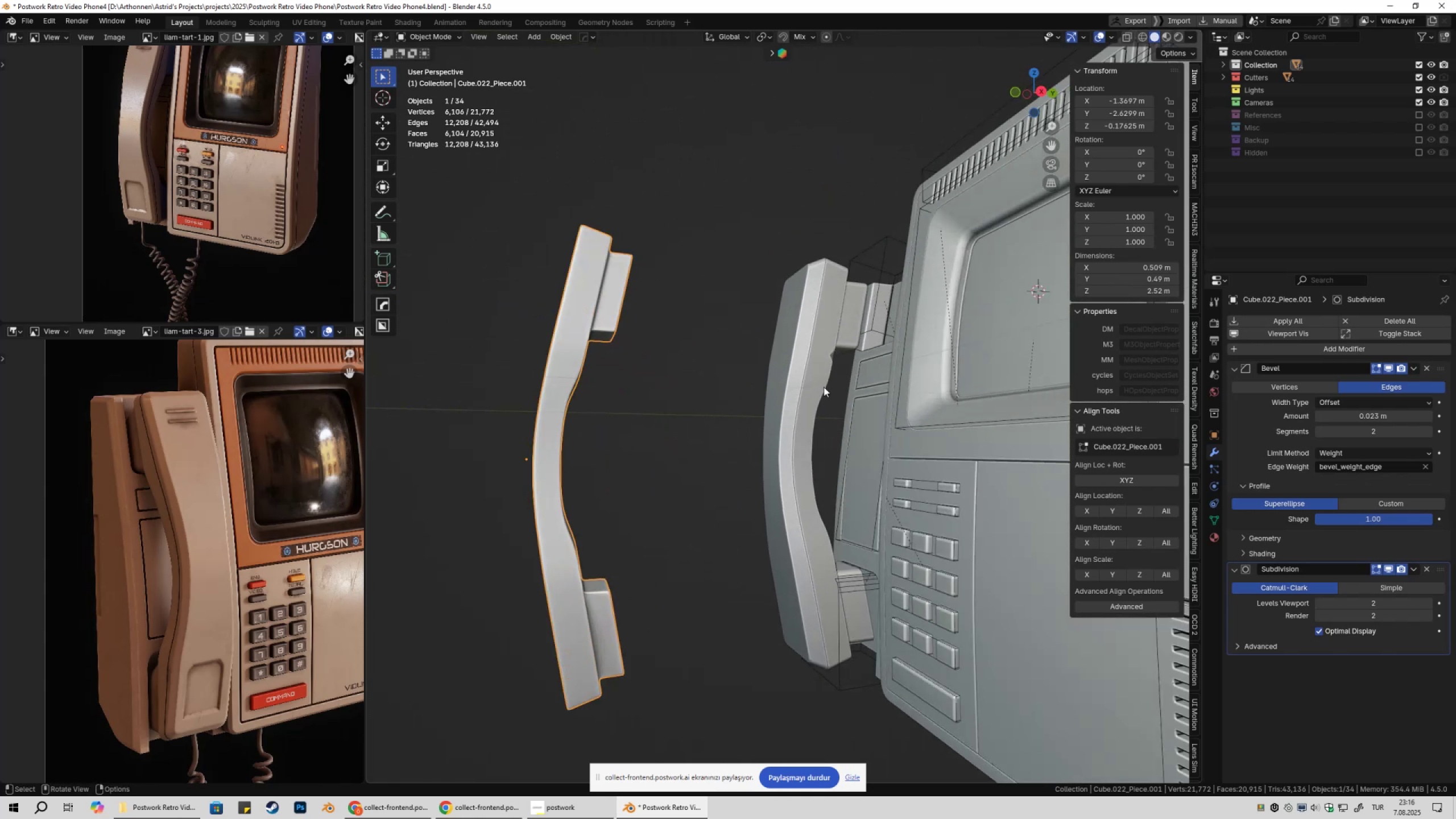 
left_click([824, 387])
 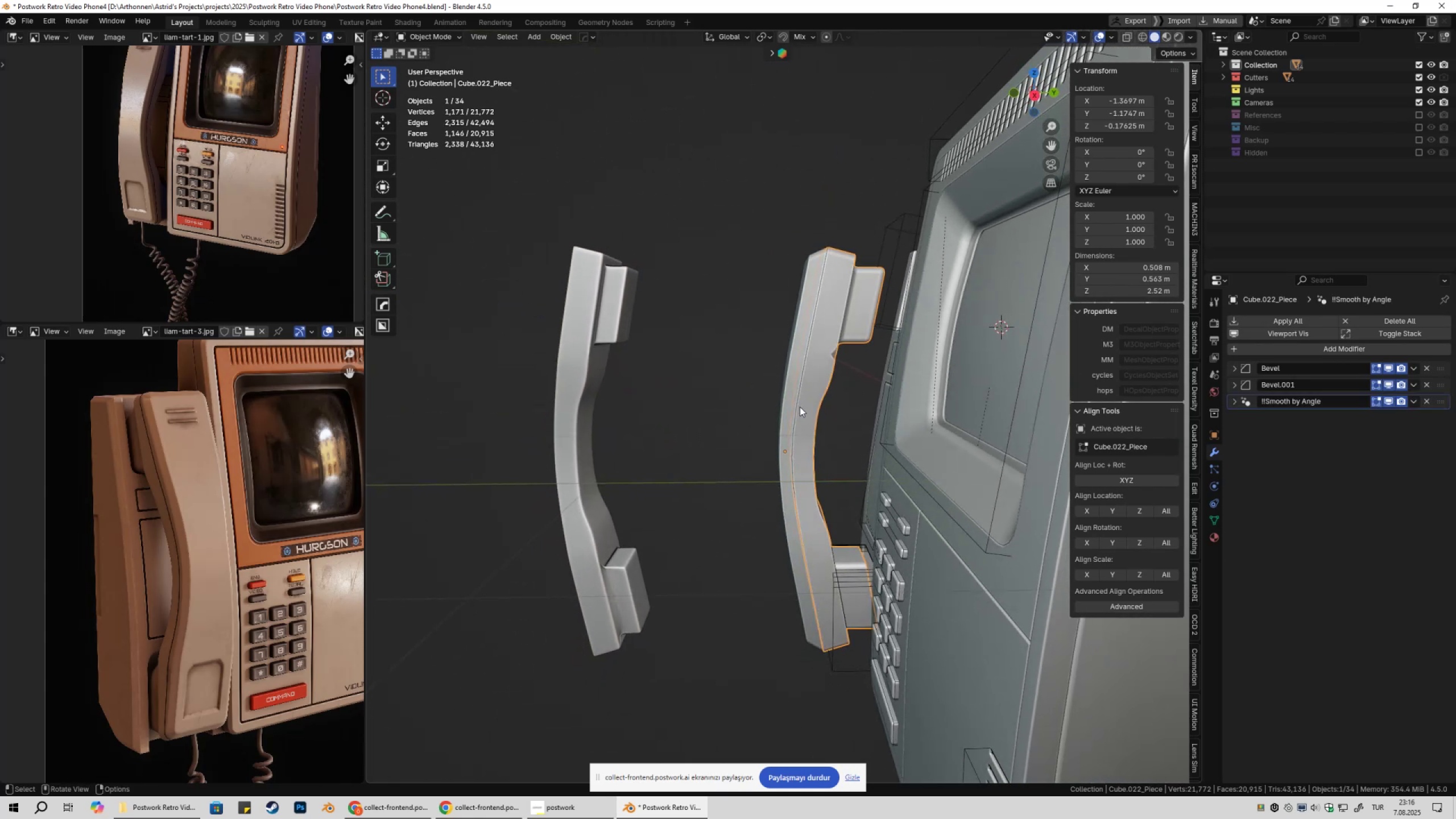 
type(gy)
 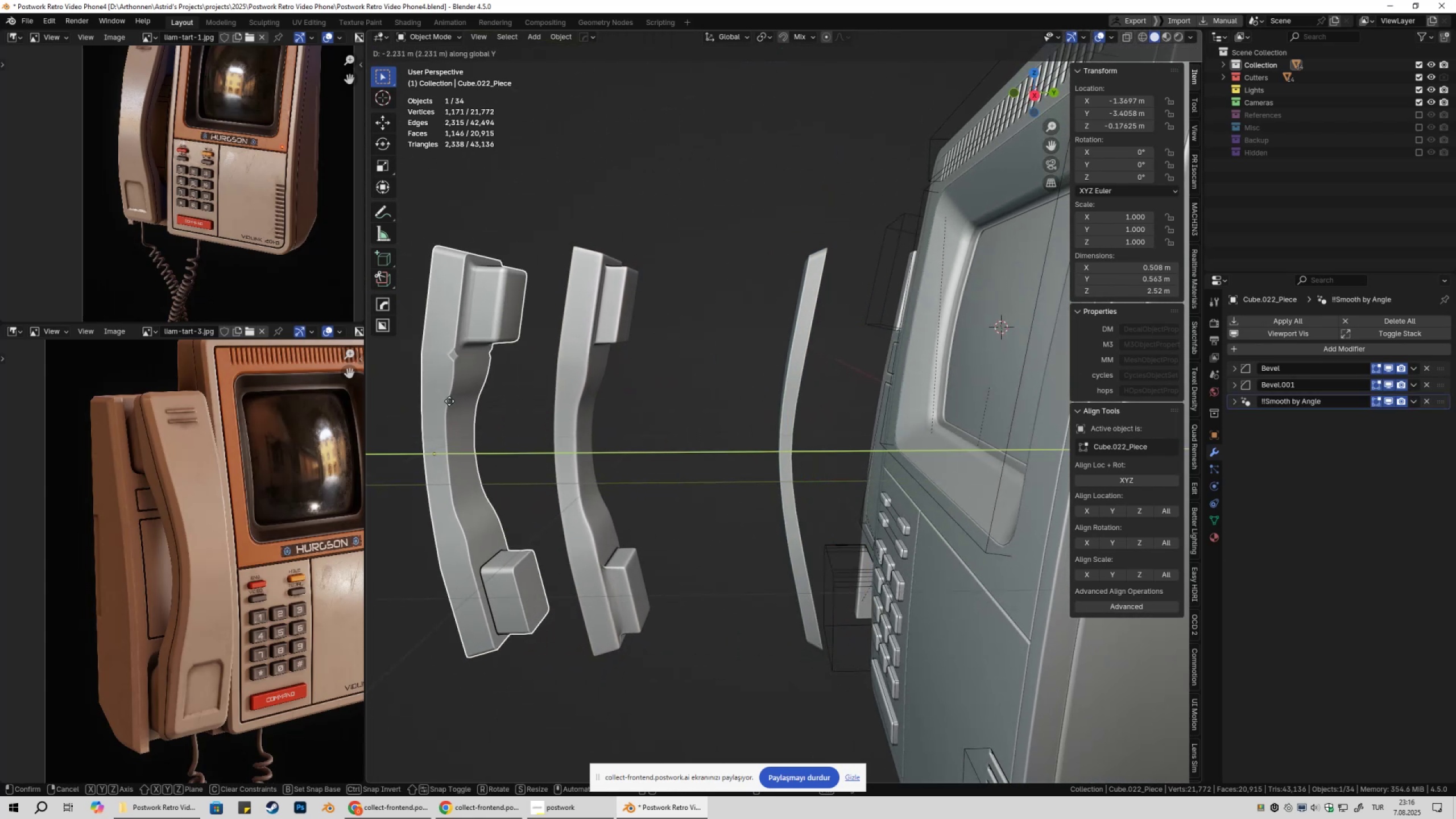 
left_click([449, 401])
 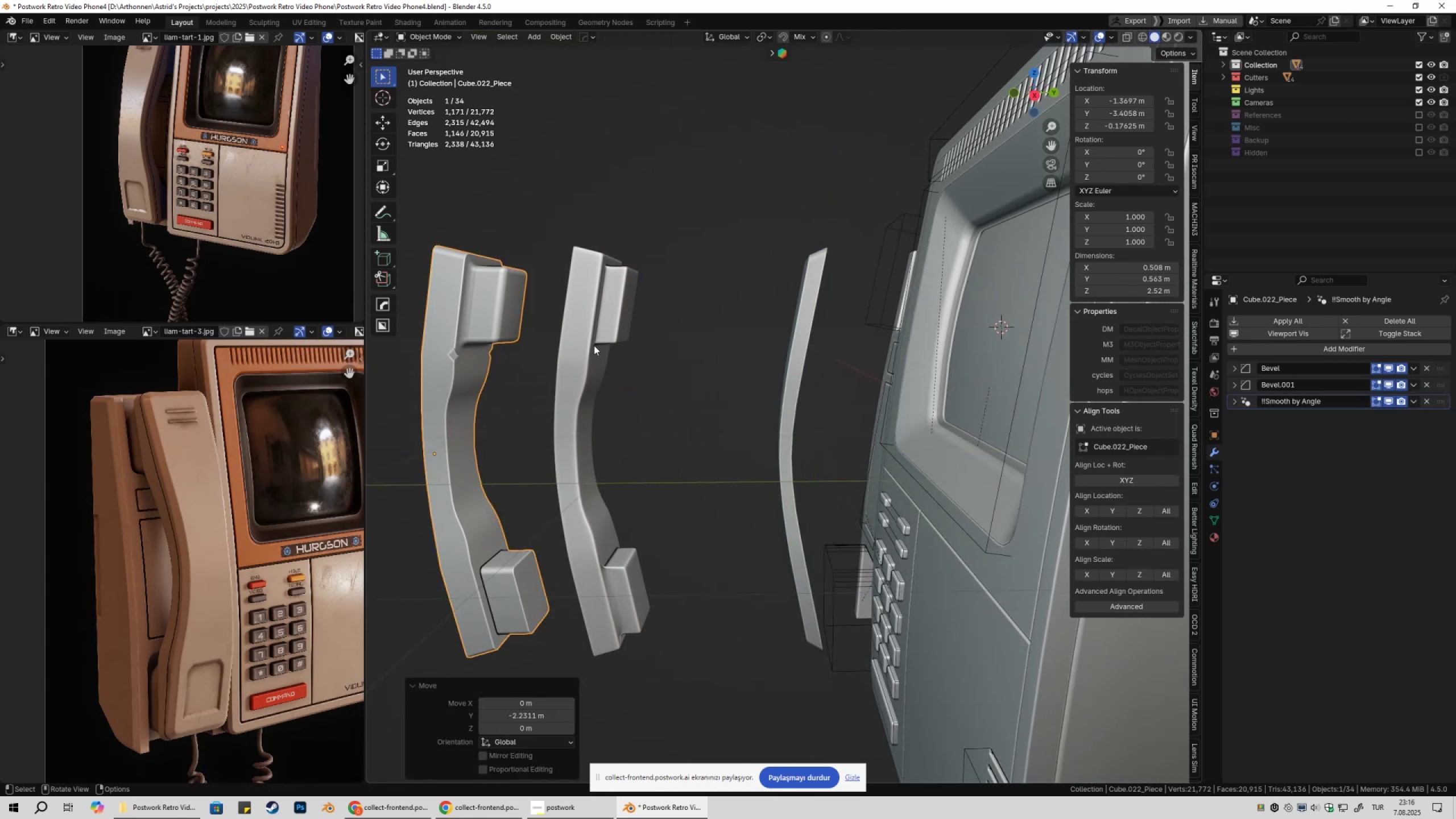 
left_click([594, 345])
 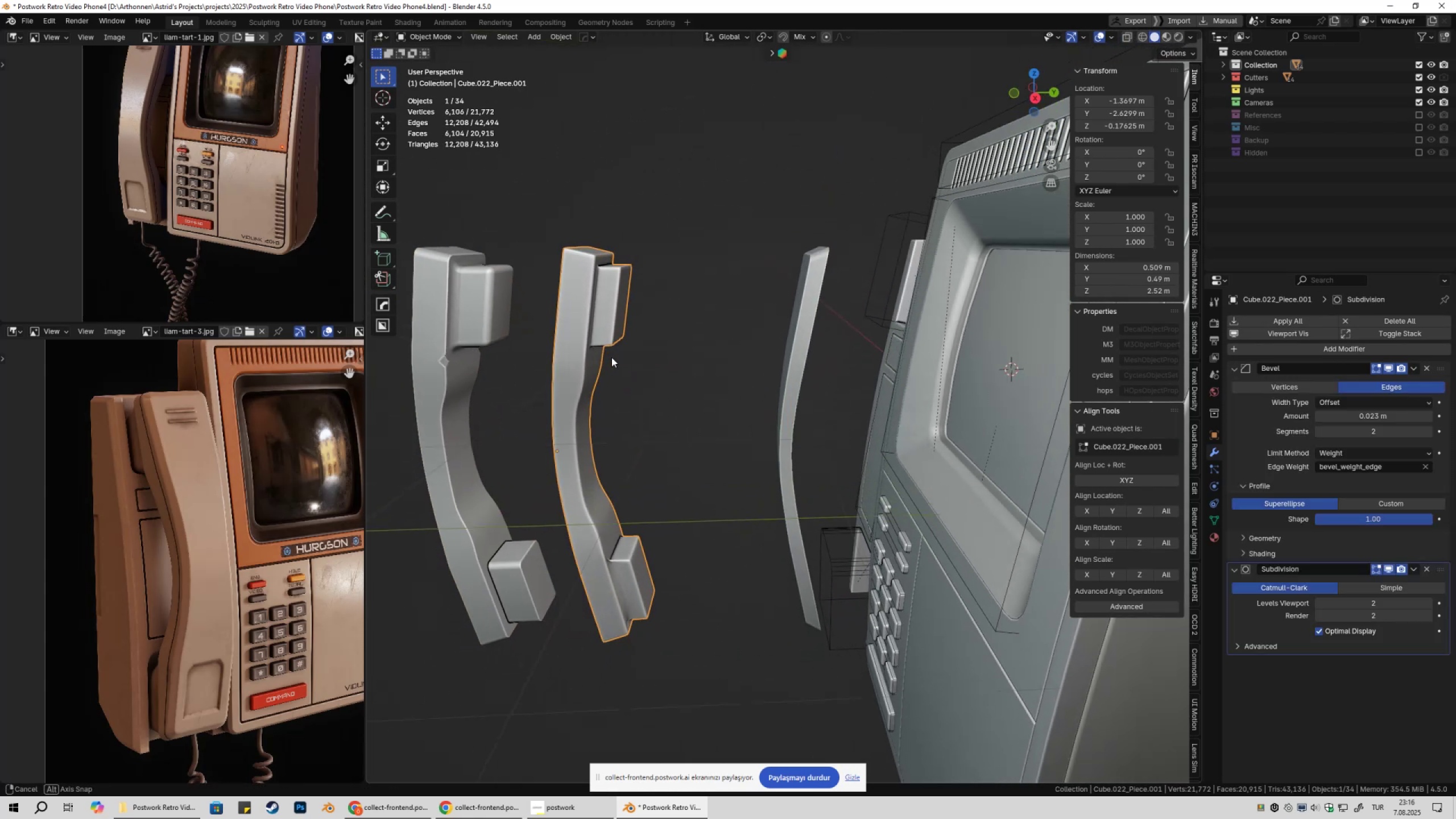 
type(gygy)
key(Escape)
type(gyb)
 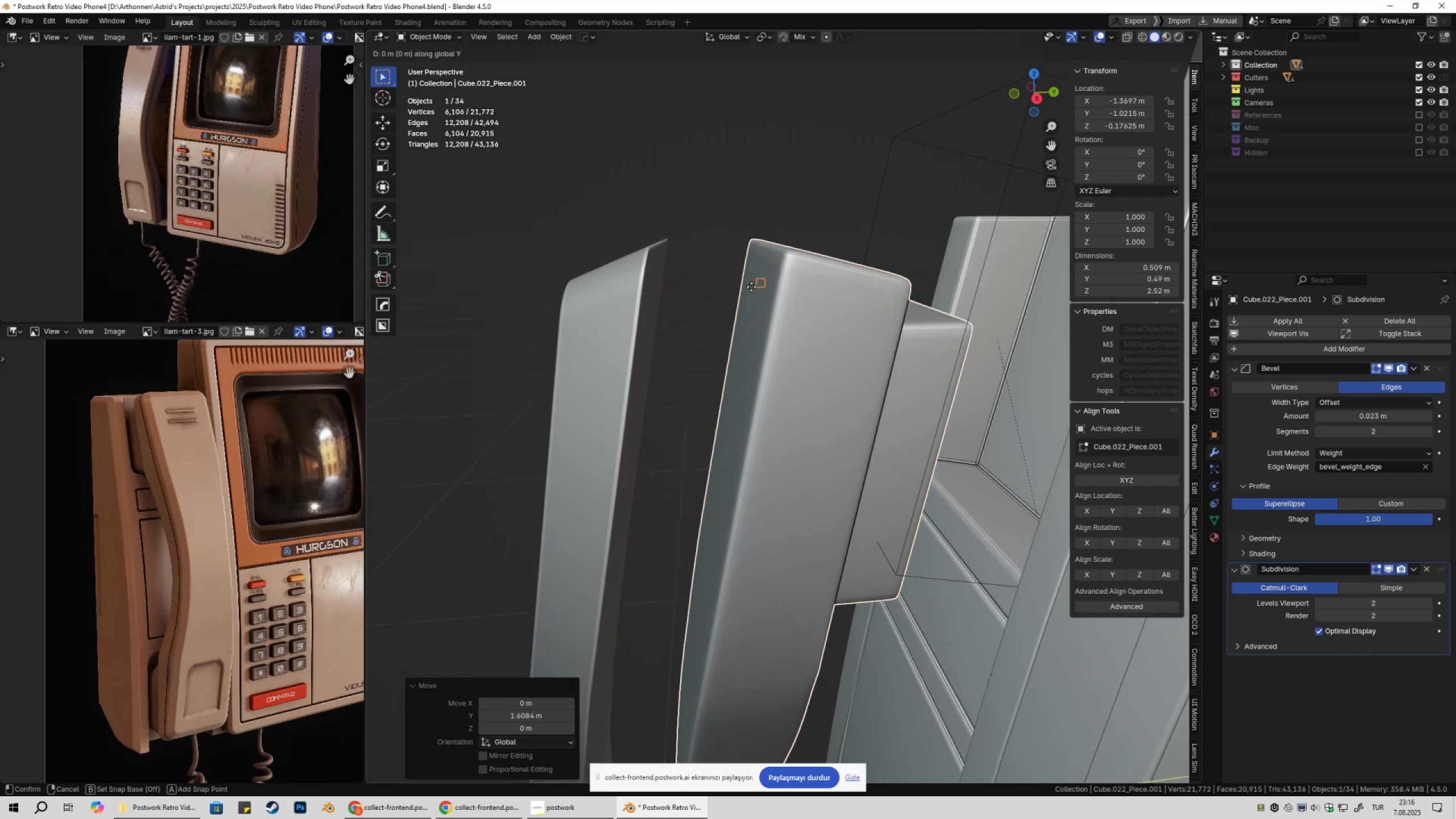 
scroll: coordinate [760, 400], scroll_direction: up, amount: 7.0
 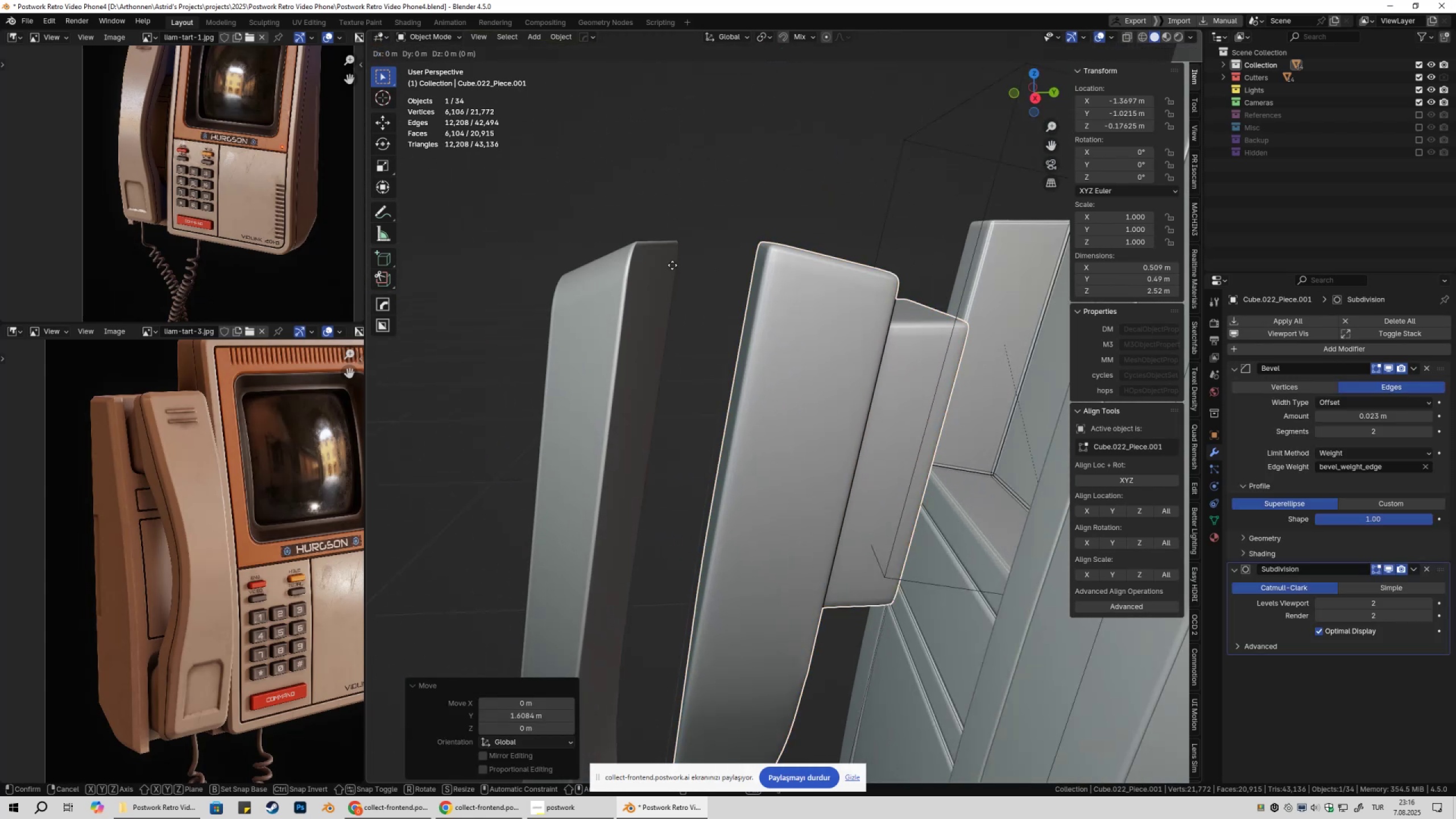 
hold_key(key=ControlLeft, duration=0.71)
 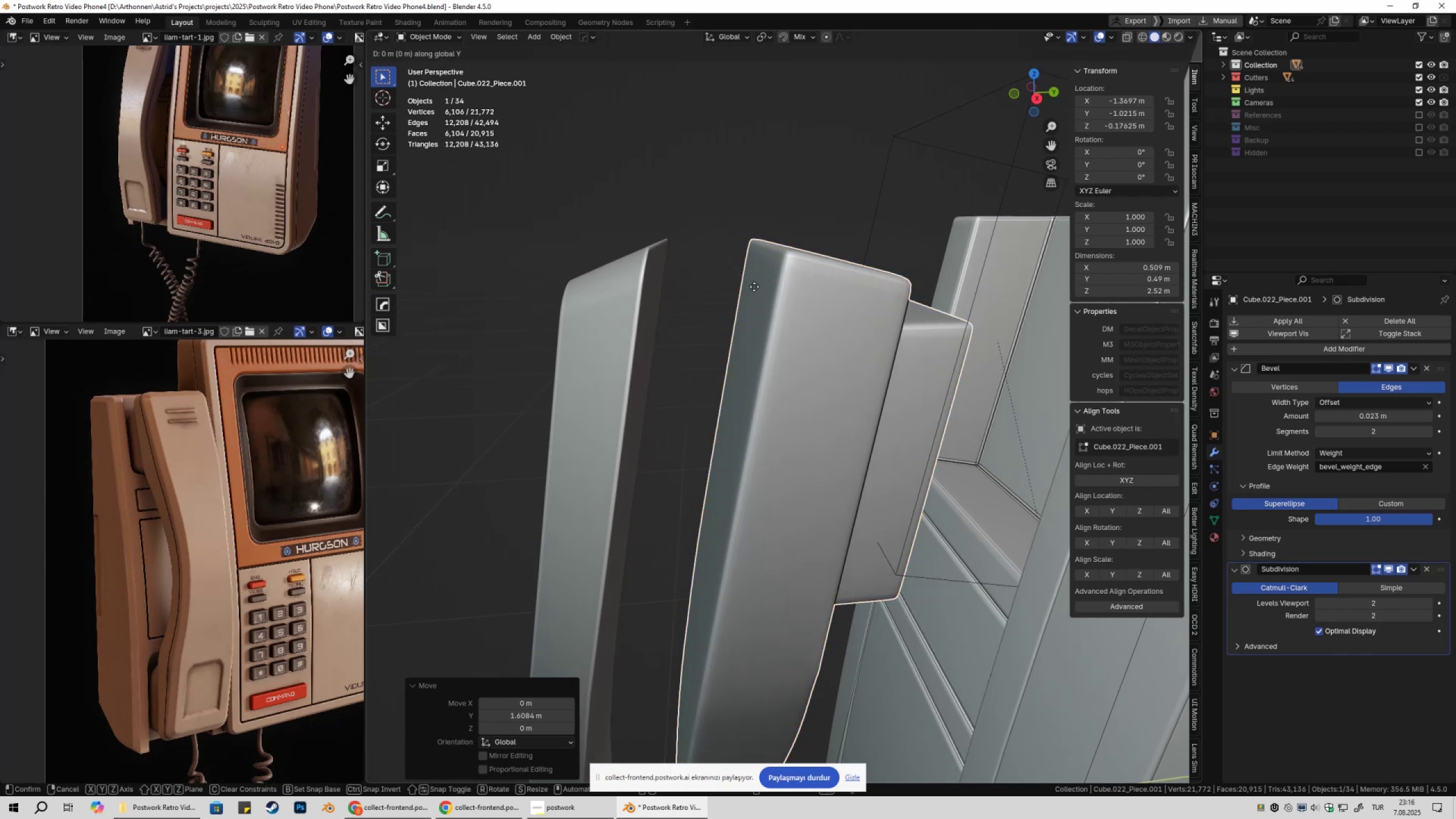 
left_click([752, 287])
 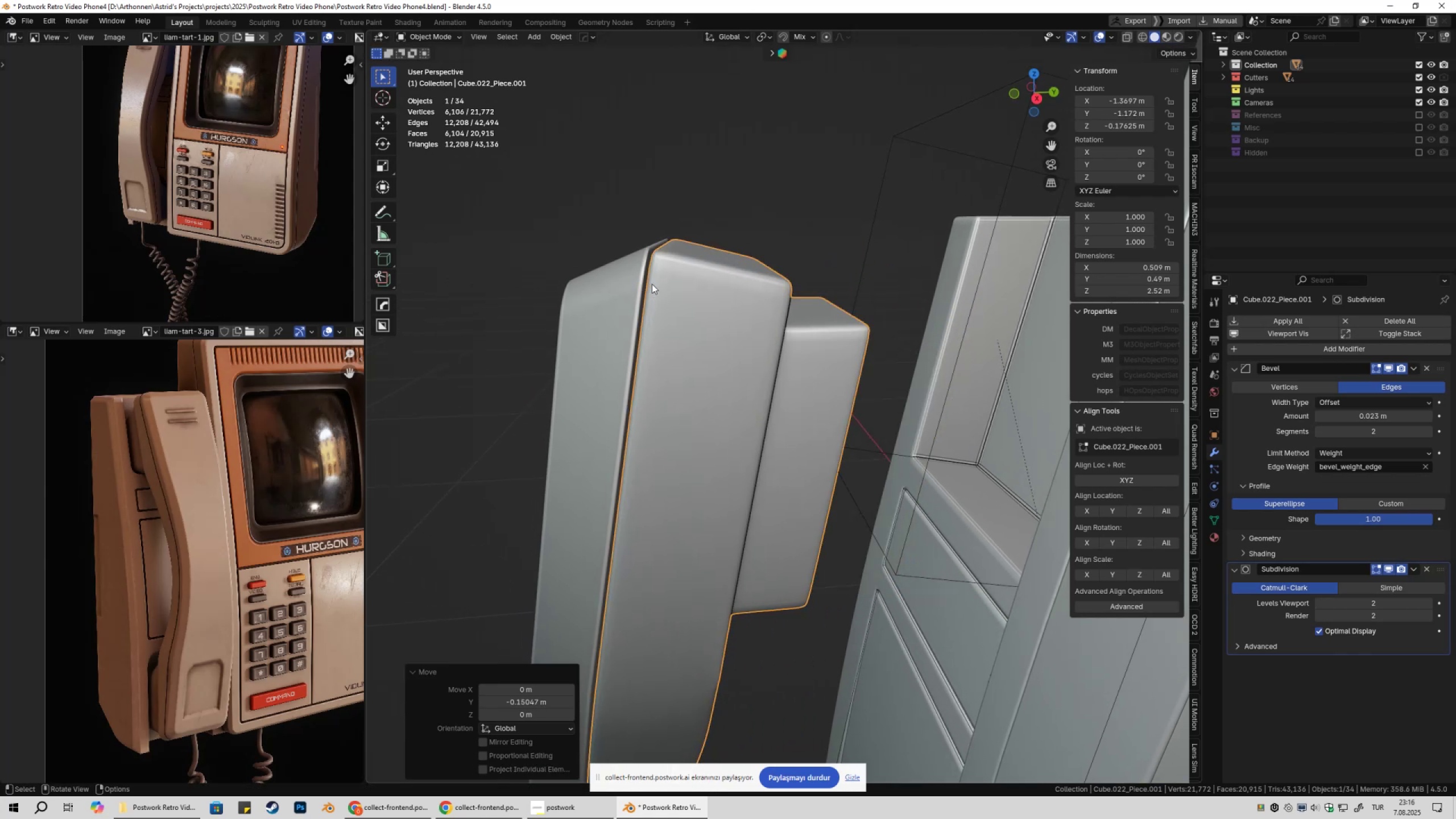 
double_click([745, 196])
 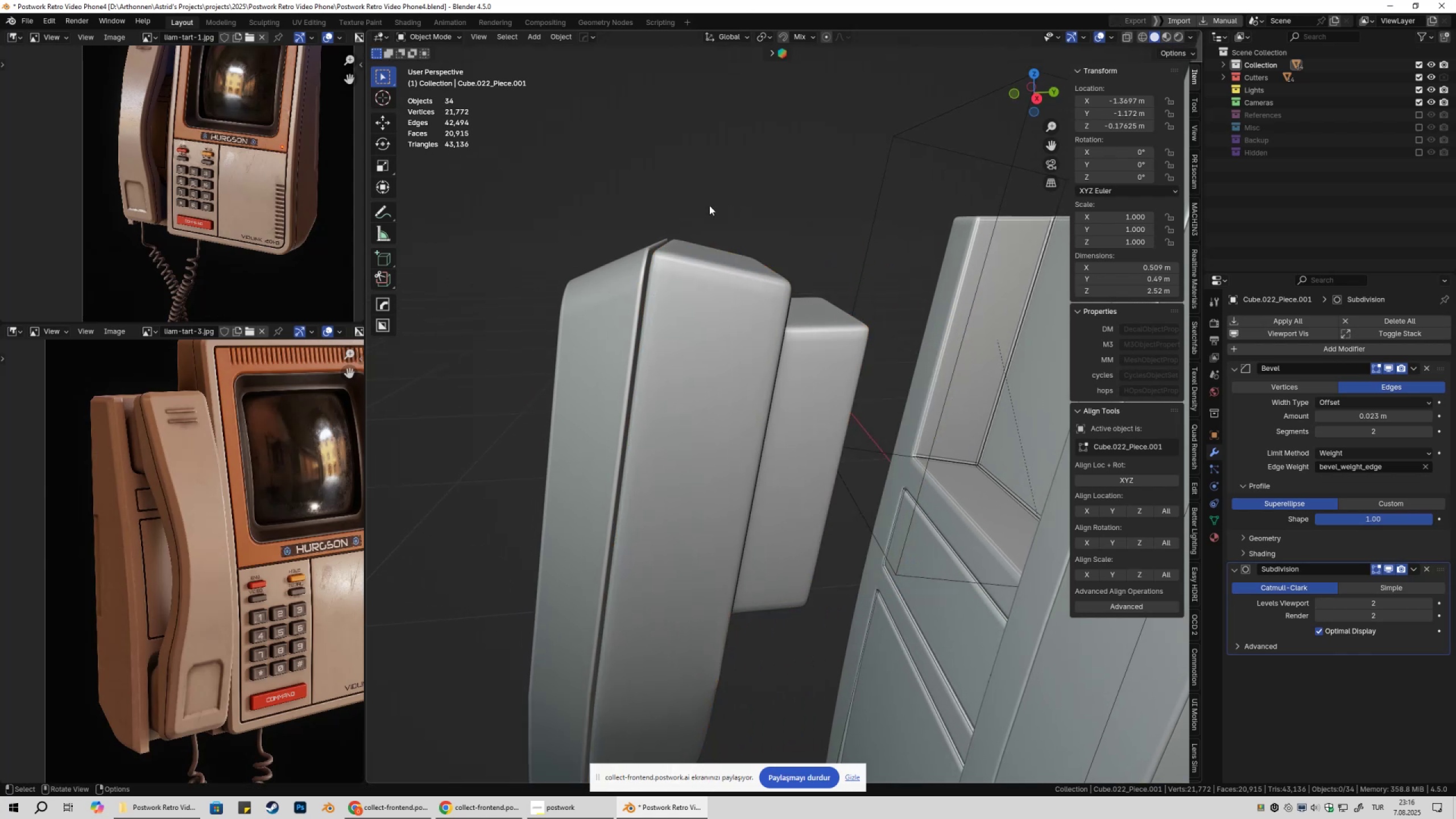 
key(Shift+ShiftLeft)
 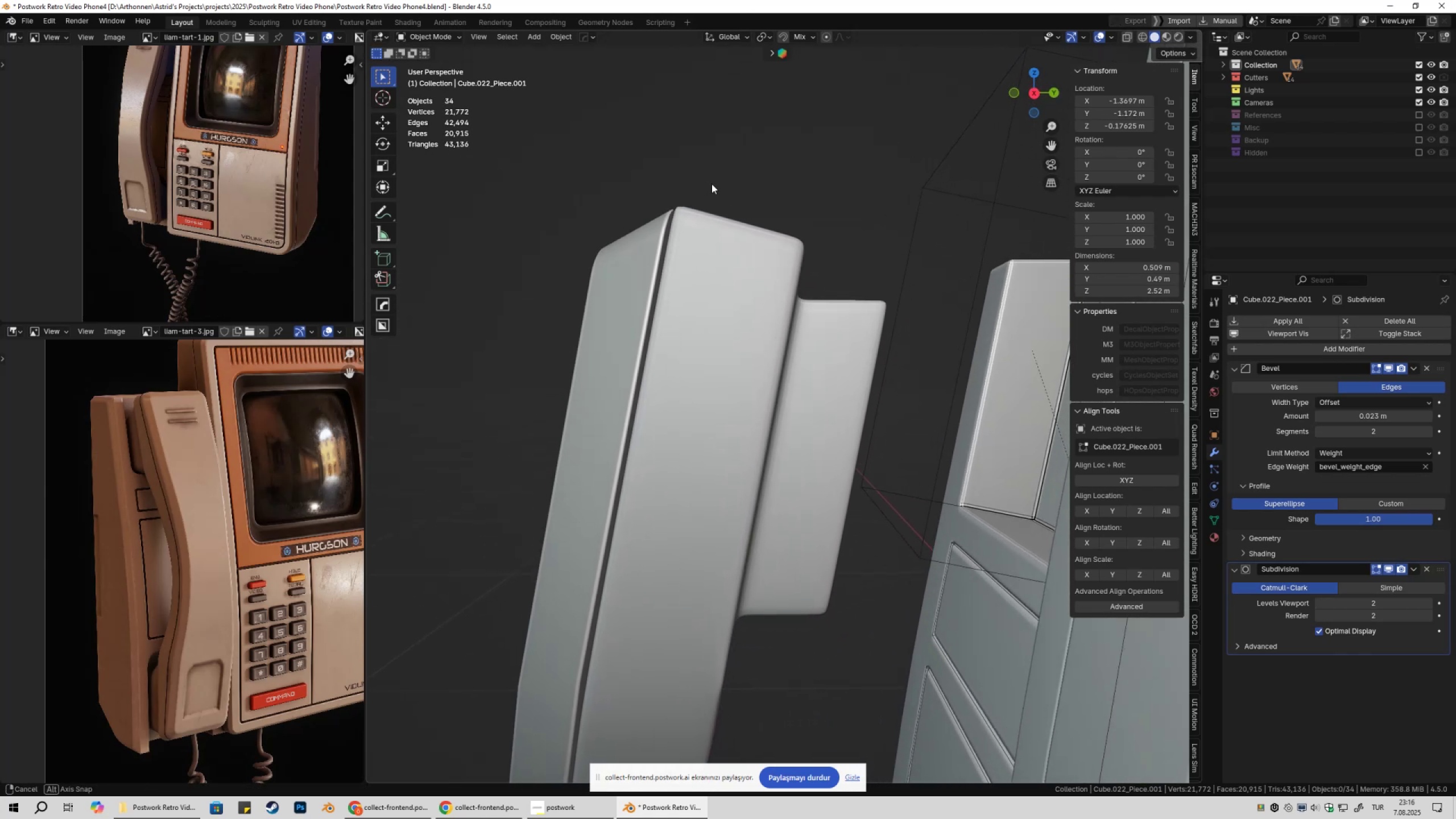 
scroll: coordinate [734, 216], scroll_direction: up, amount: 3.0
 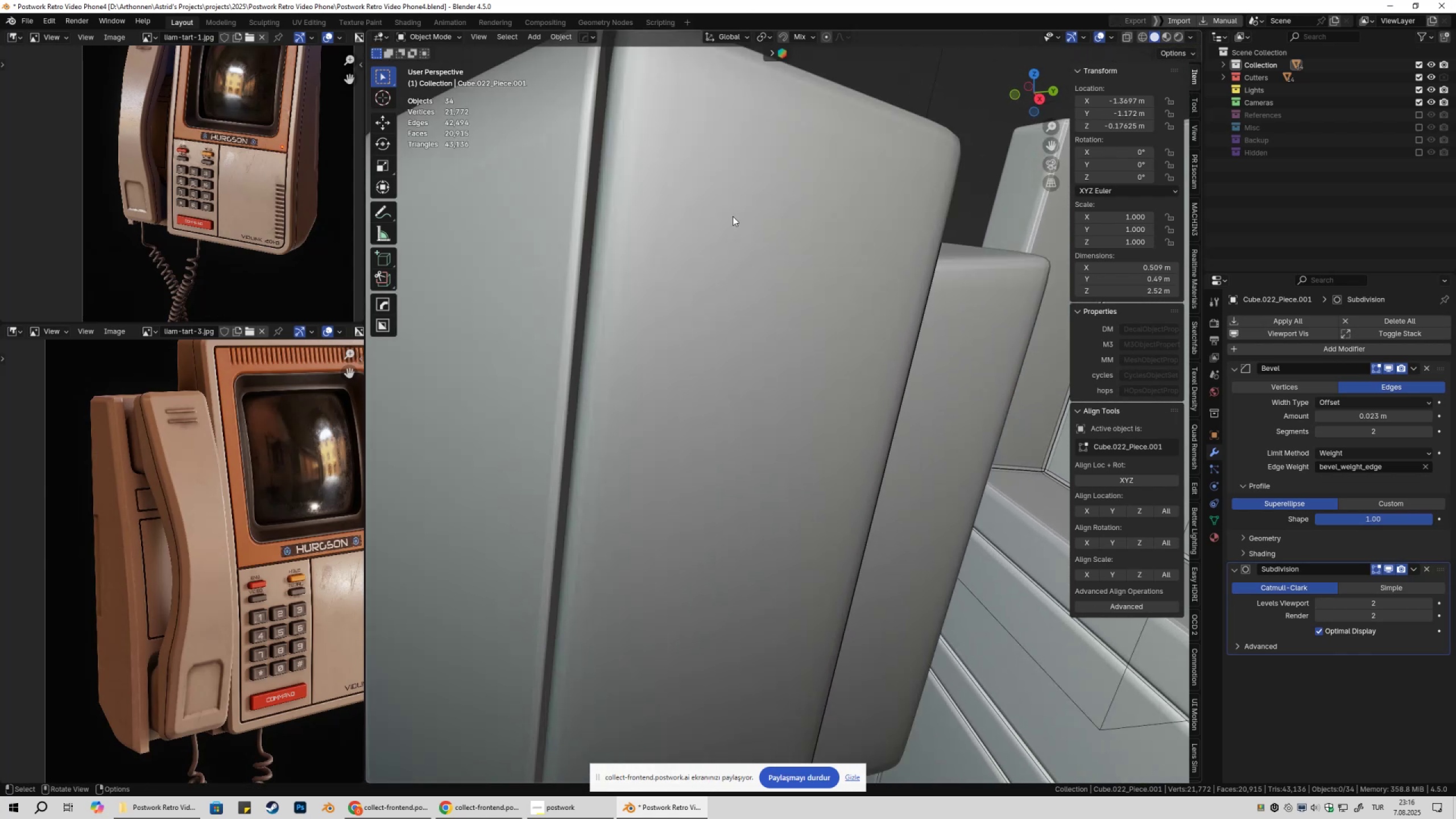 
hold_key(key=ShiftLeft, duration=0.4)
 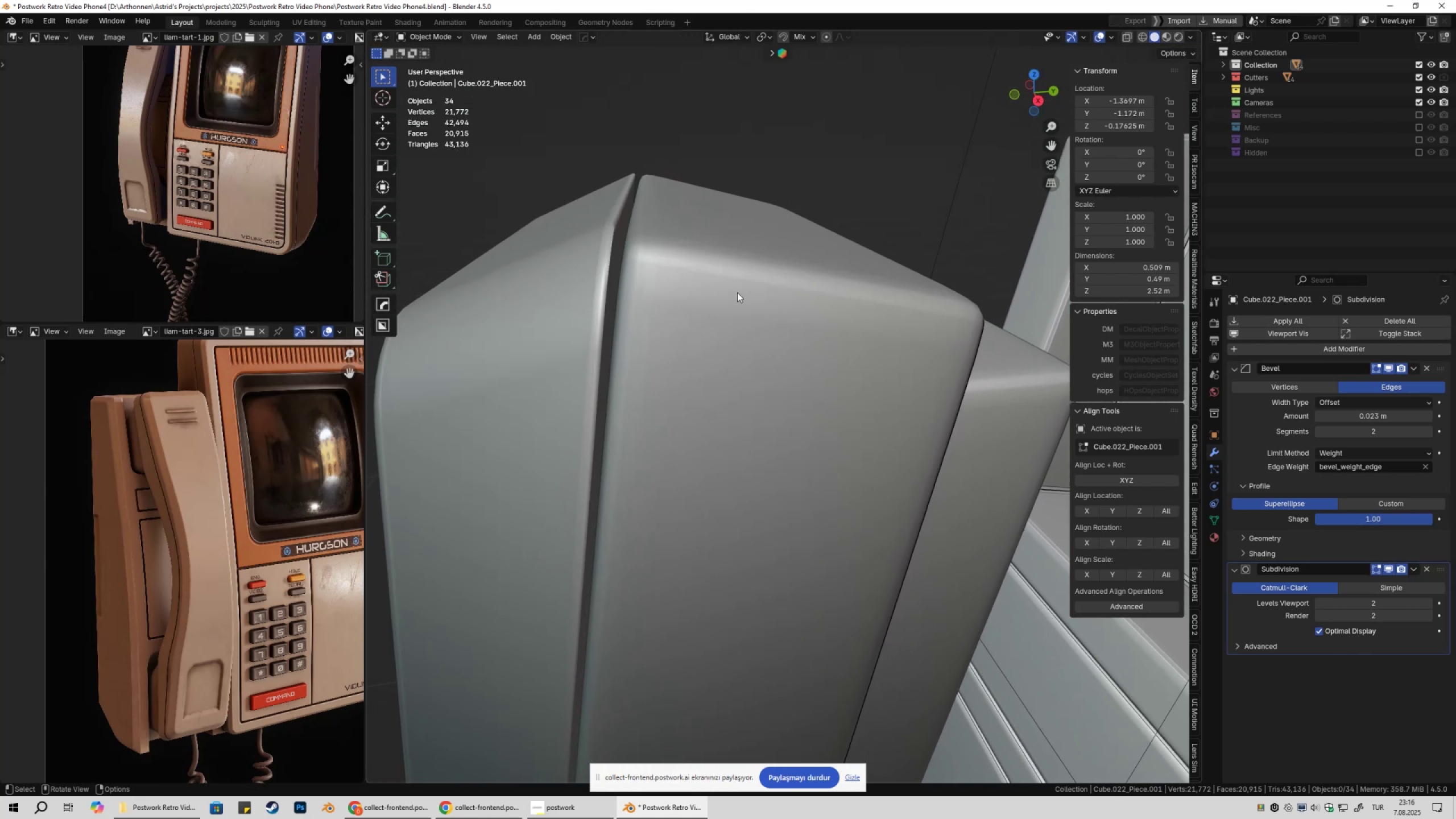 
left_click([747, 292])
 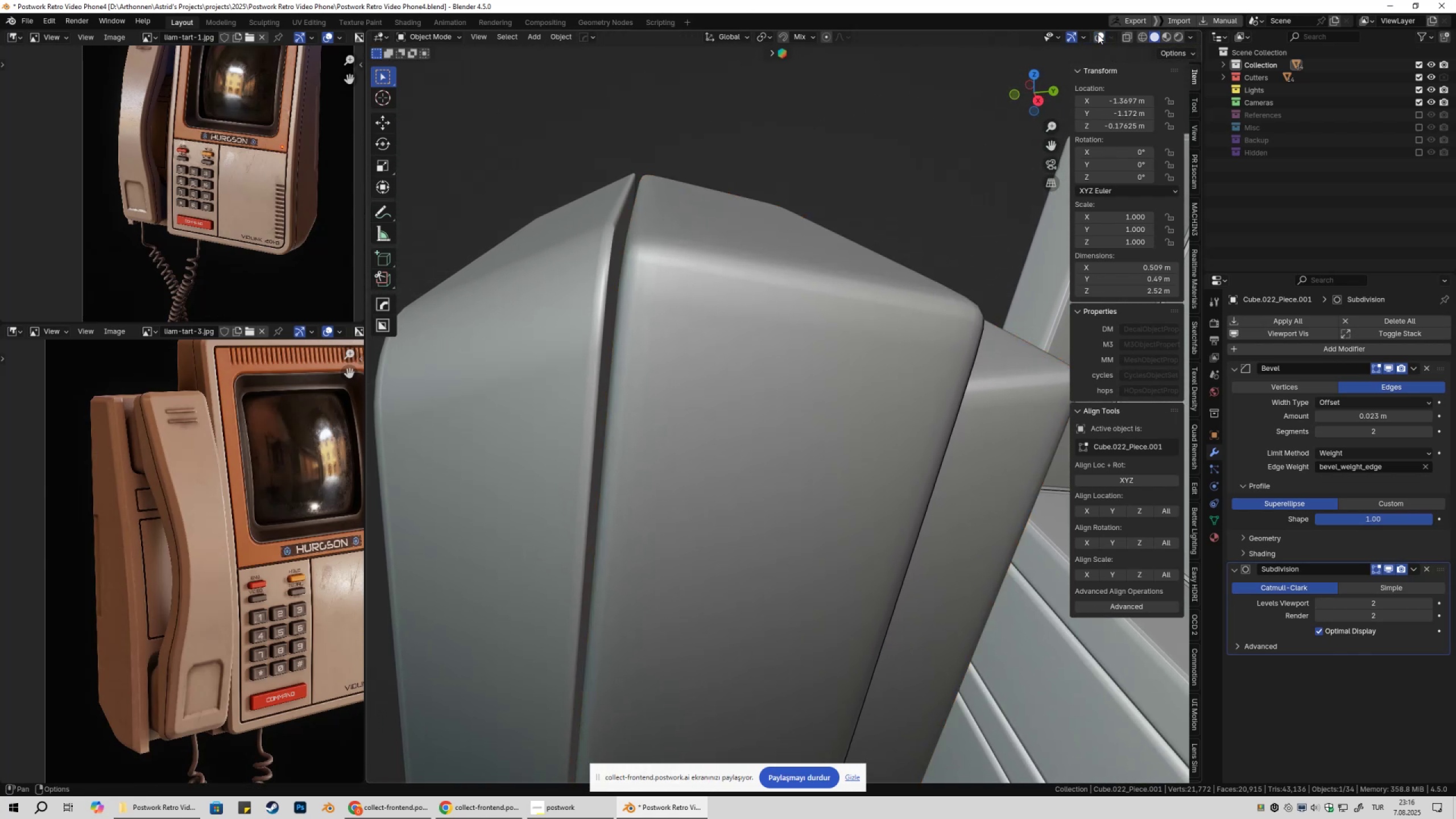 
type(gy)
 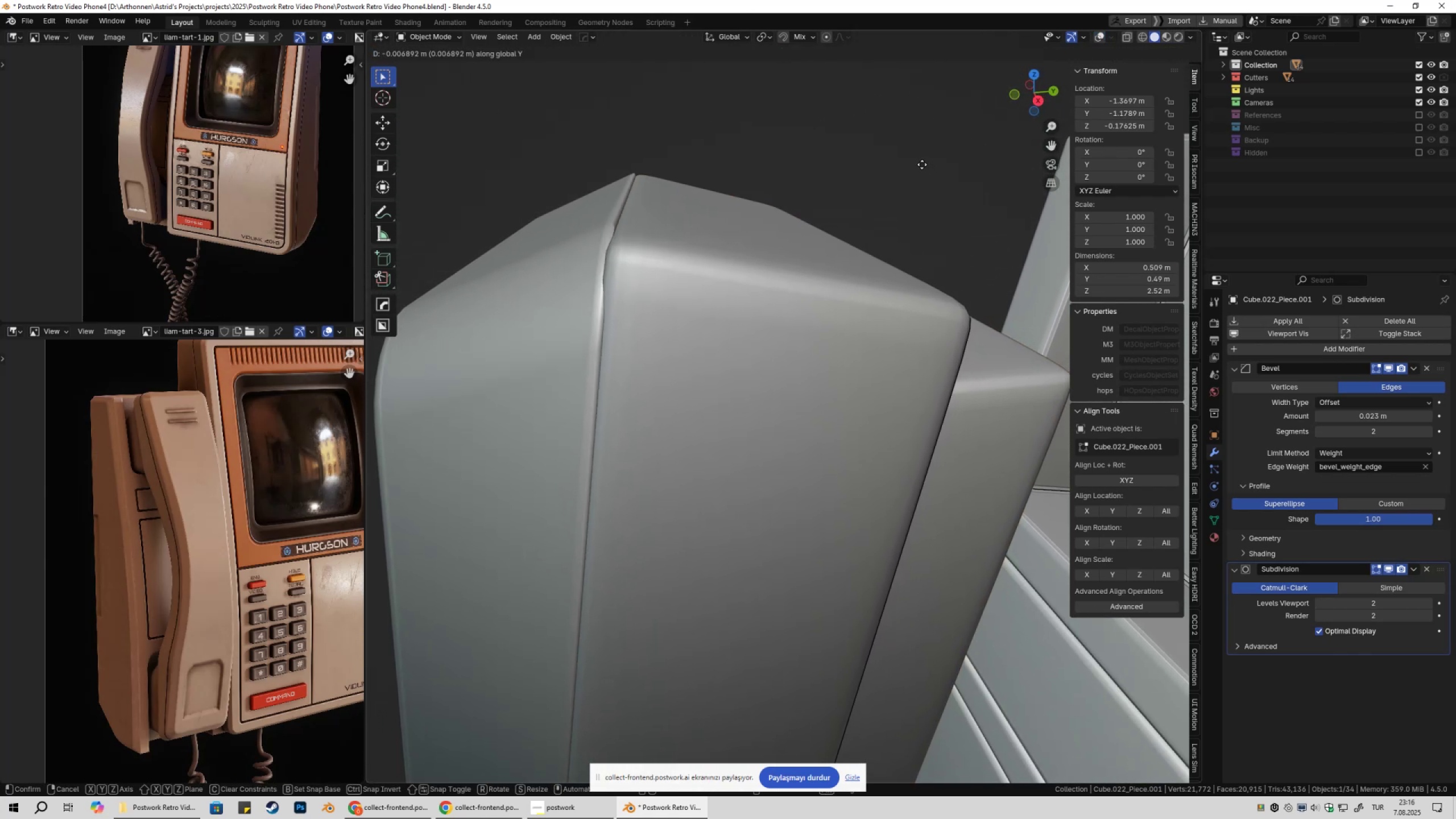 
hold_key(key=ShiftLeft, duration=1.52)
 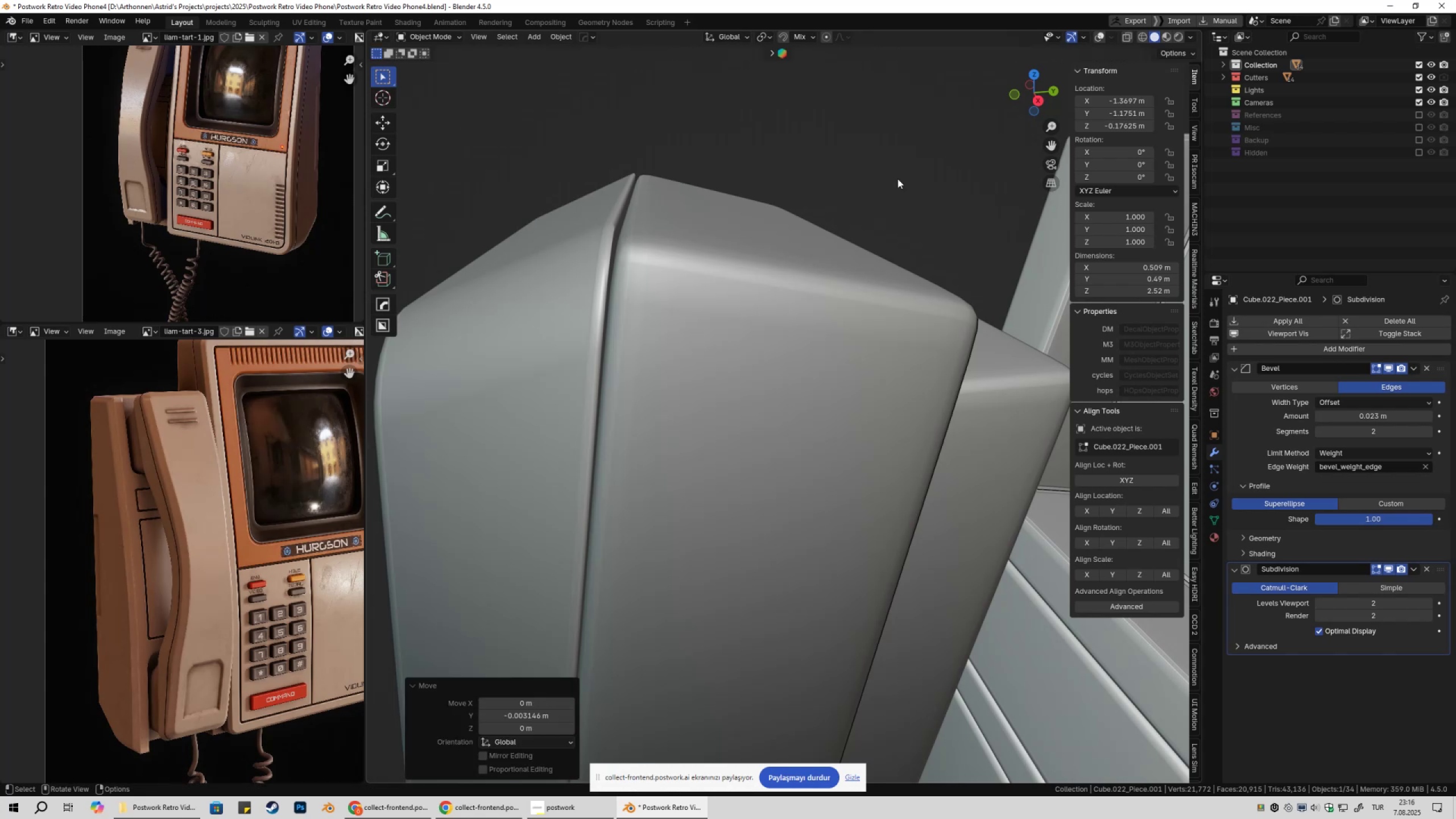 
hold_key(key=ShiftLeft, duration=0.49)
left_click([947, 160])
 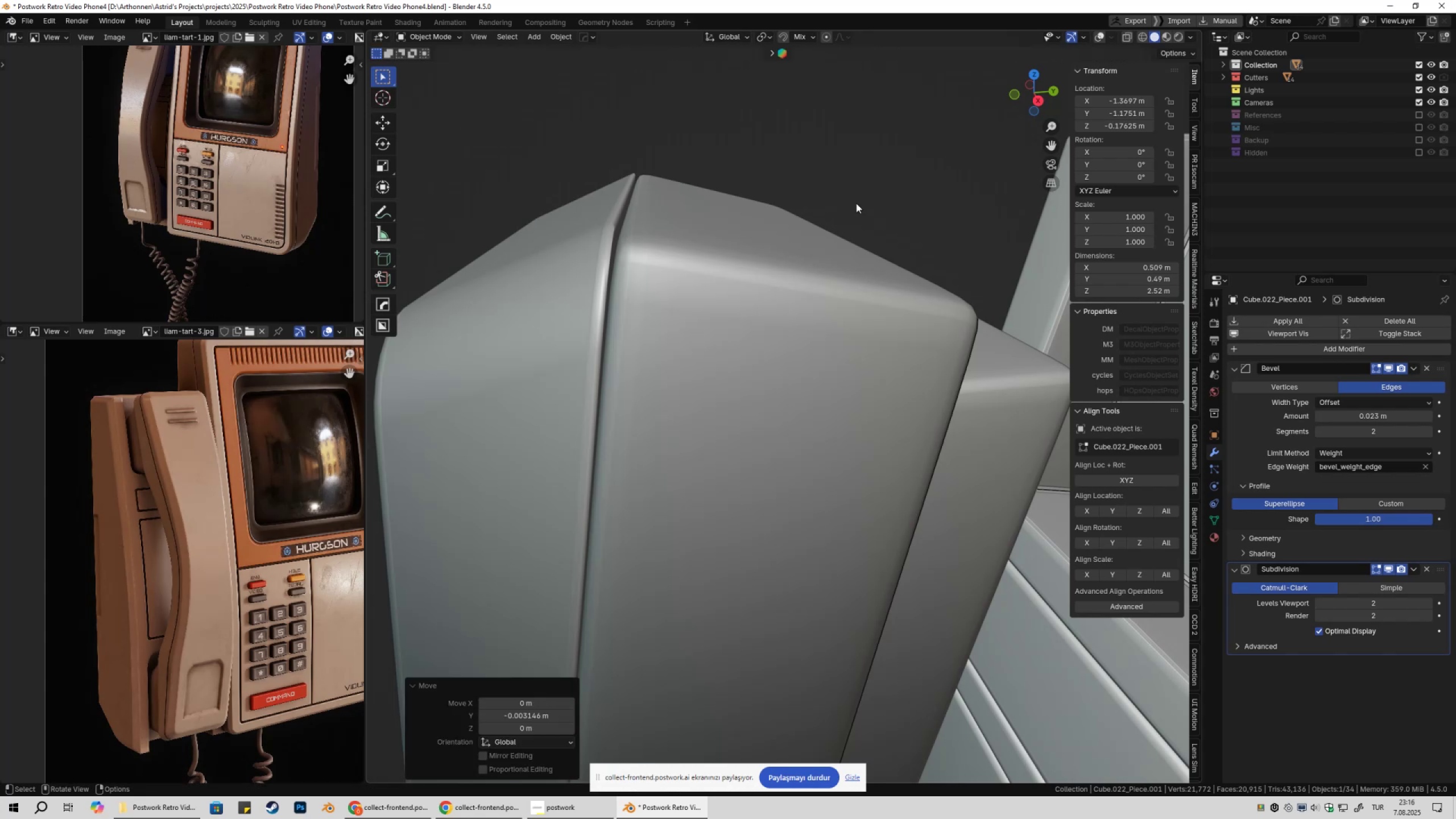 
scroll: coordinate [836, 221], scroll_direction: down, amount: 2.0
 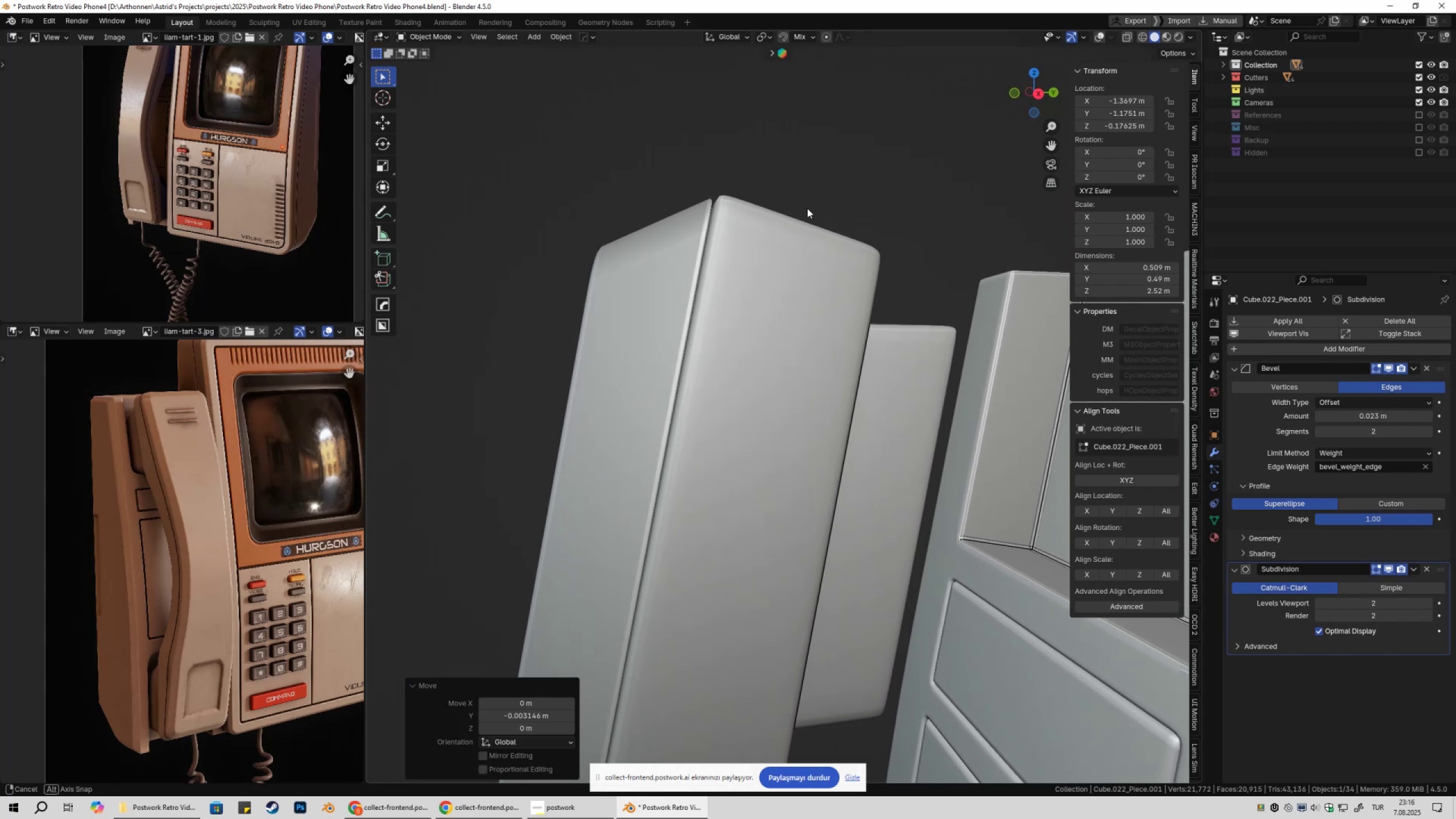 
left_click([828, 221])
 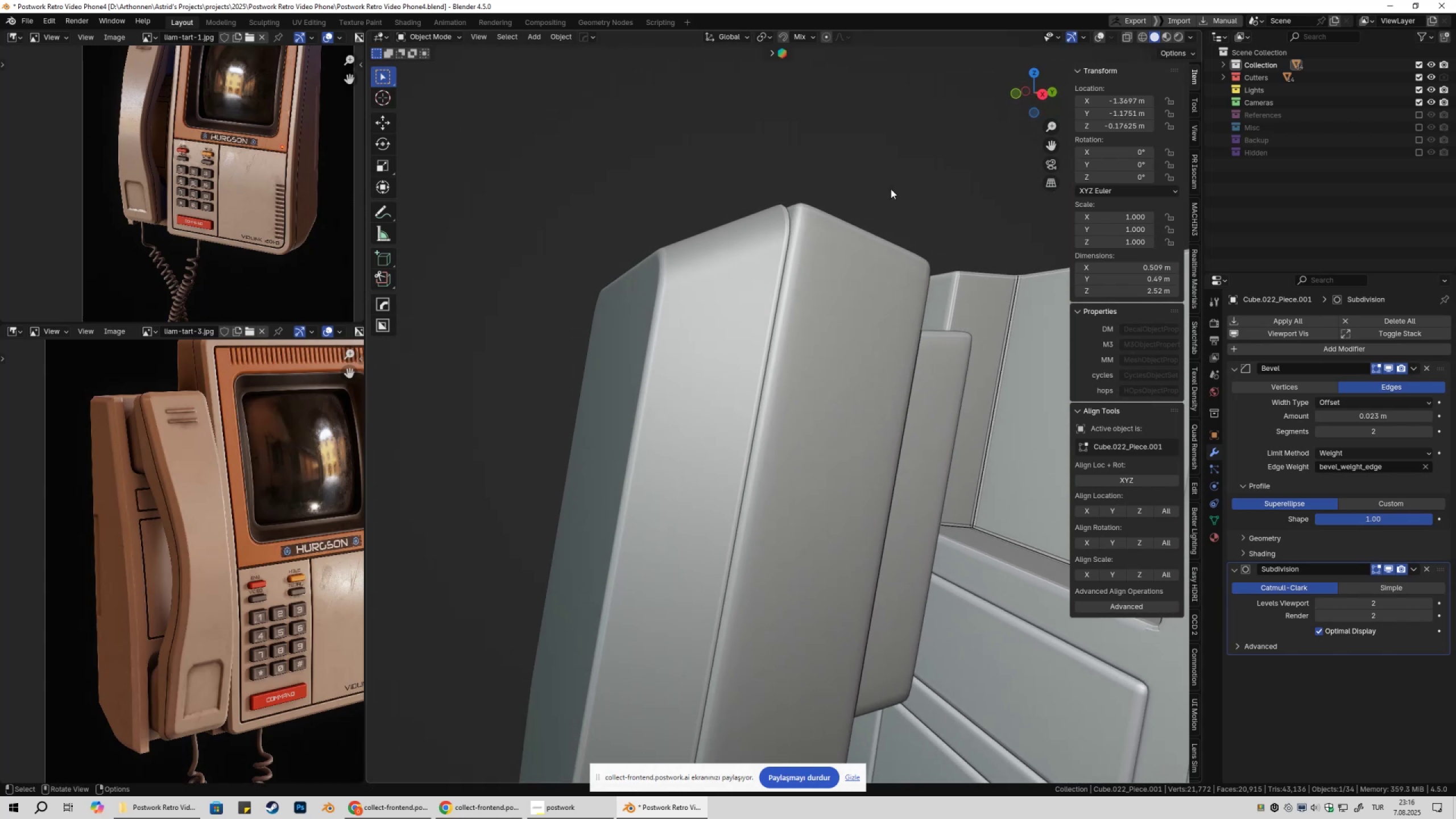 
key(Tab)
 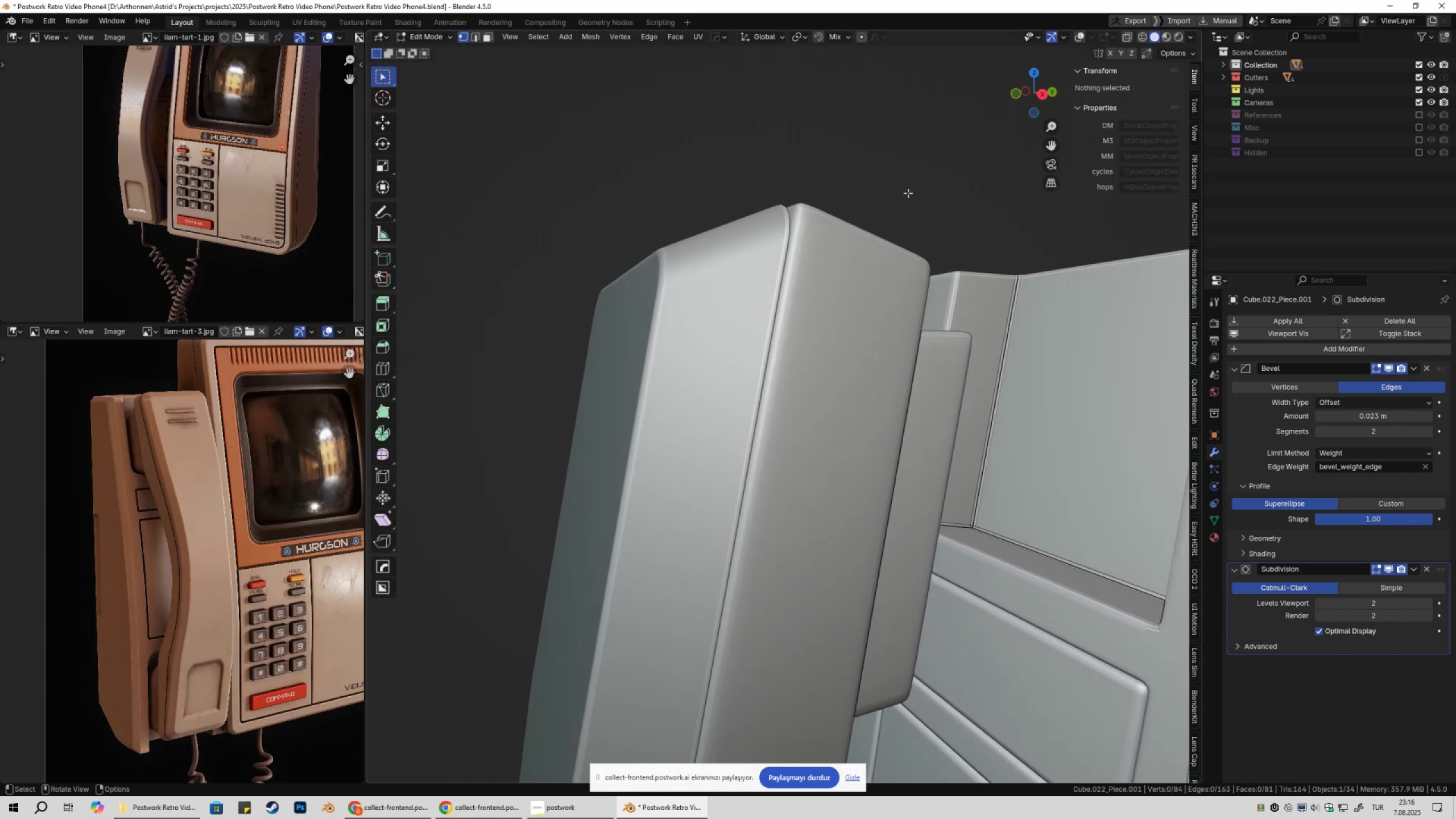 
key(Tab)
 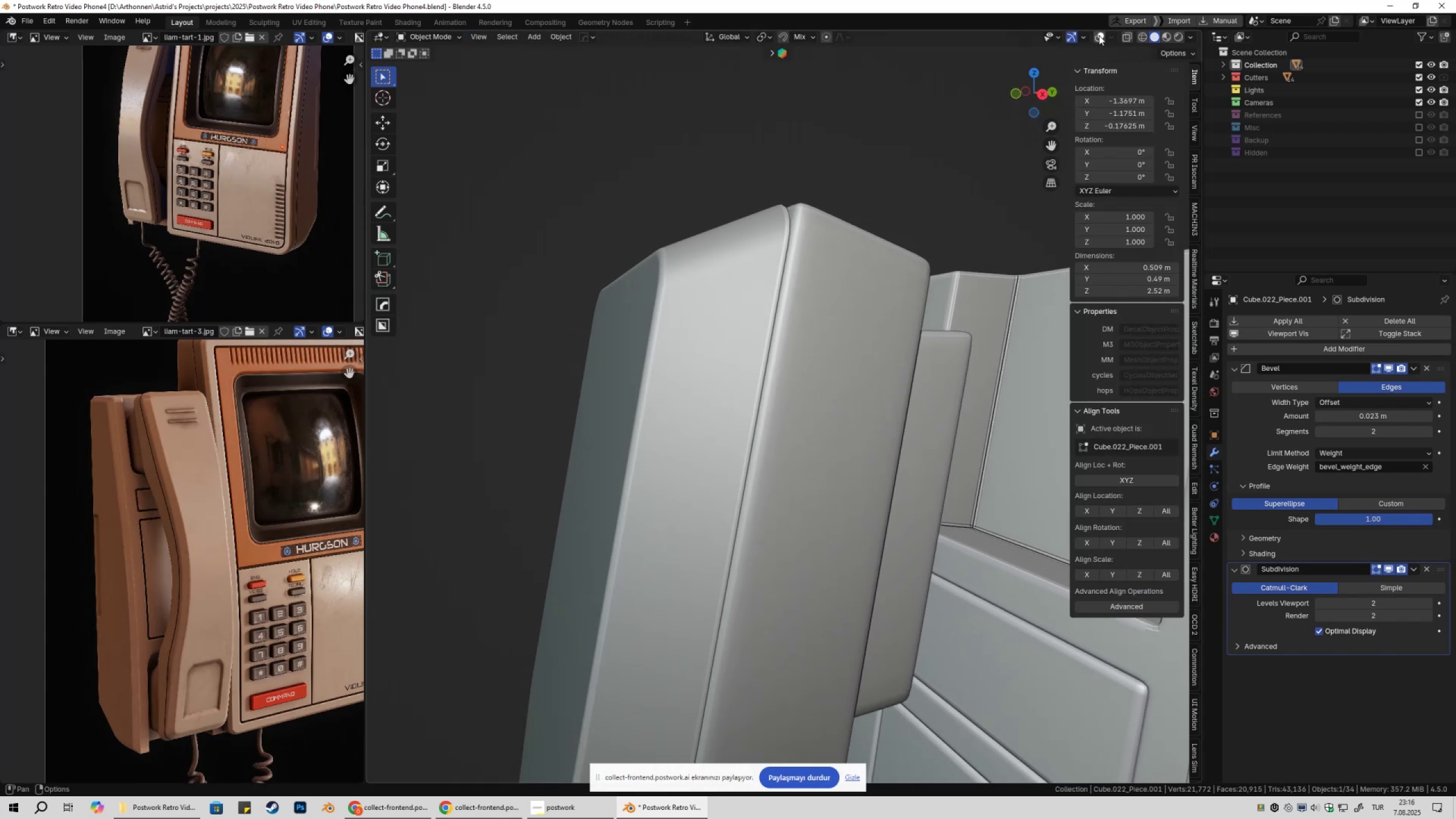 
left_click([1099, 35])
 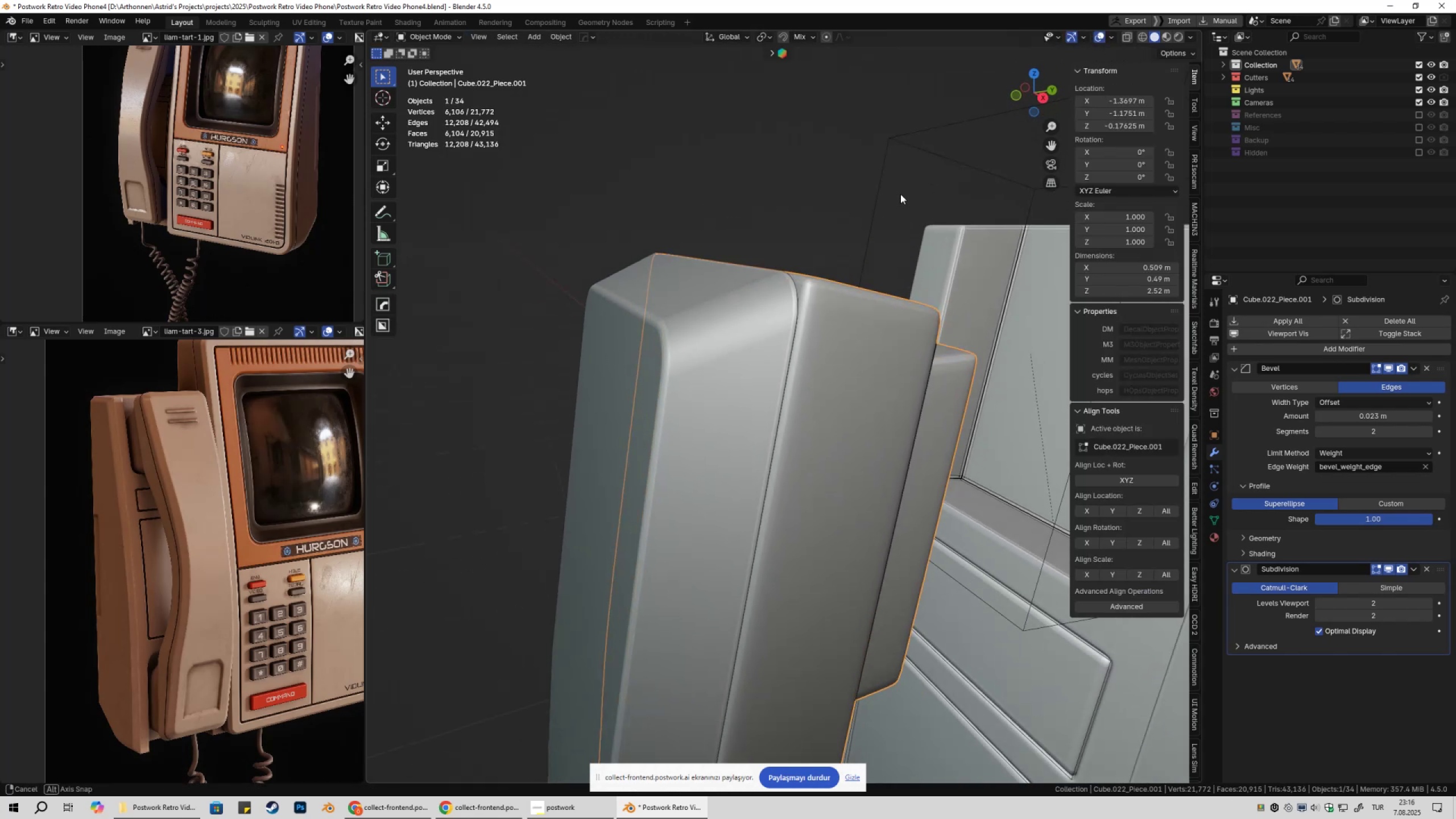 
key(Tab)
 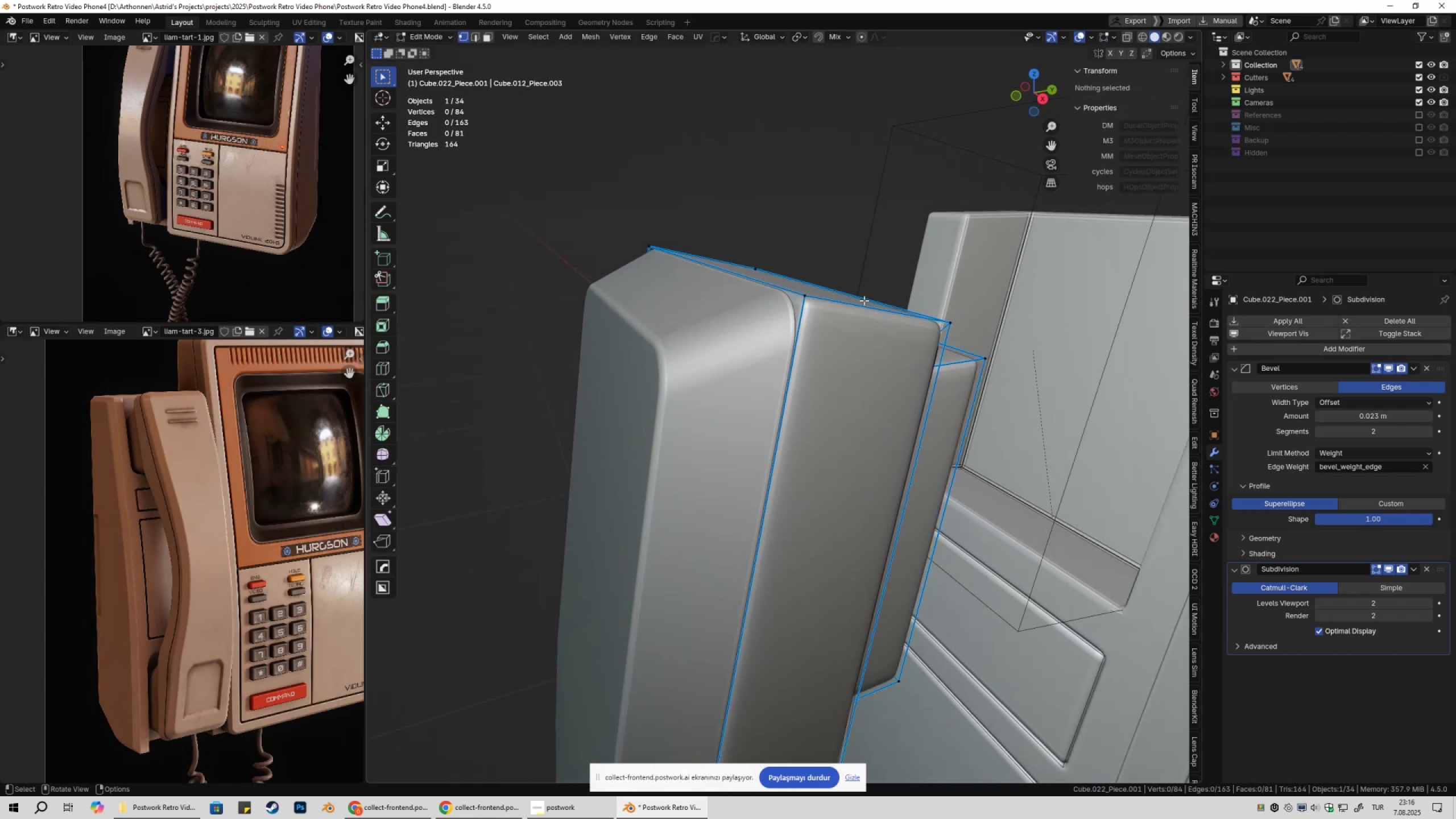 
key(2)
 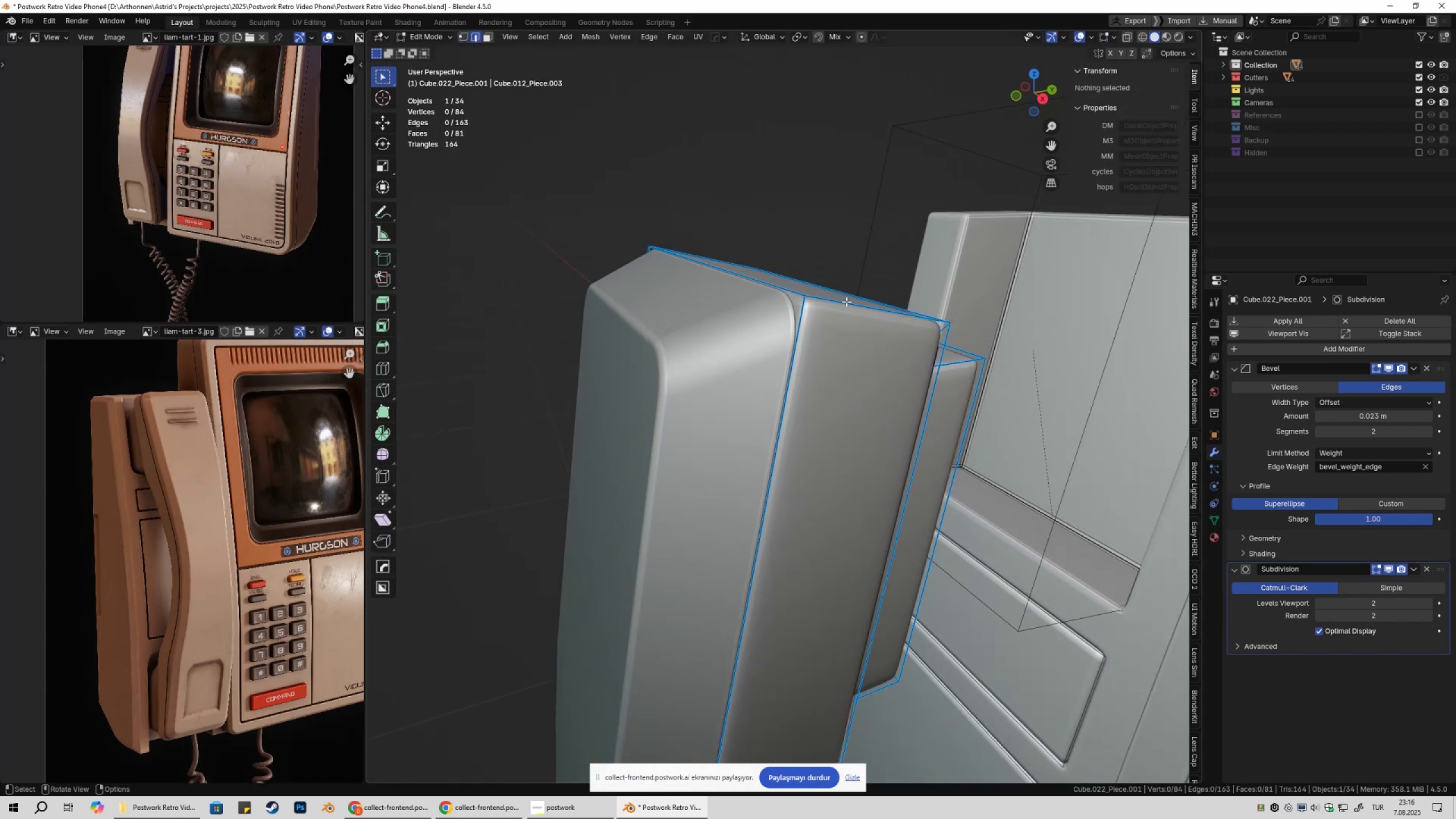 
left_click([846, 301])
 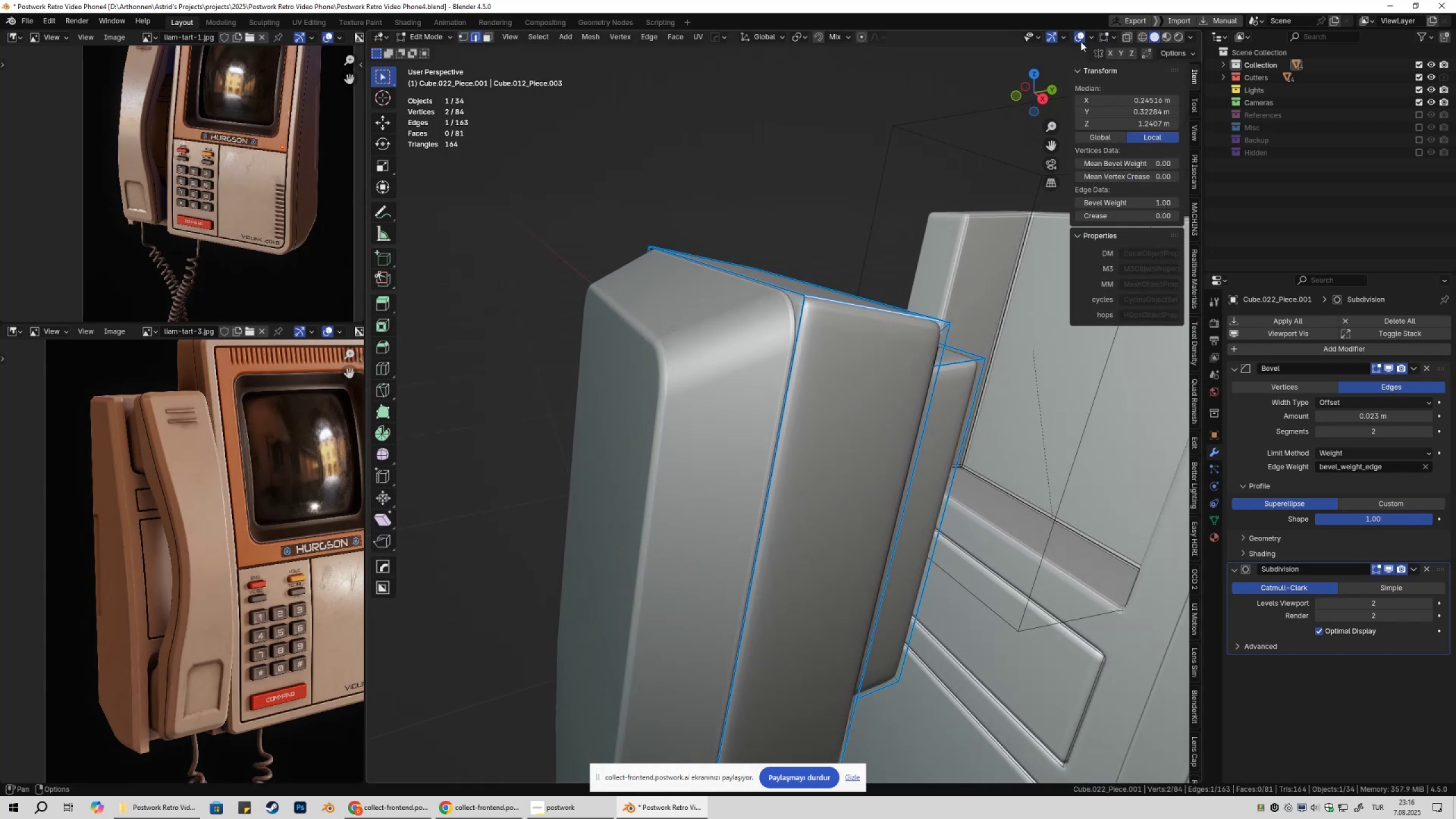 
left_click([1079, 34])
 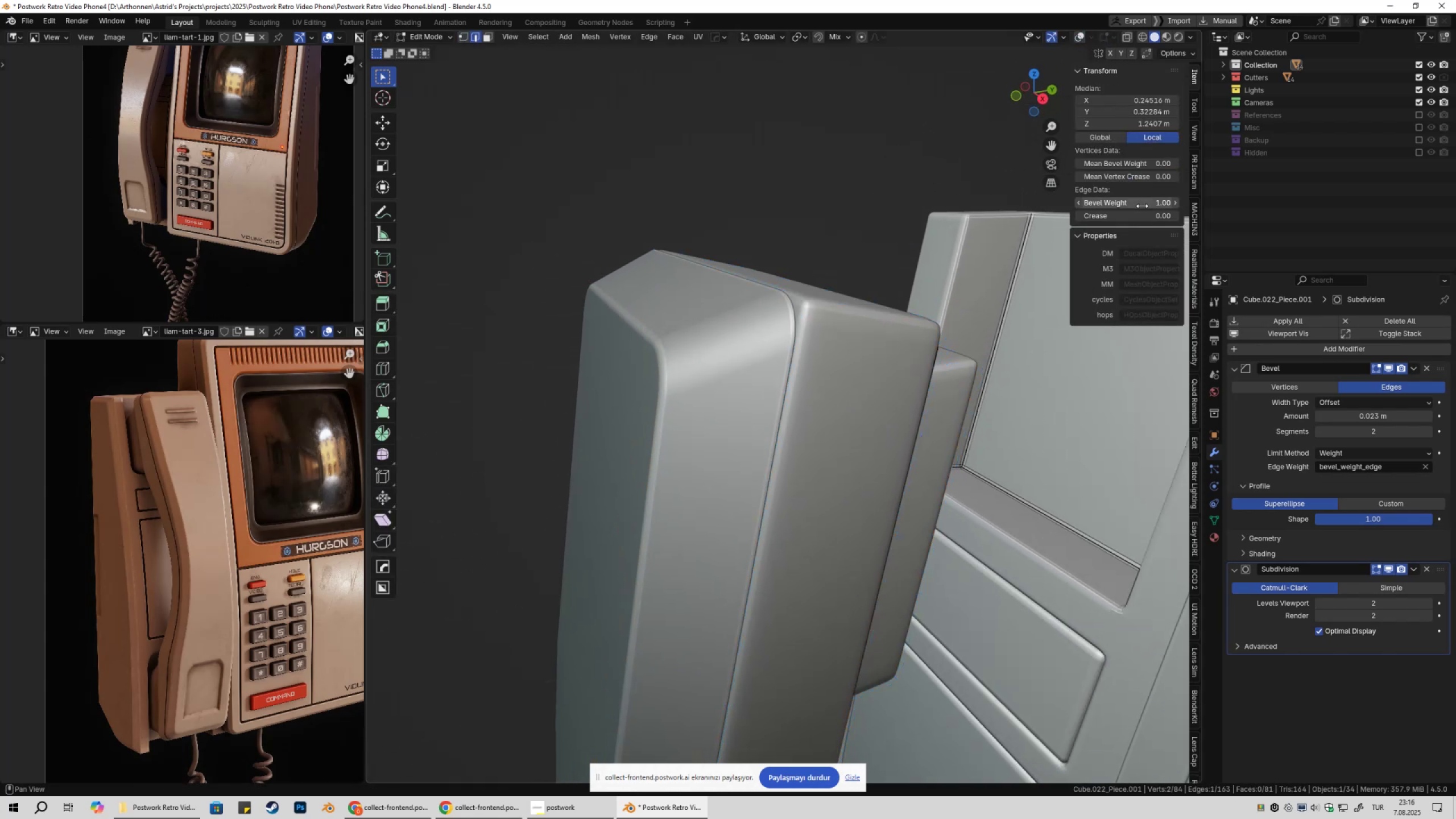 
hold_key(key=ShiftLeft, duration=1.5)
left_click_drag(start_coordinate=[1144, 204], to_coordinate=[702, 336])
 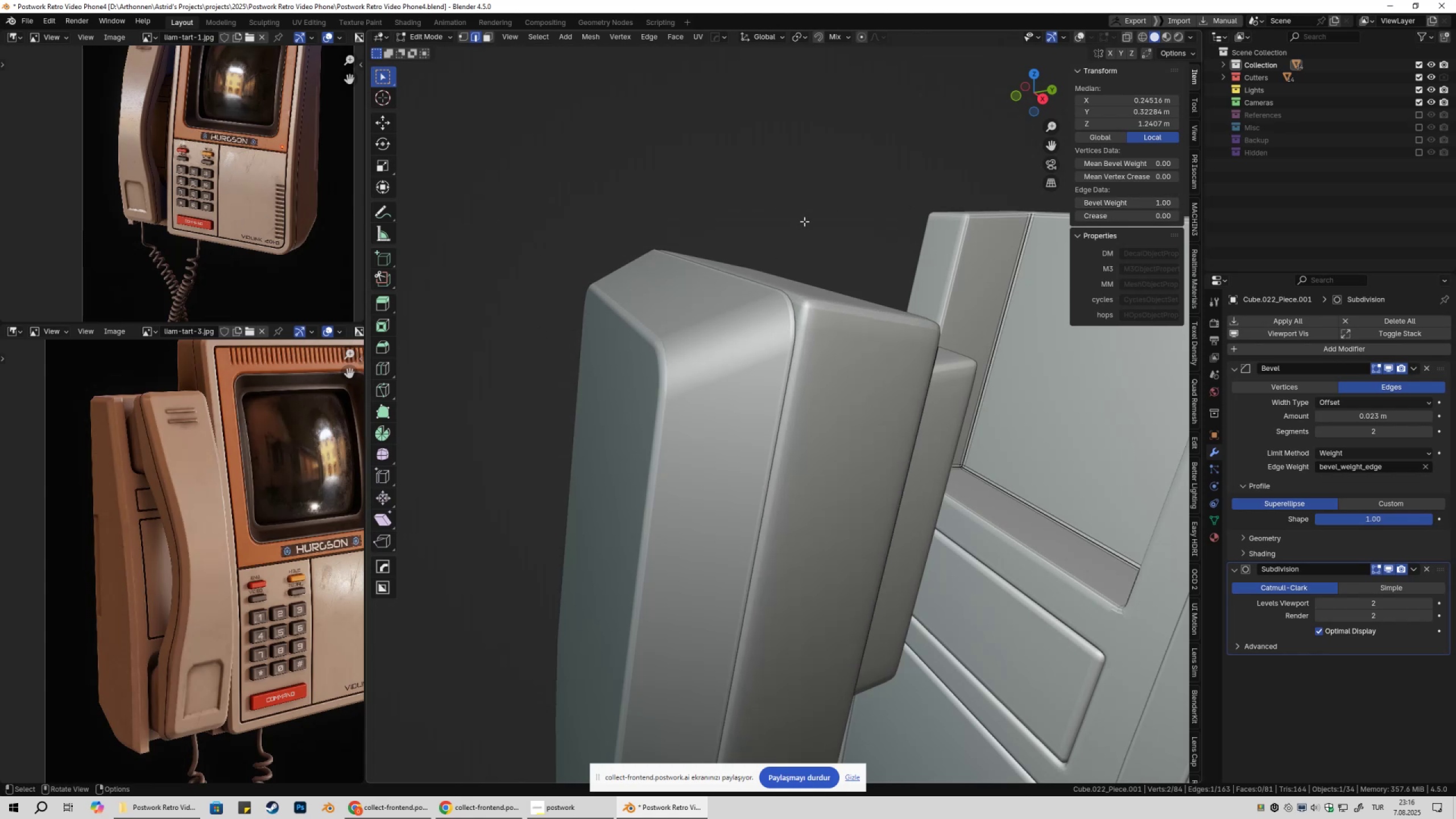 
hold_key(key=ShiftLeft, duration=1.51)
 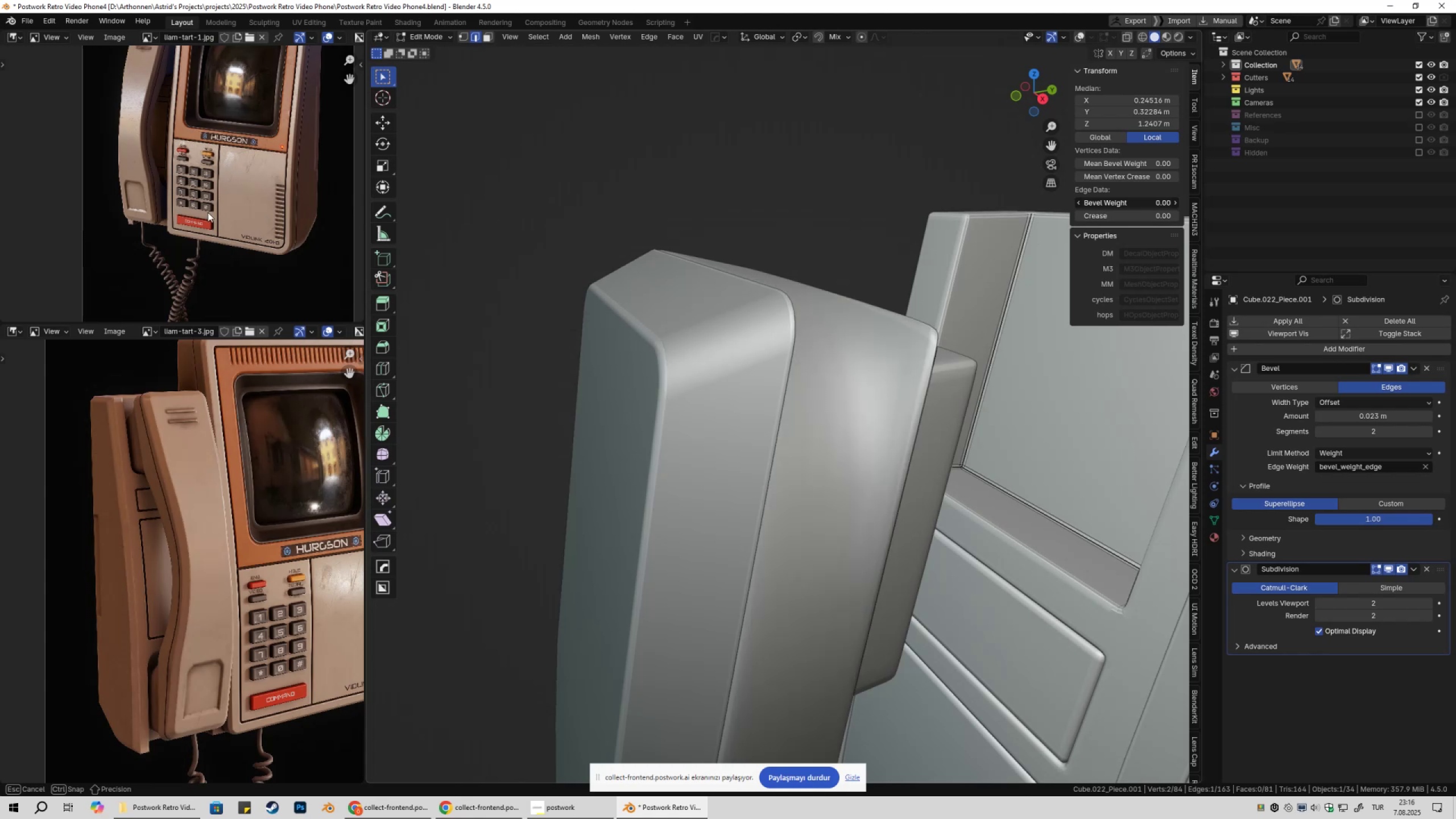 
hold_key(key=ShiftLeft, duration=1.53)
 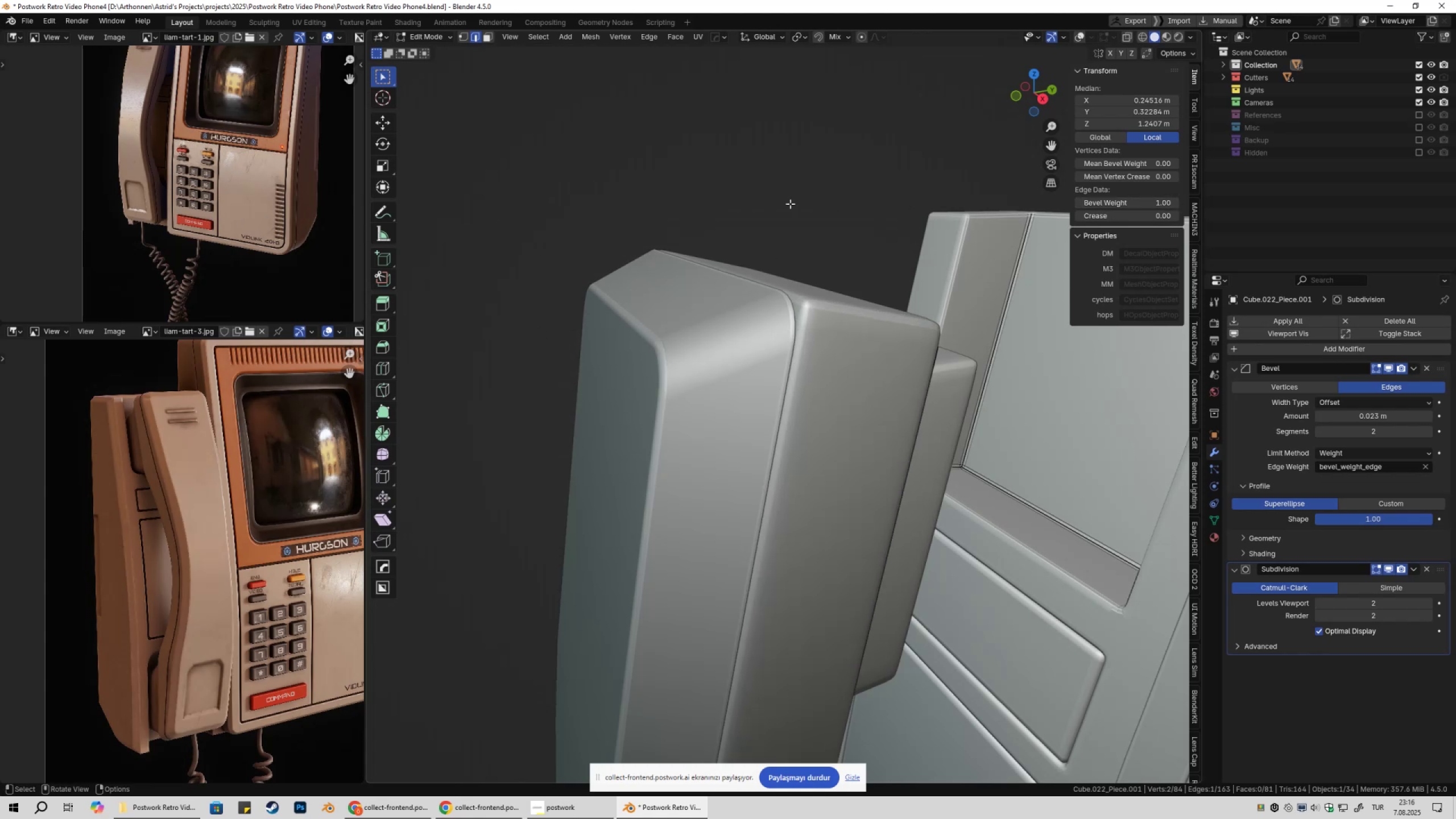 
hold_key(key=ShiftLeft, duration=0.4)
 